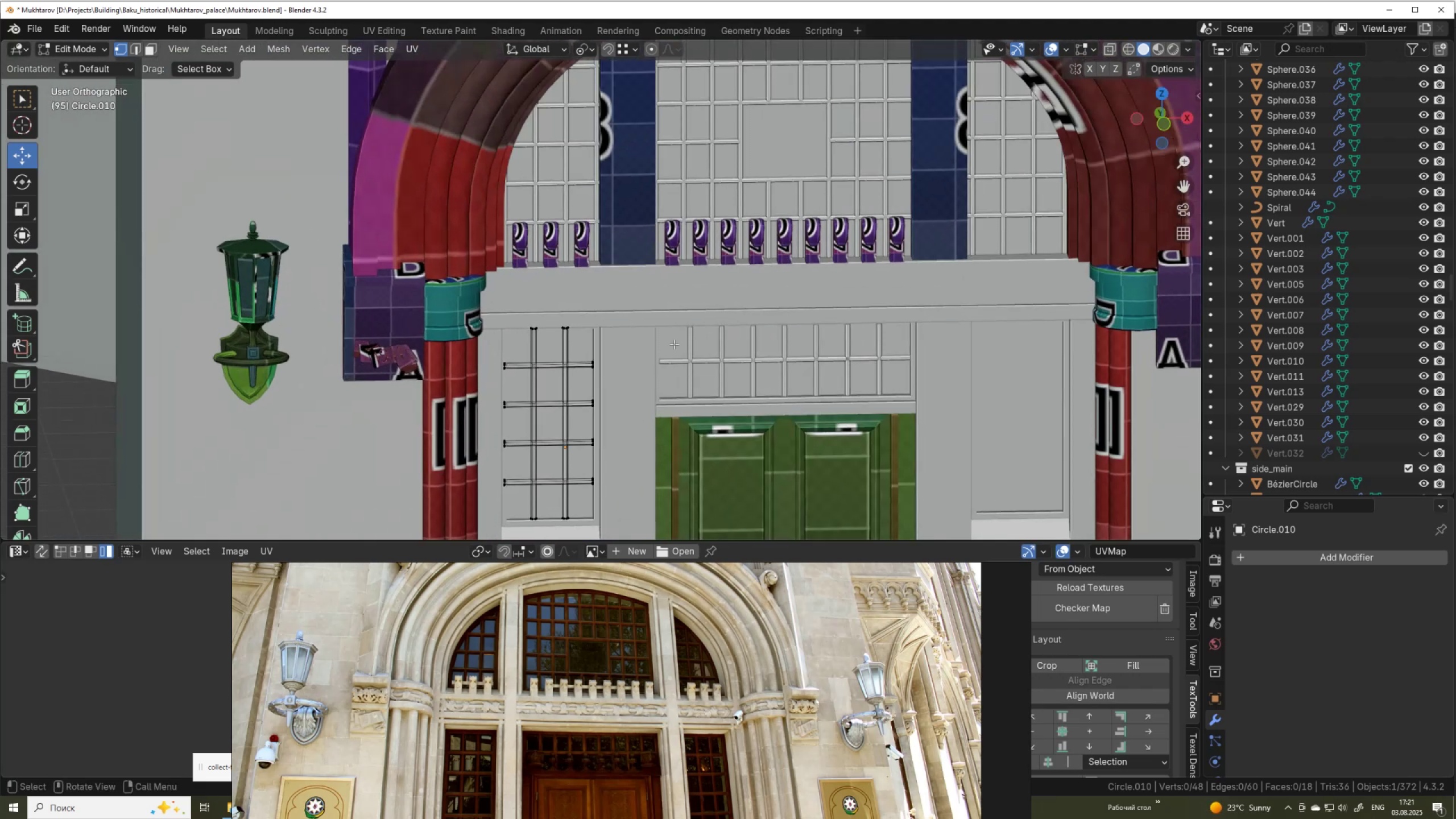 
key(Tab)
 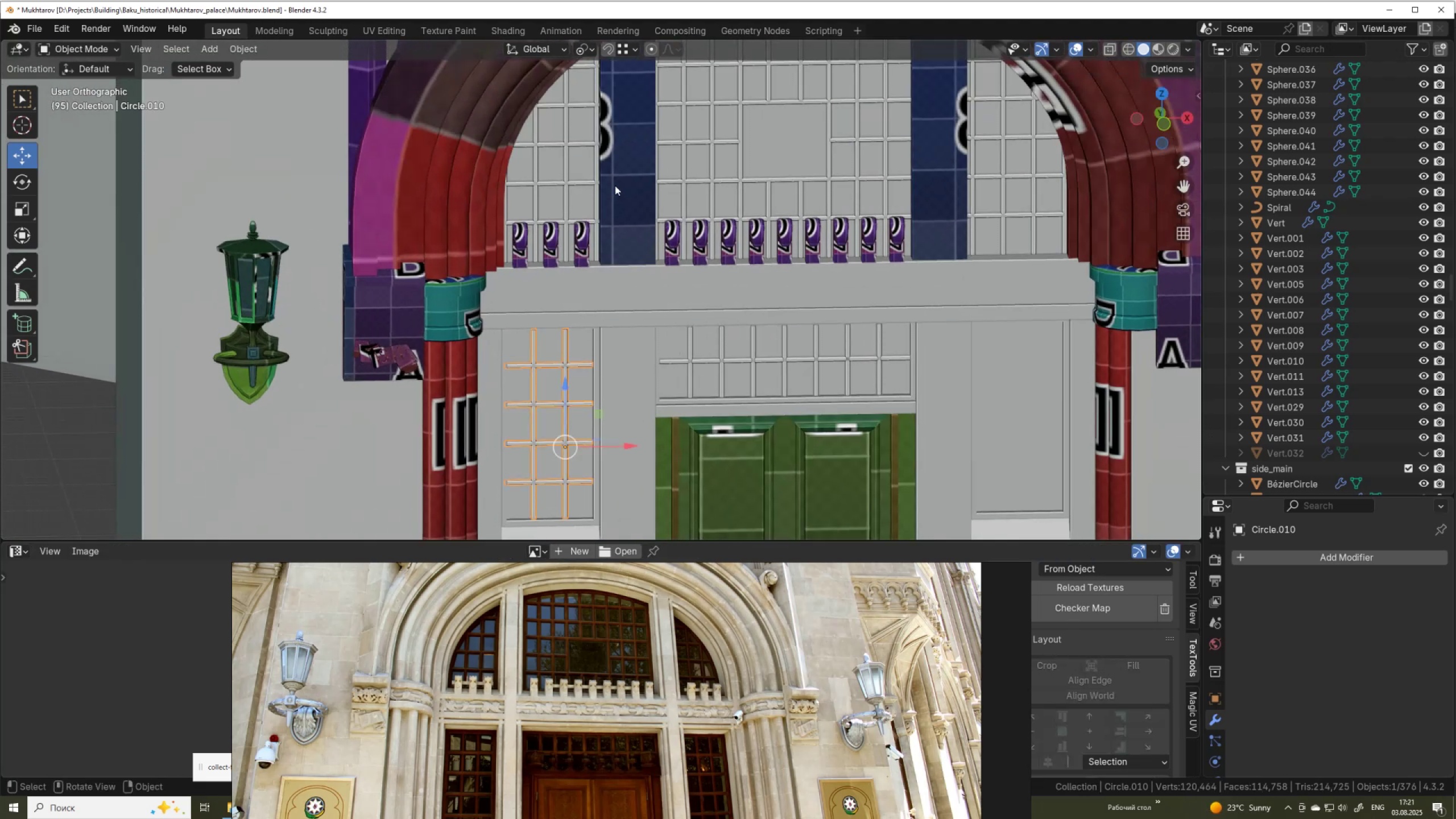 
hold_key(key=ShiftLeft, duration=0.89)
left_click([569, 181])
 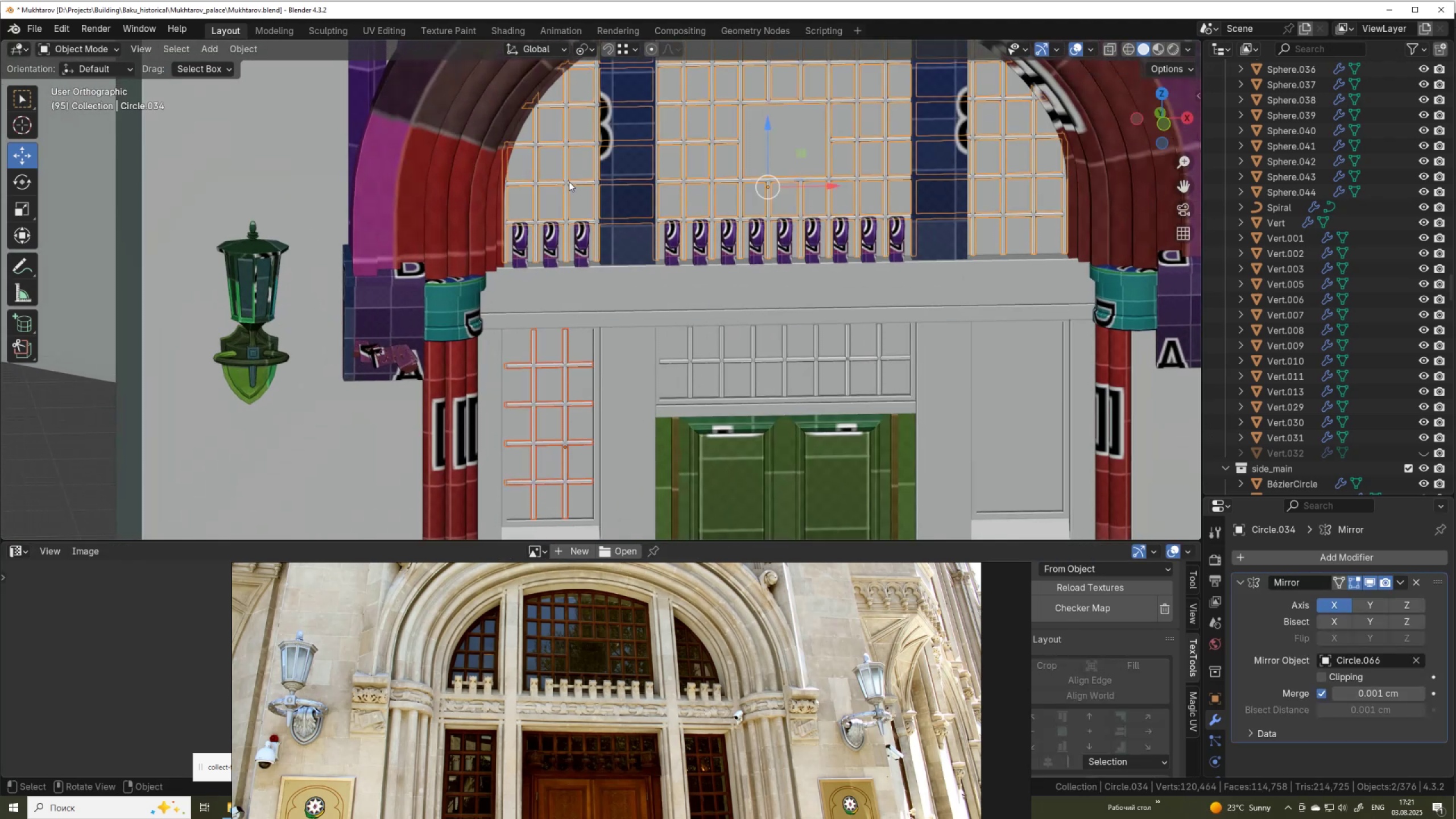 
key(Control+J)
 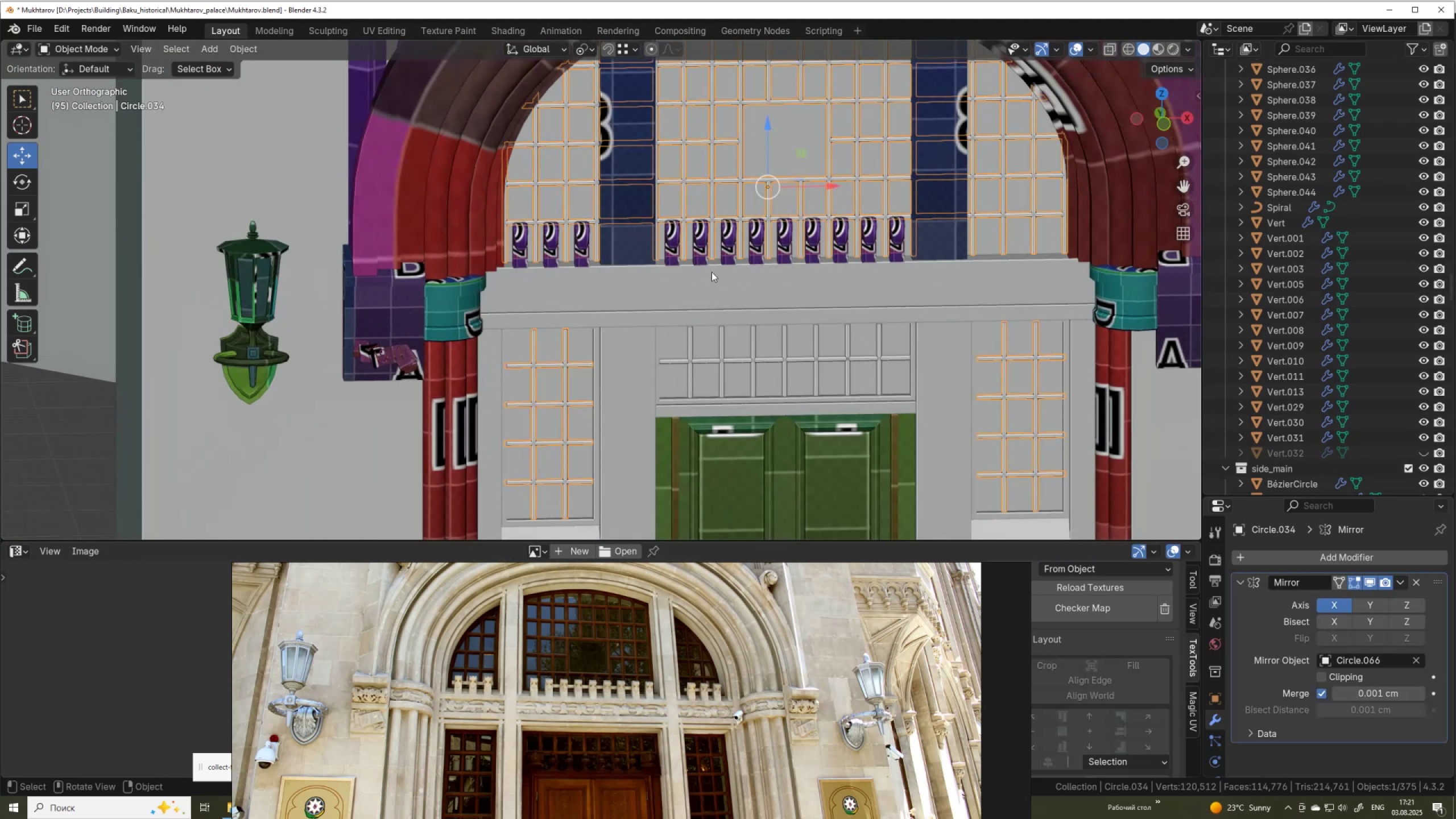 
scroll: coordinate [820, 363], scroll_direction: up, amount: 2.0
 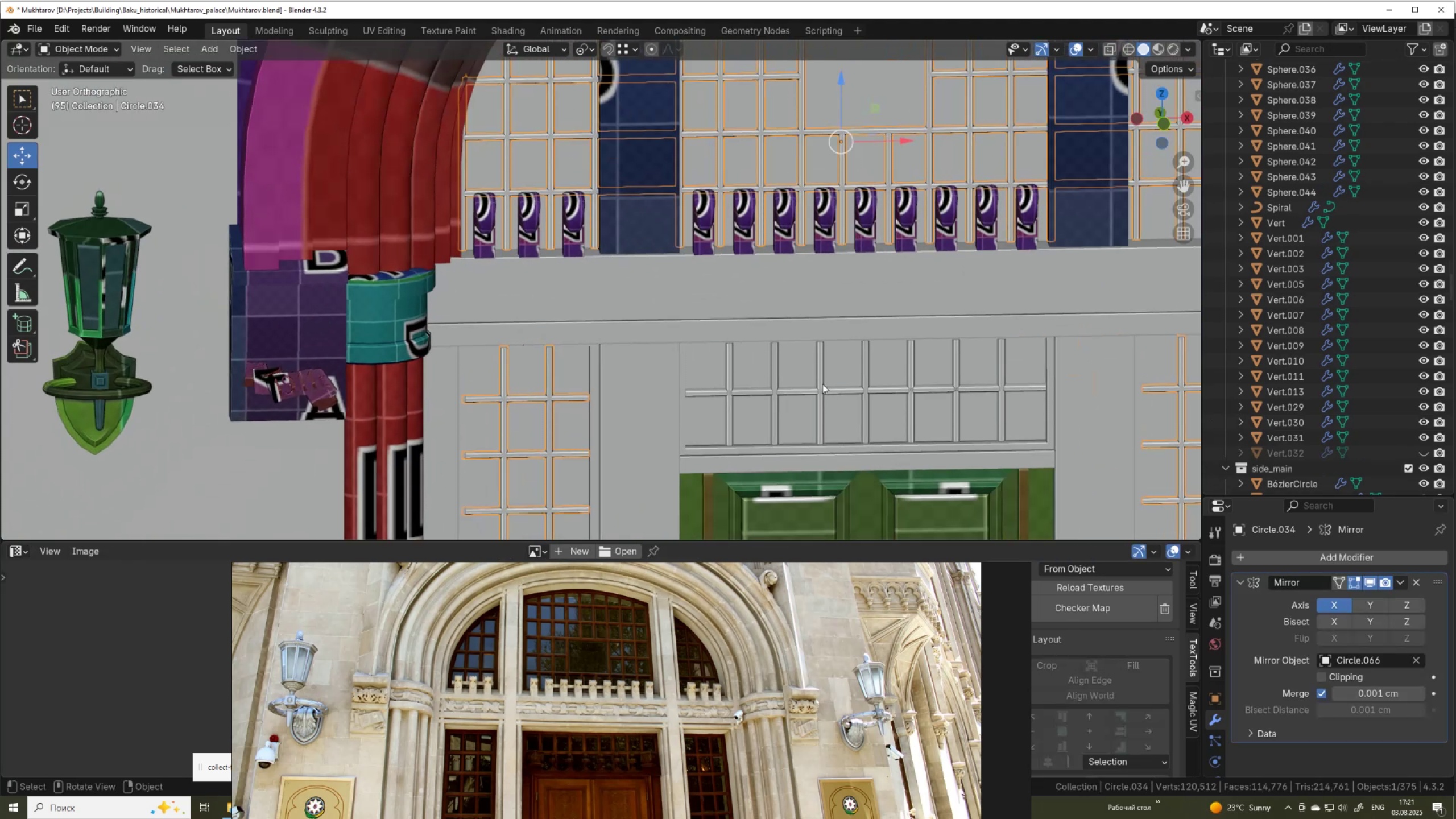 
left_click([821, 386])
 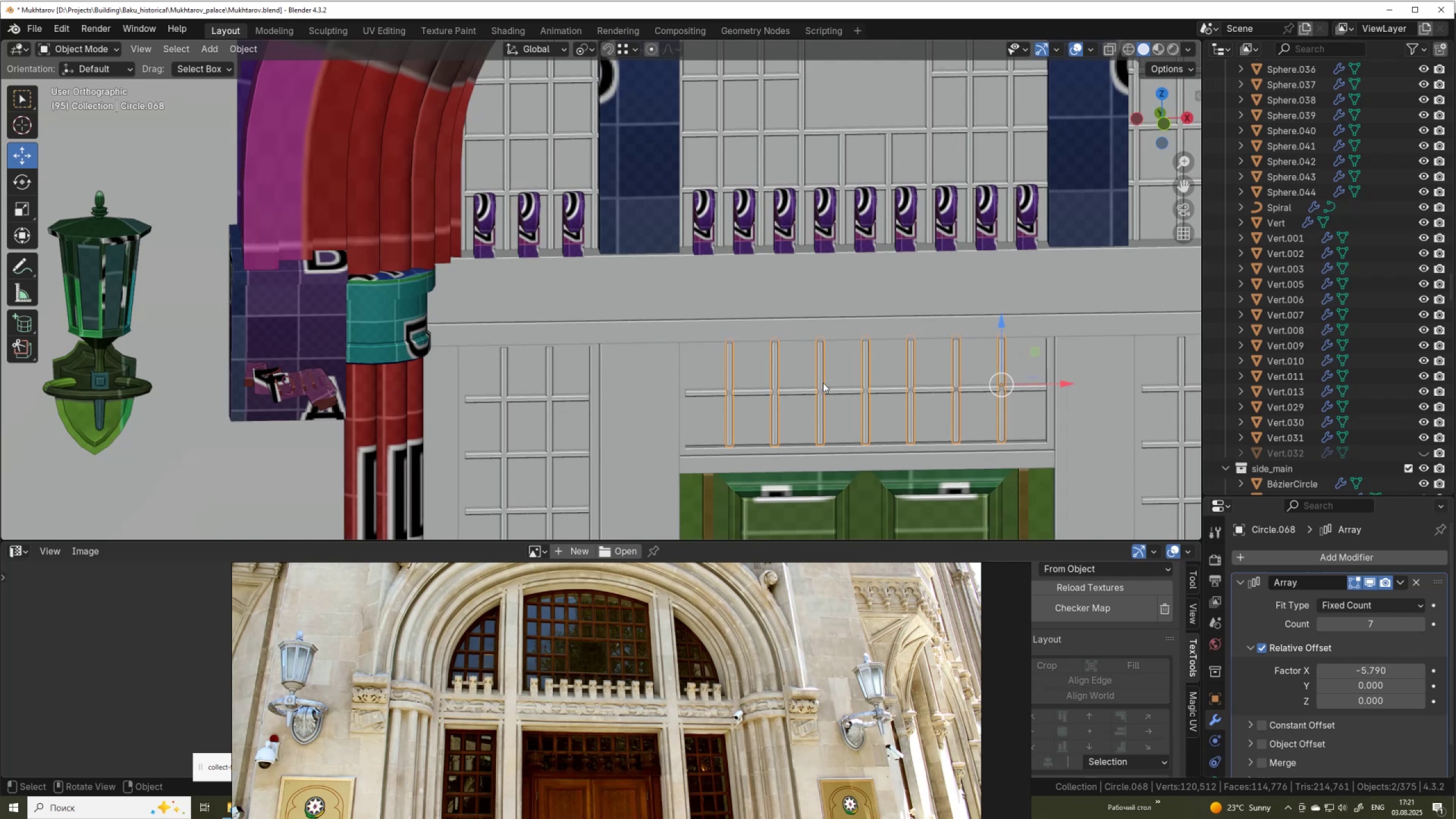 
hold_key(key=ShiftLeft, duration=0.45)
 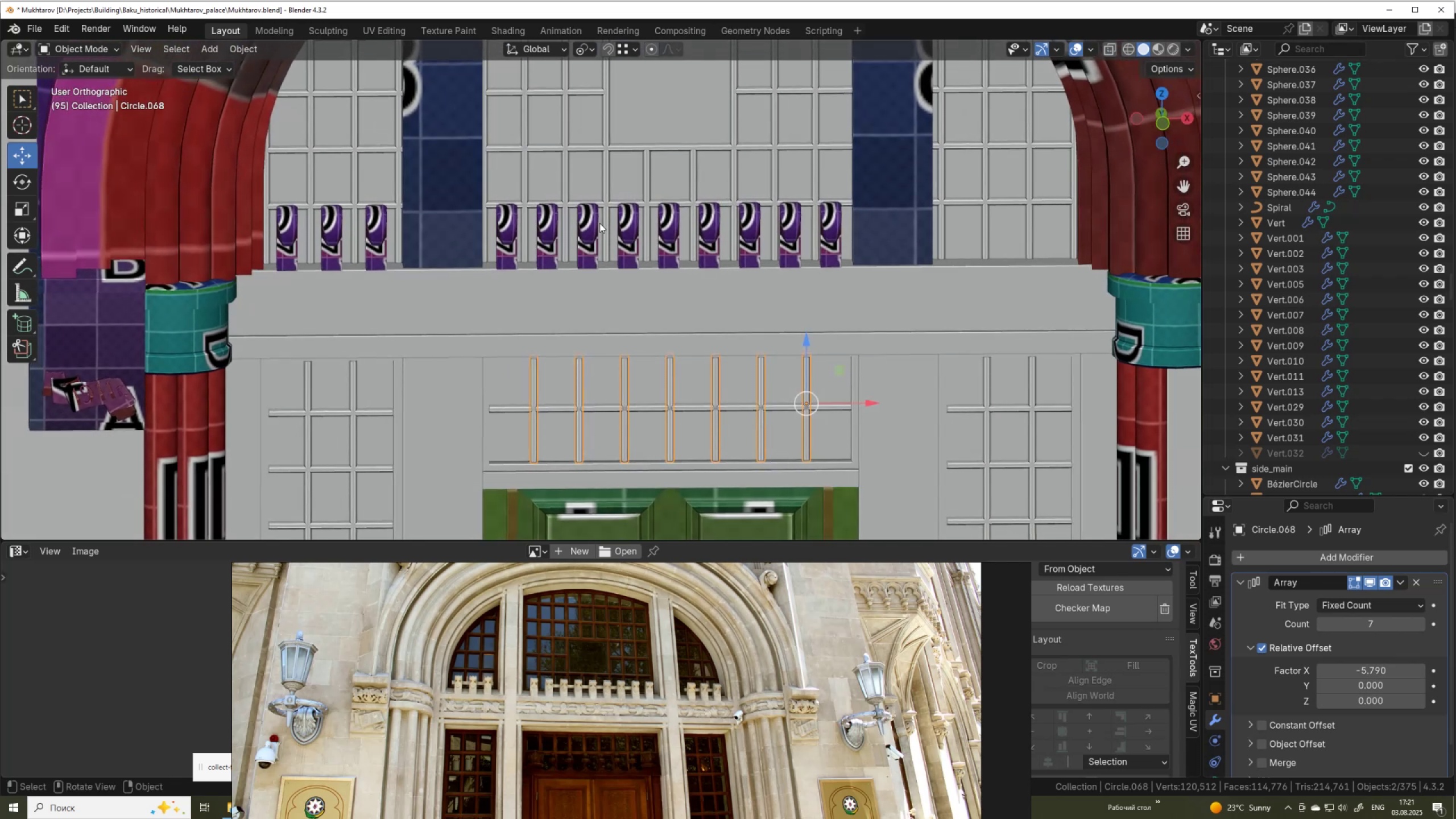 
left_click([611, 174])
 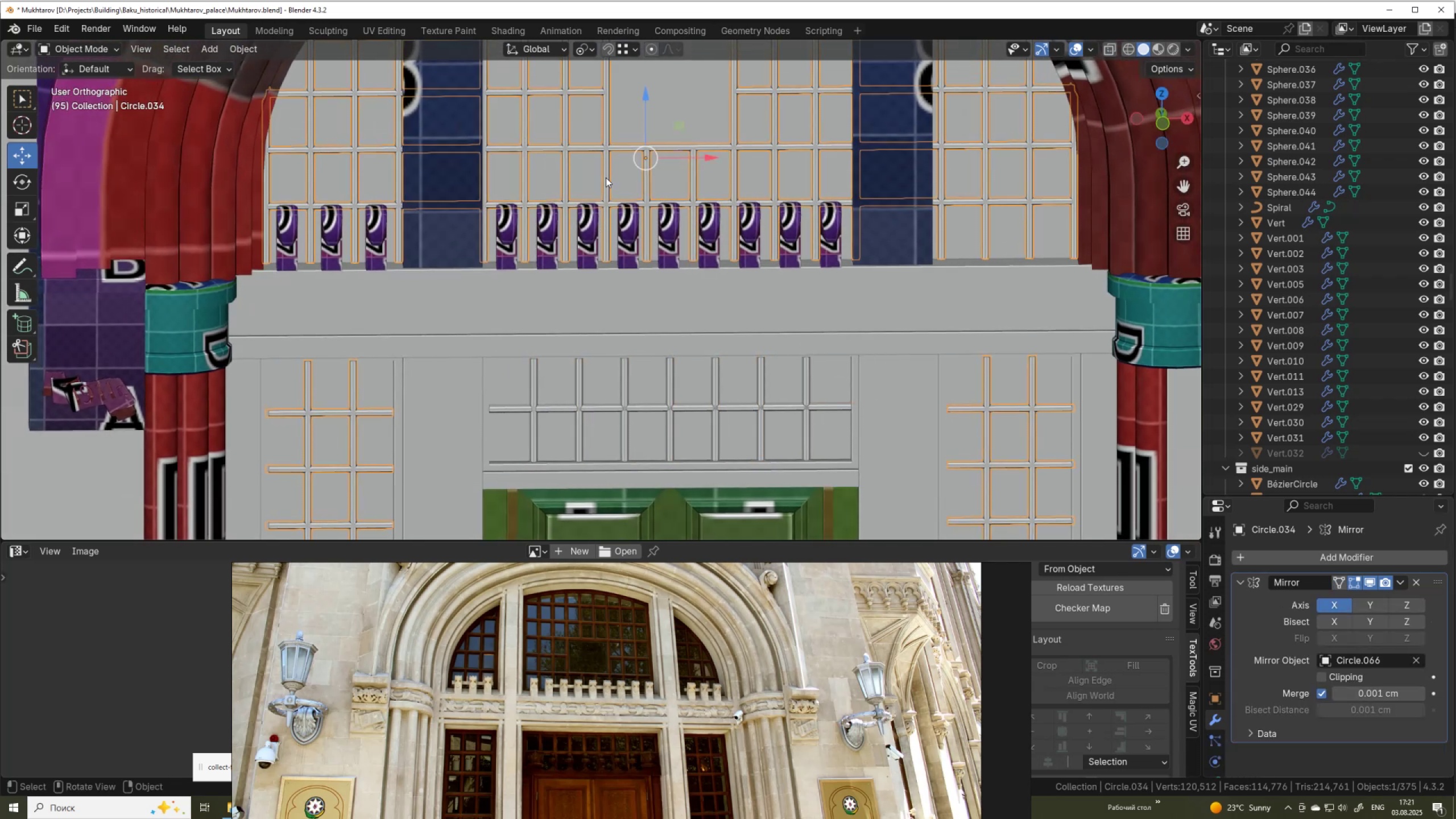 
key(Tab)
 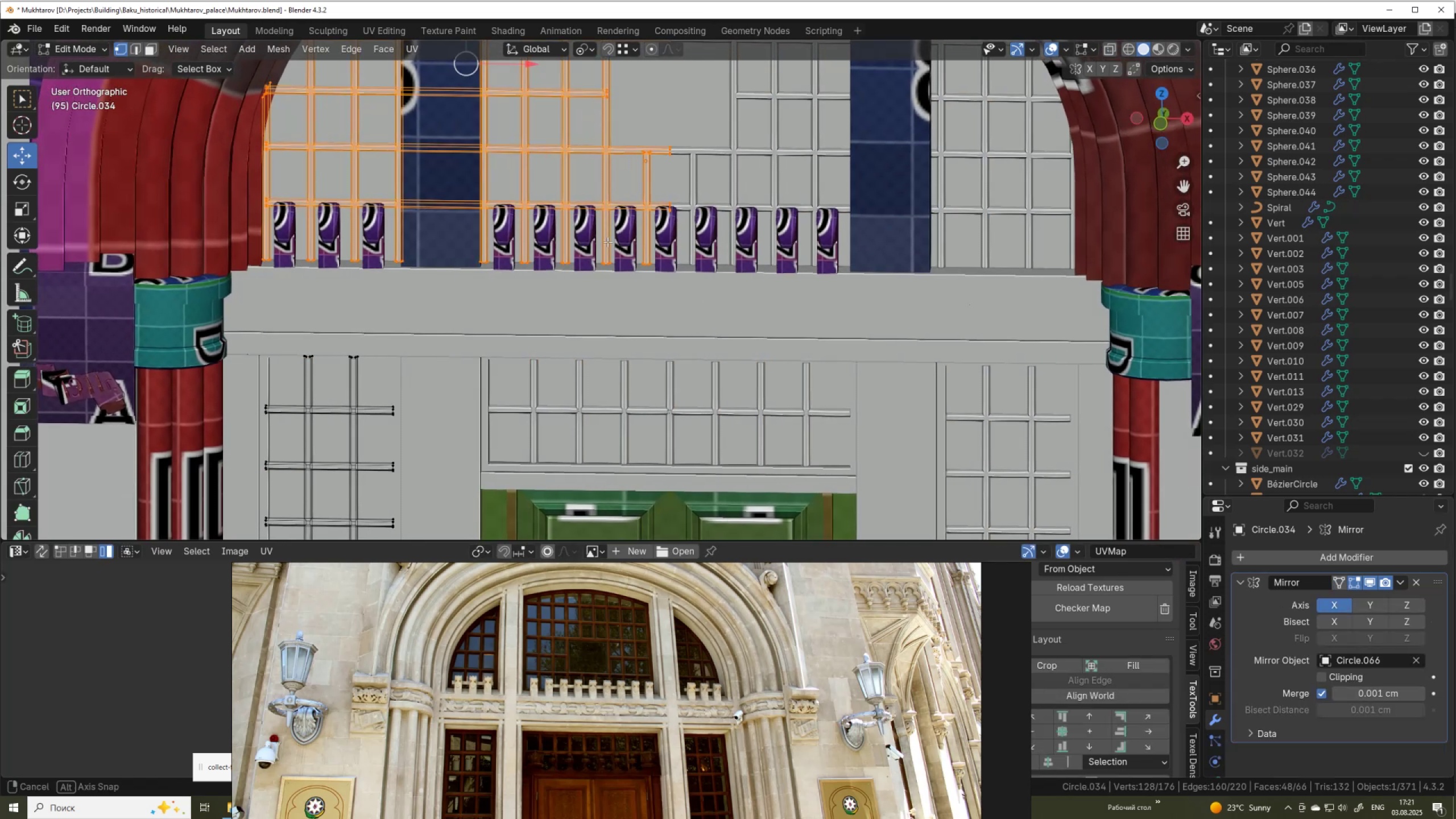 
key(Alt+Z)
 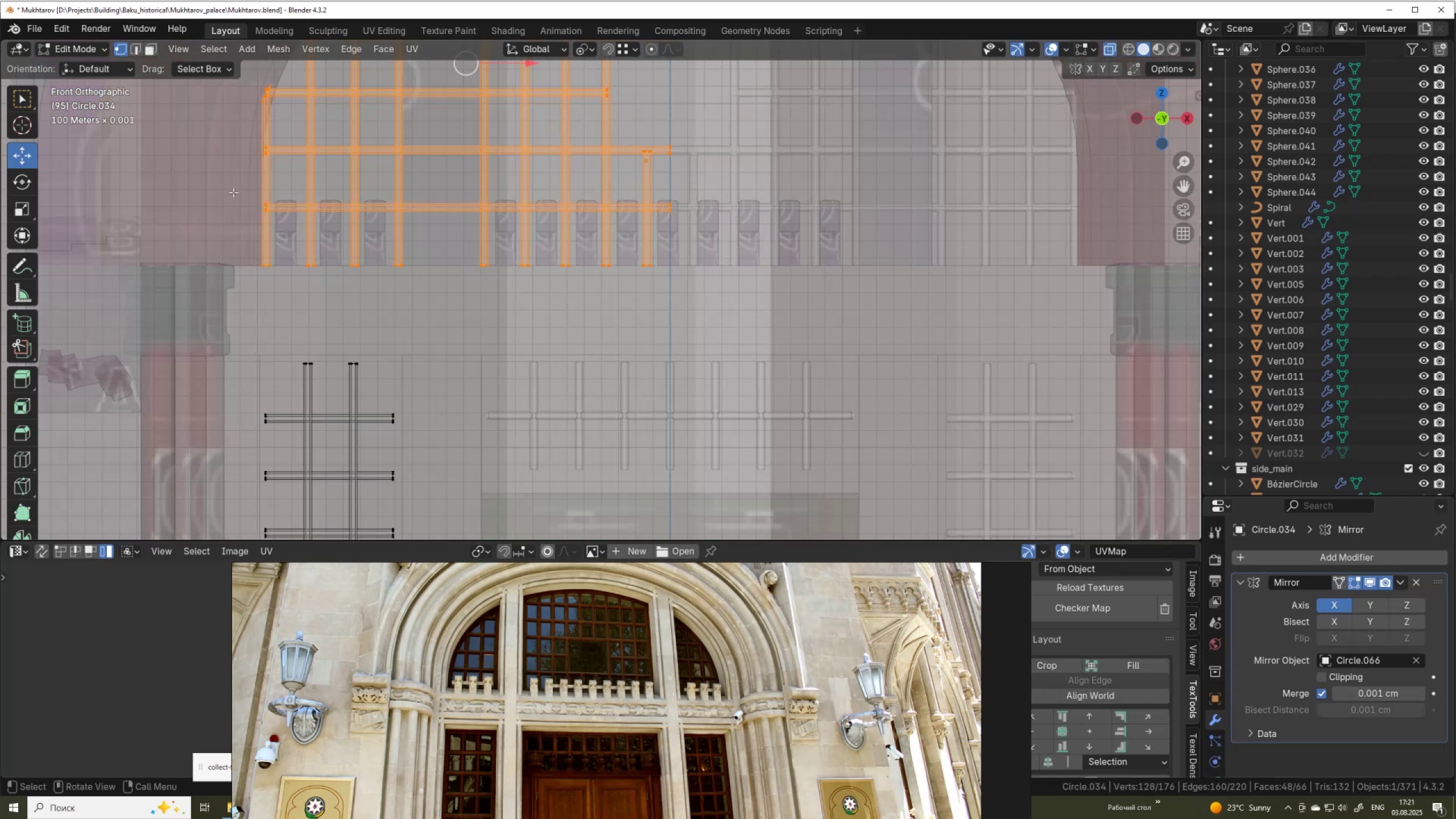 
scroll: coordinate [327, 252], scroll_direction: down, amount: 3.0
 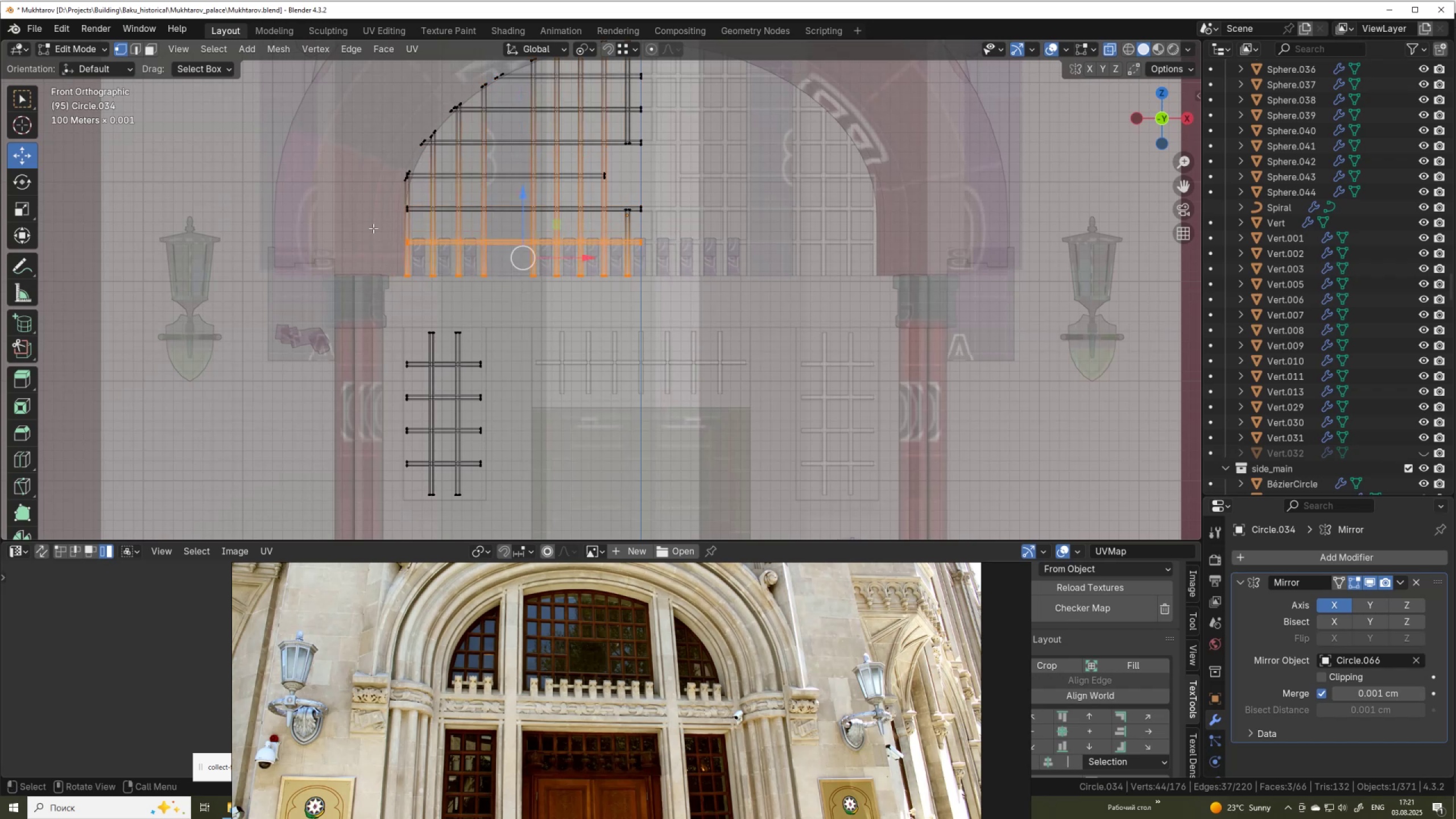 
wait(6.78)
 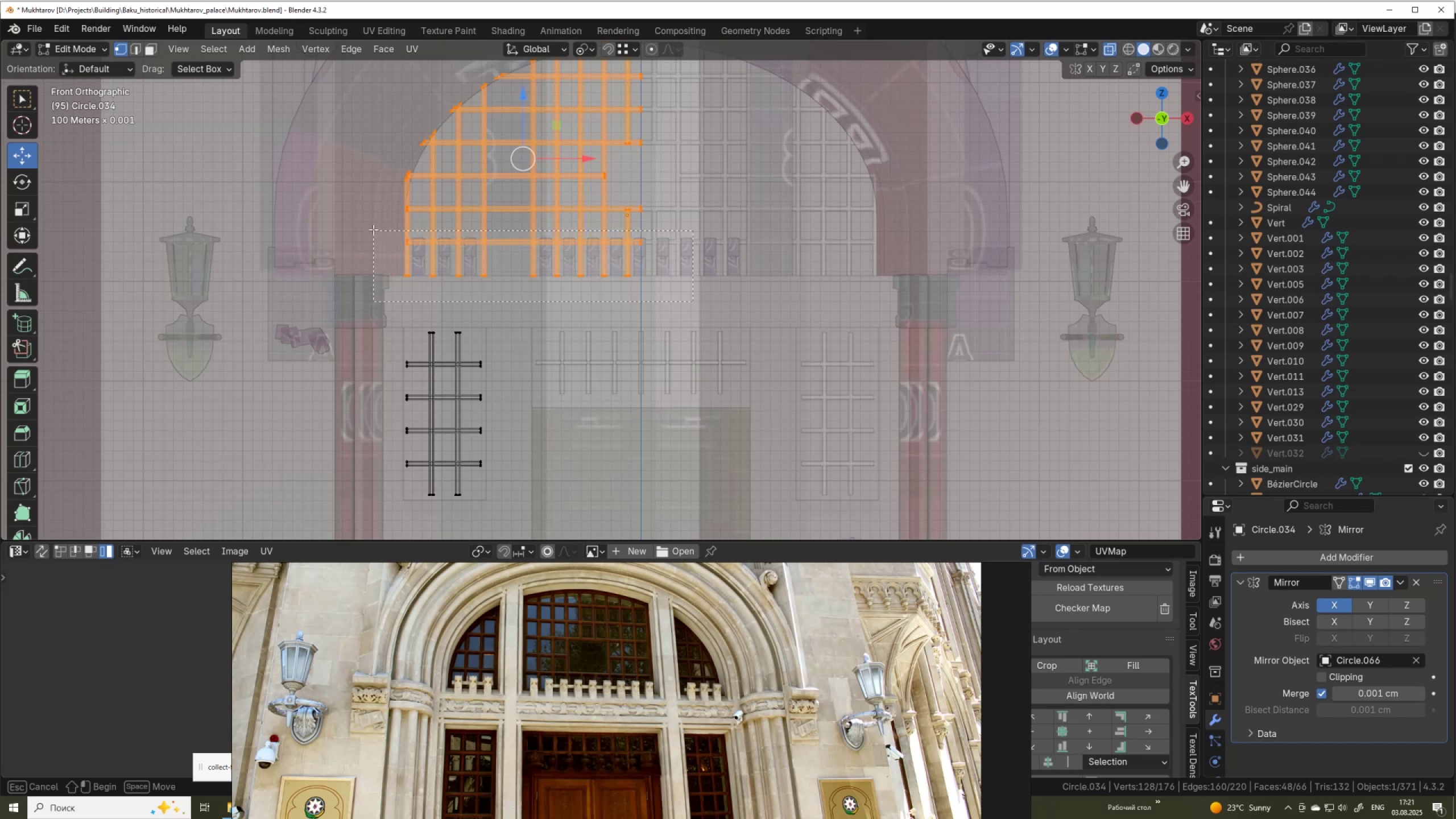 
hold_key(key=ShiftLeft, duration=1.0)
 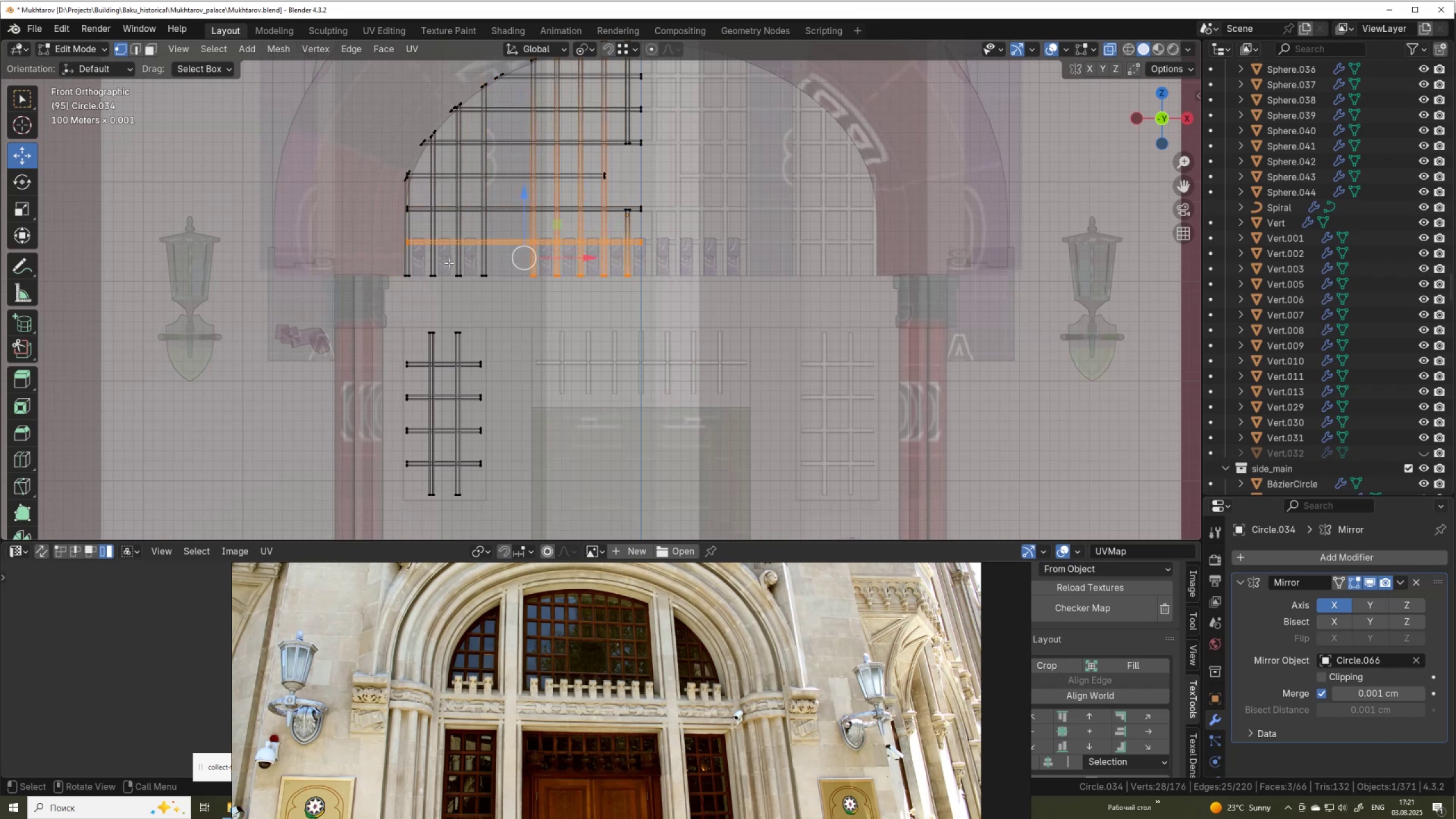 
key(Control+NumpadAdd)
 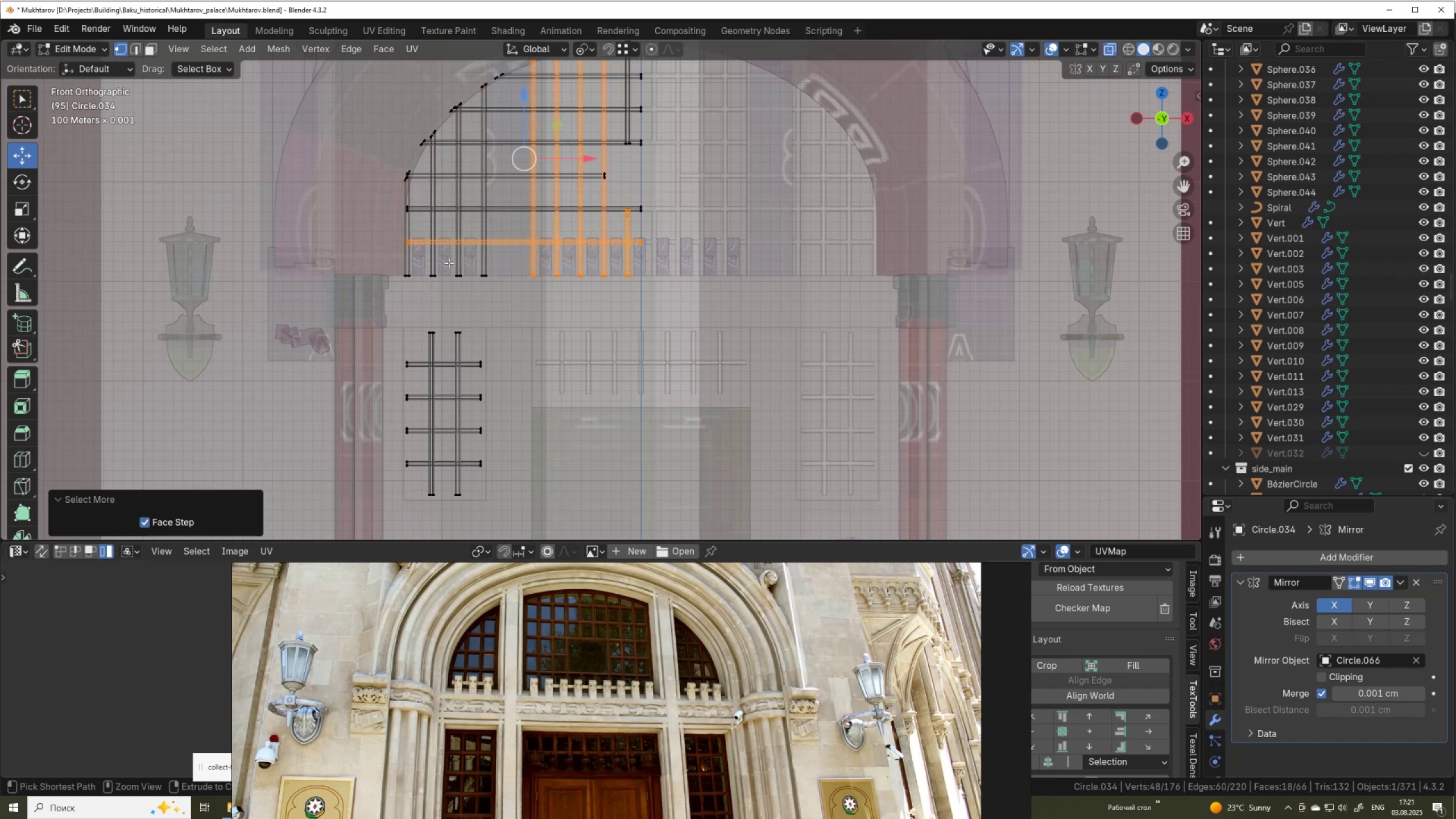 
key(Control+NumpadAdd)
 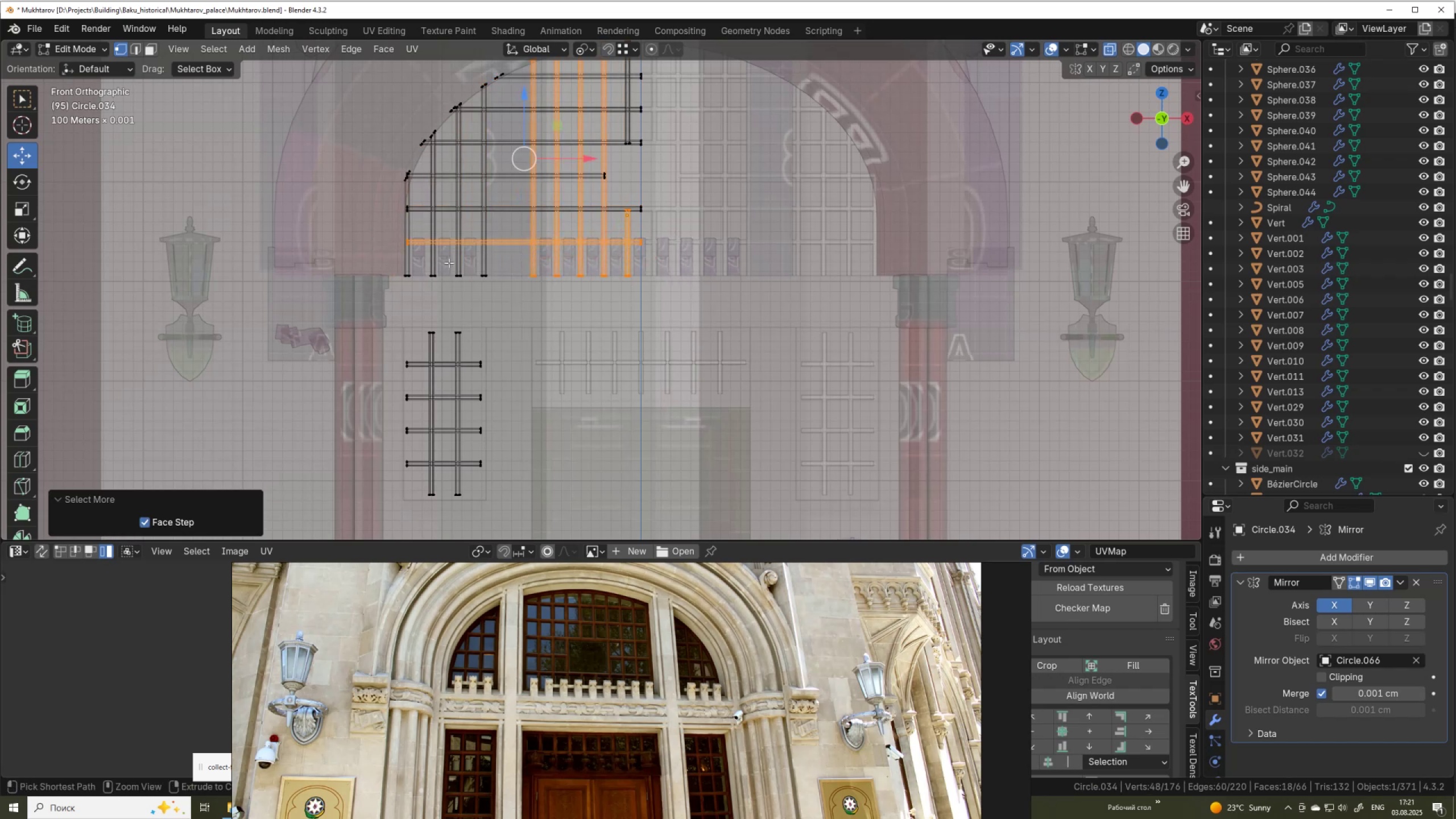 
key(Control+NumpadAdd)
 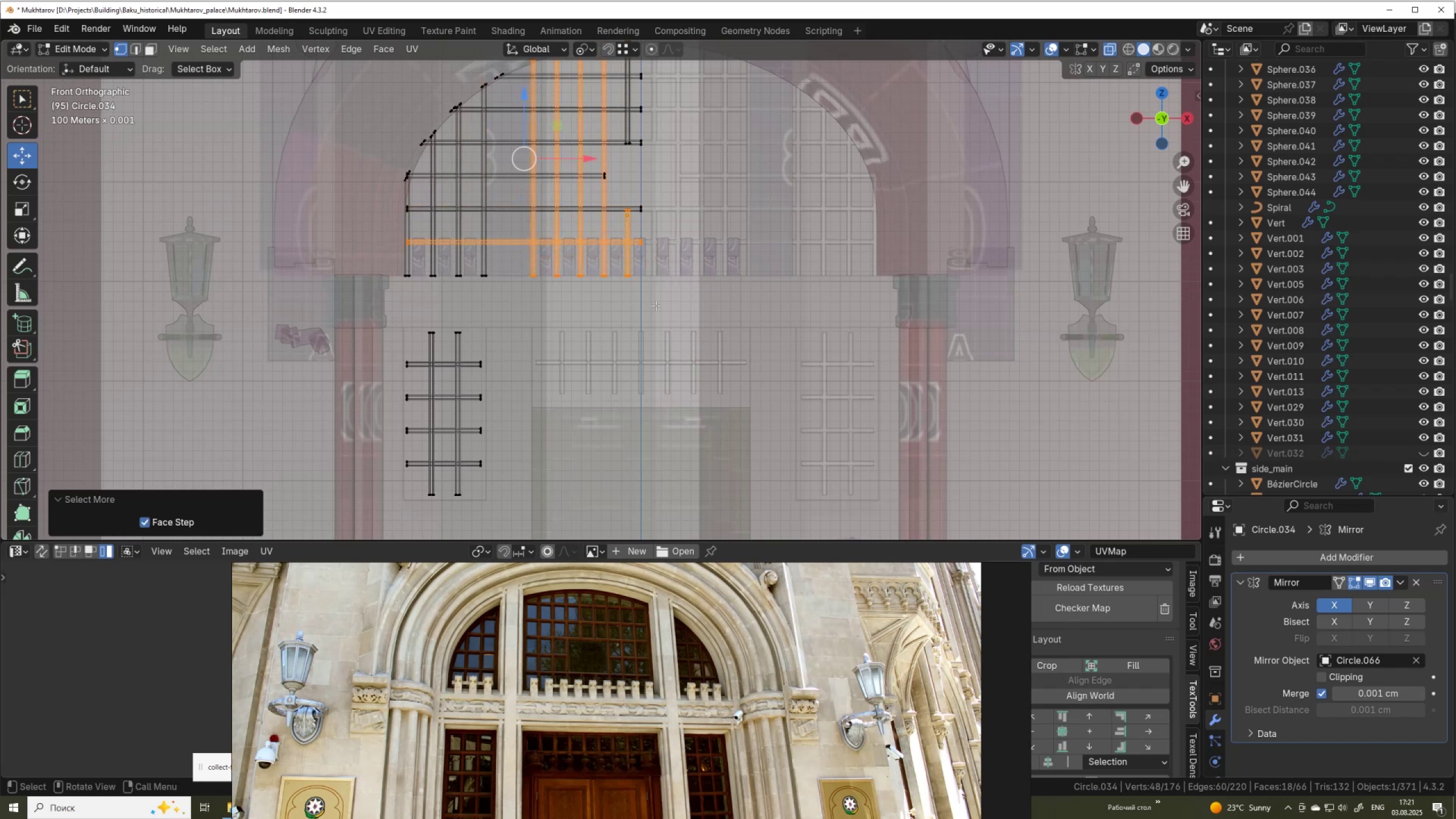 
key(Shift+D)
 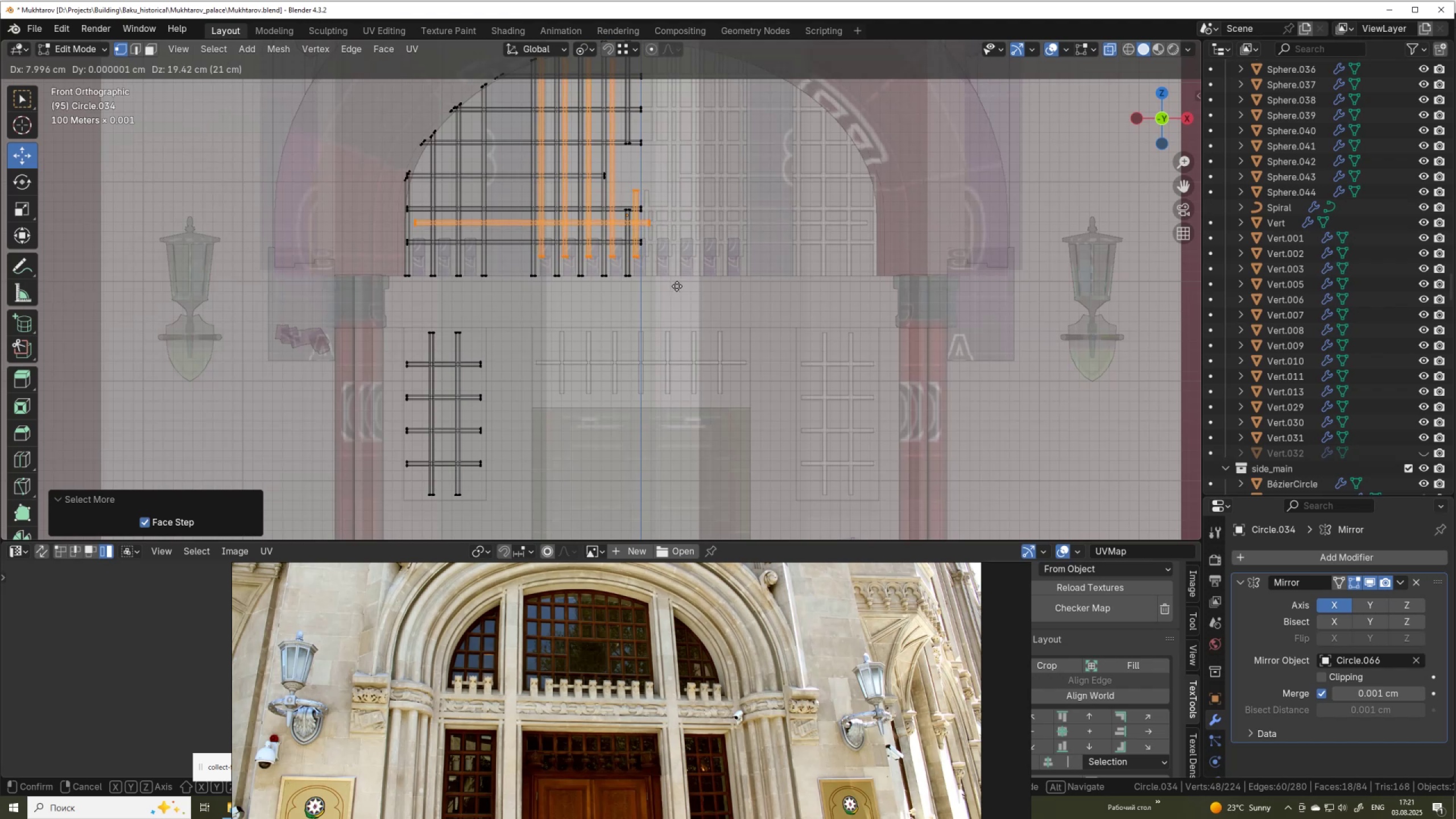 
right_click([677, 286])
 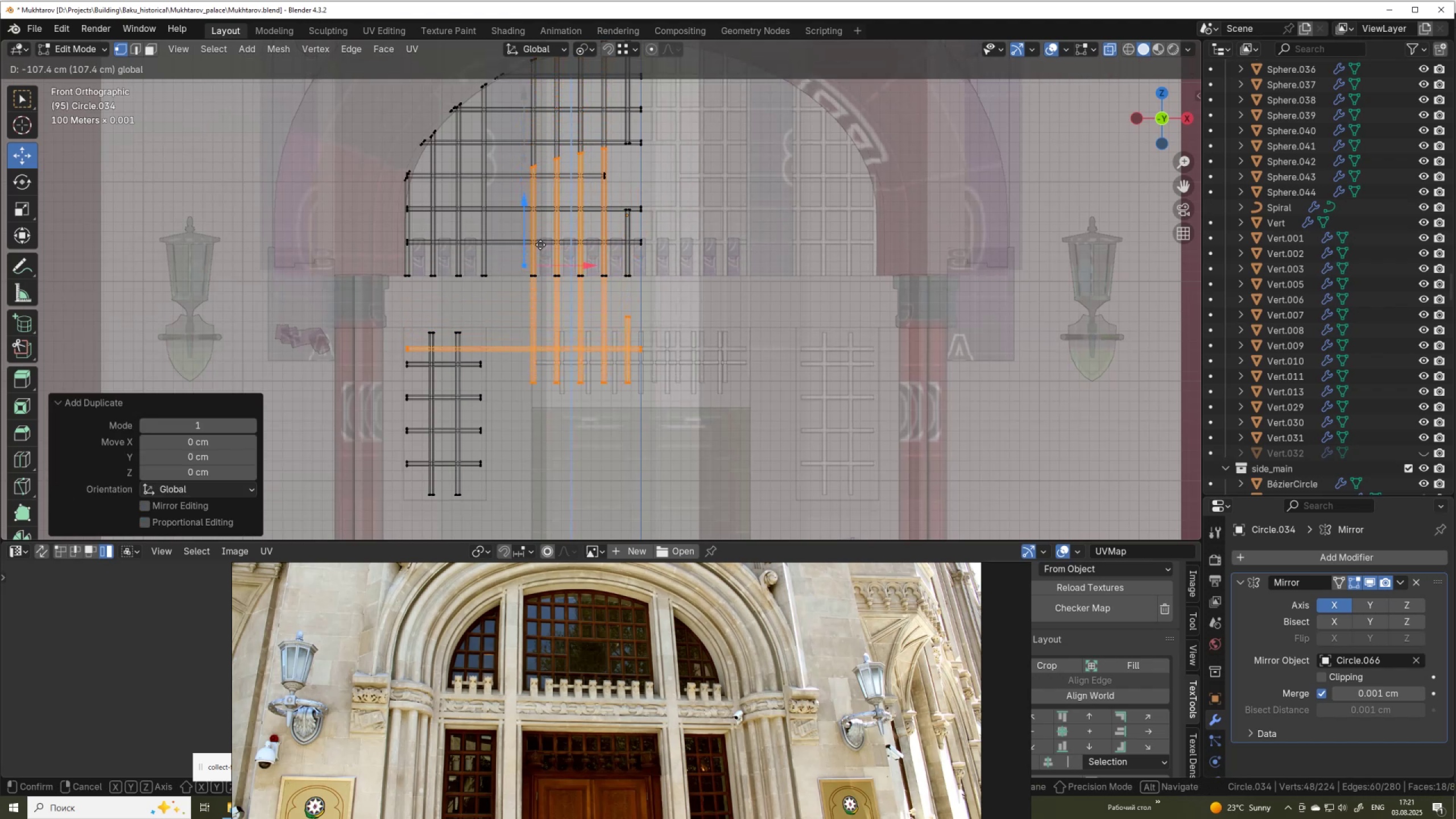 
hold_key(key=ControlLeft, duration=1.11)
 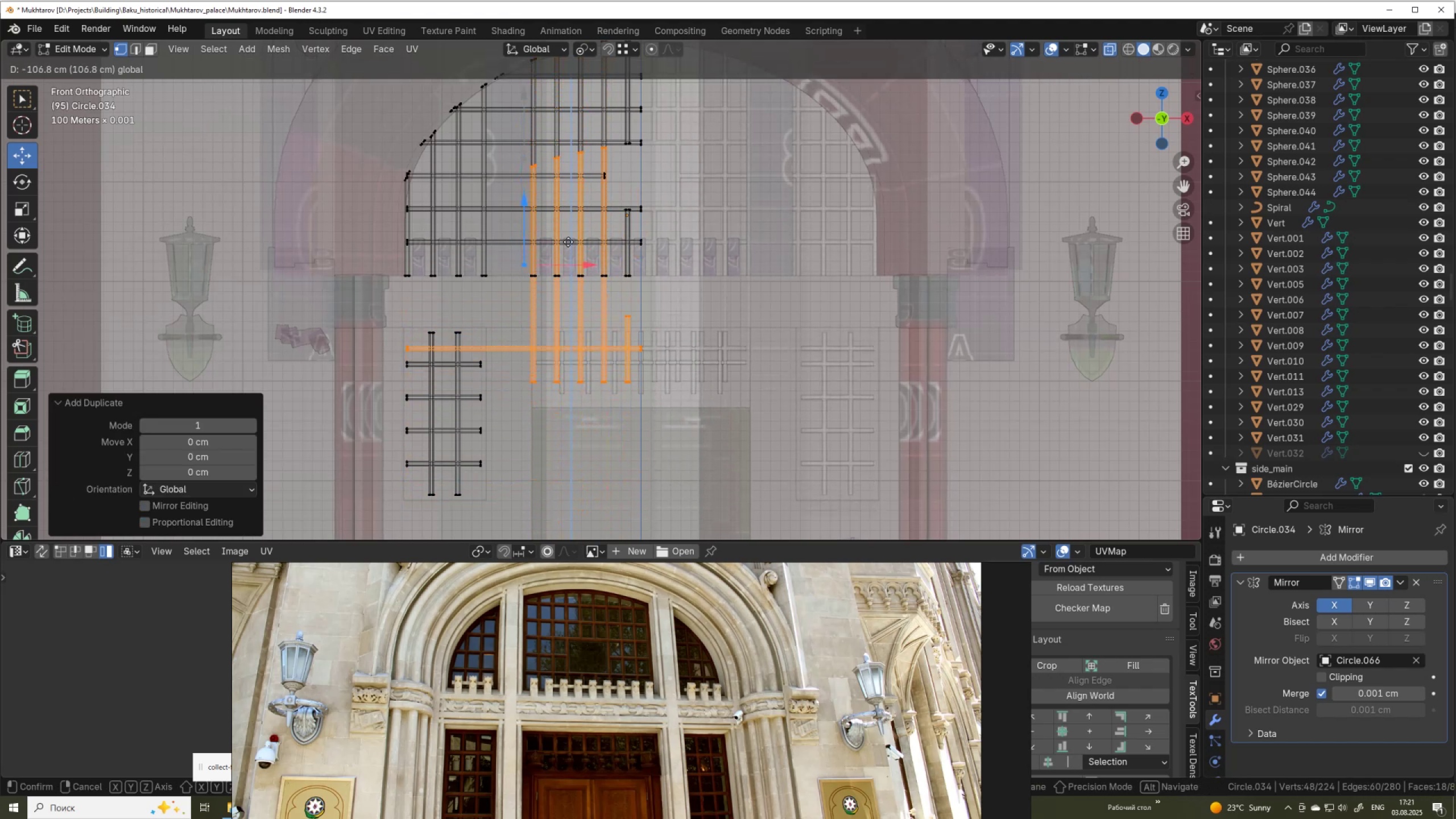 
scroll: coordinate [548, 406], scroll_direction: up, amount: 2.0
 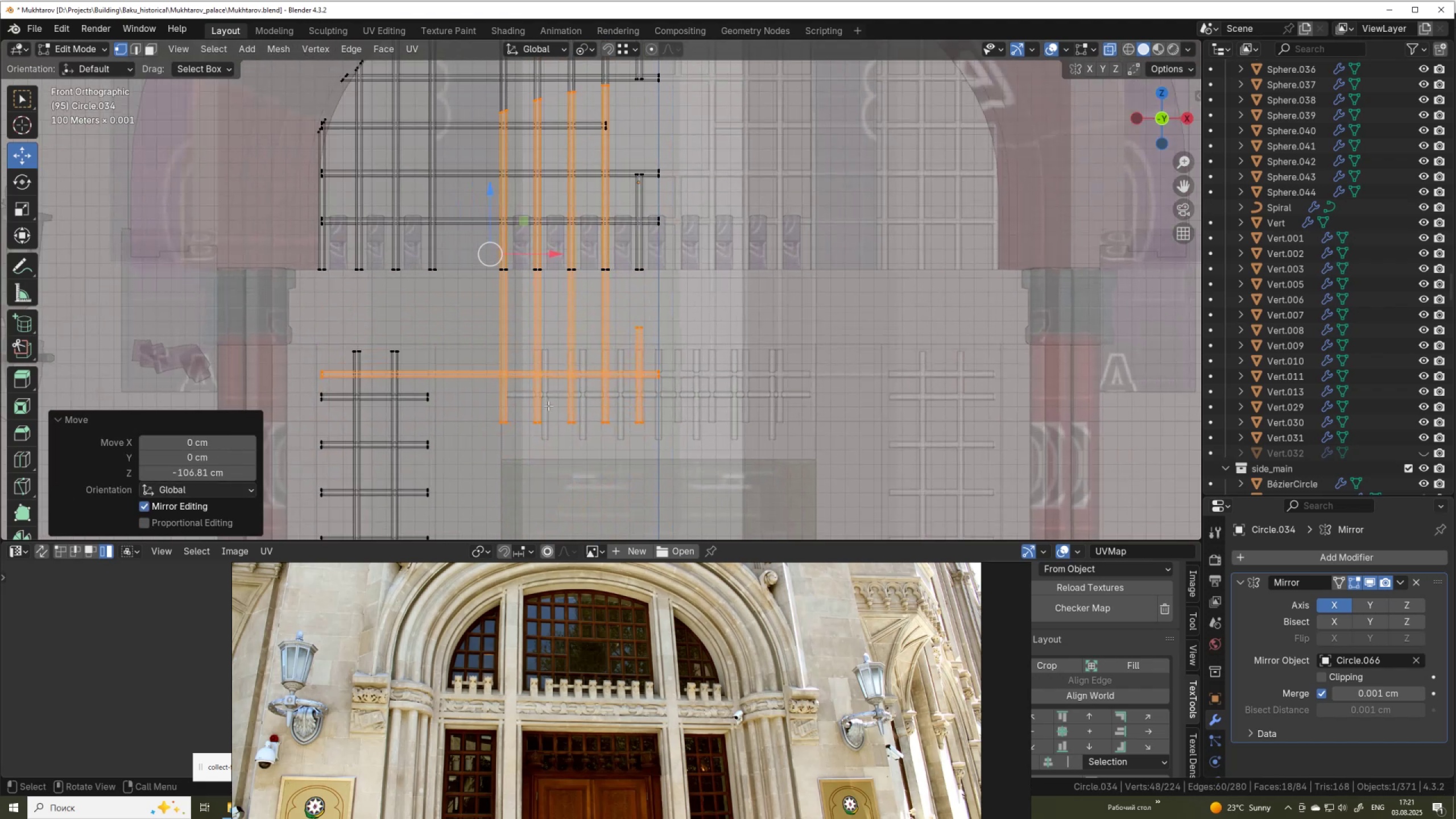 
hold_key(key=ShiftLeft, duration=1.28)
left_click([511, 423])
 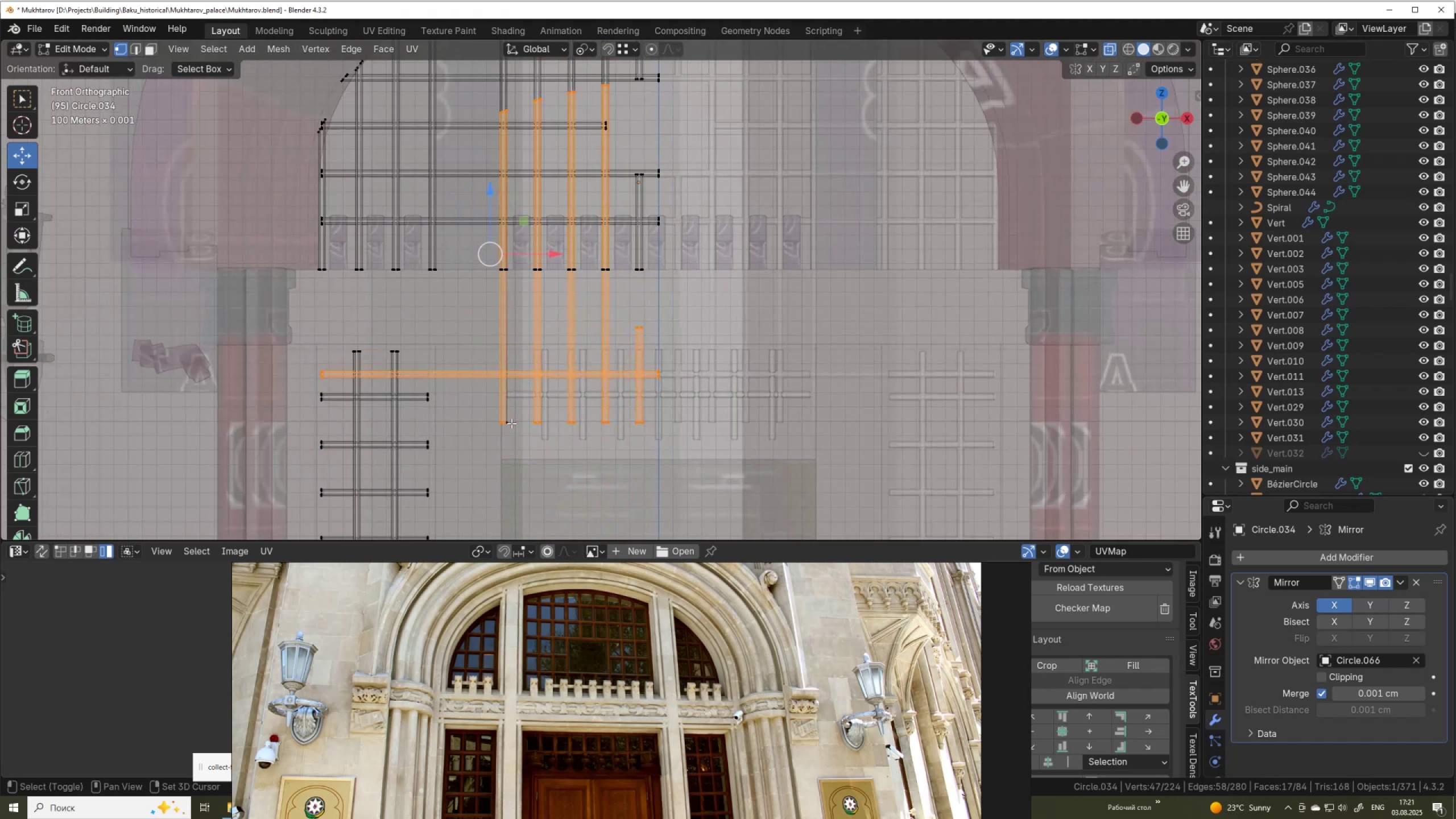 
double_click([511, 423])
 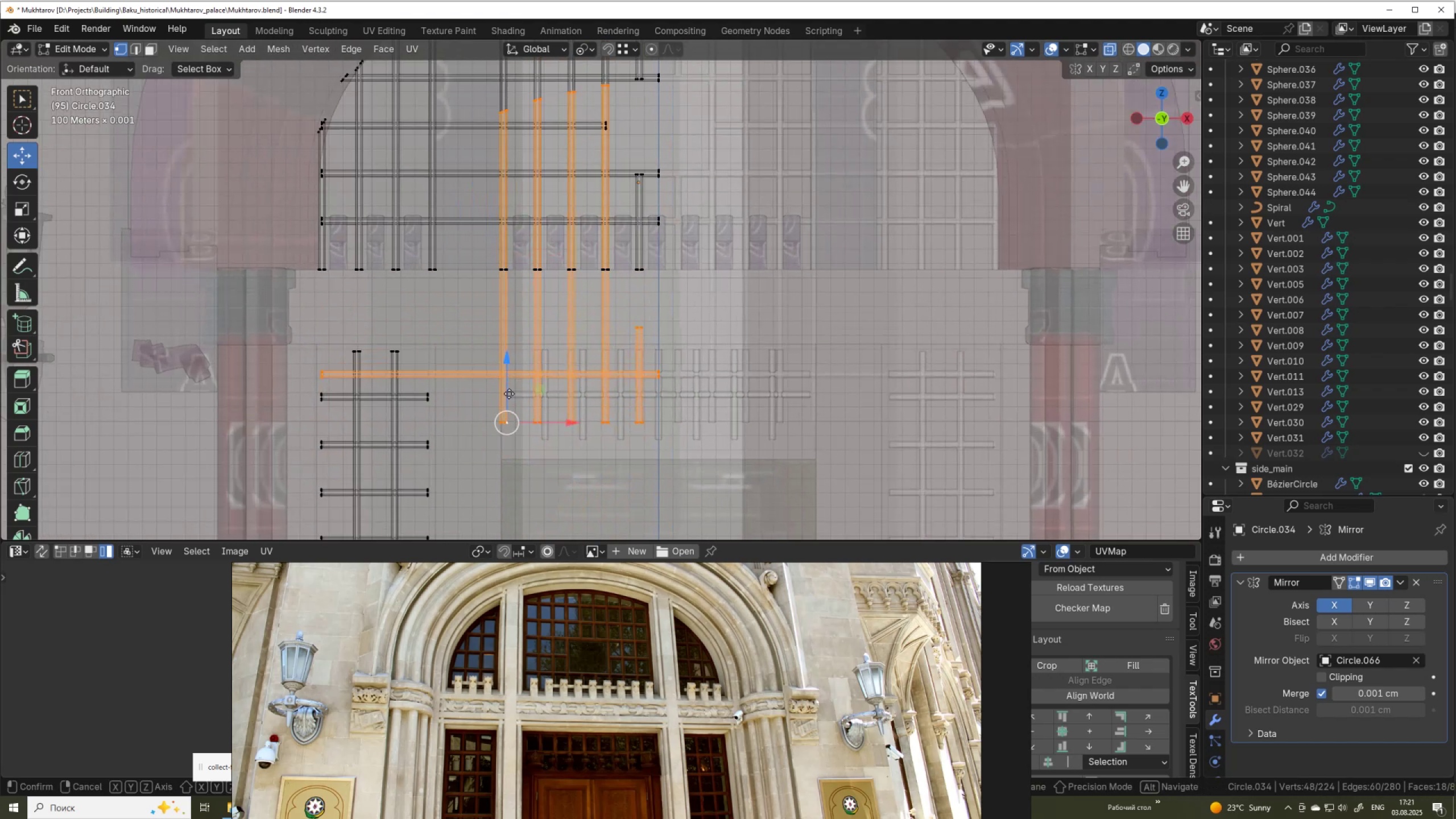 
hold_key(key=ControlLeft, duration=1.53)
 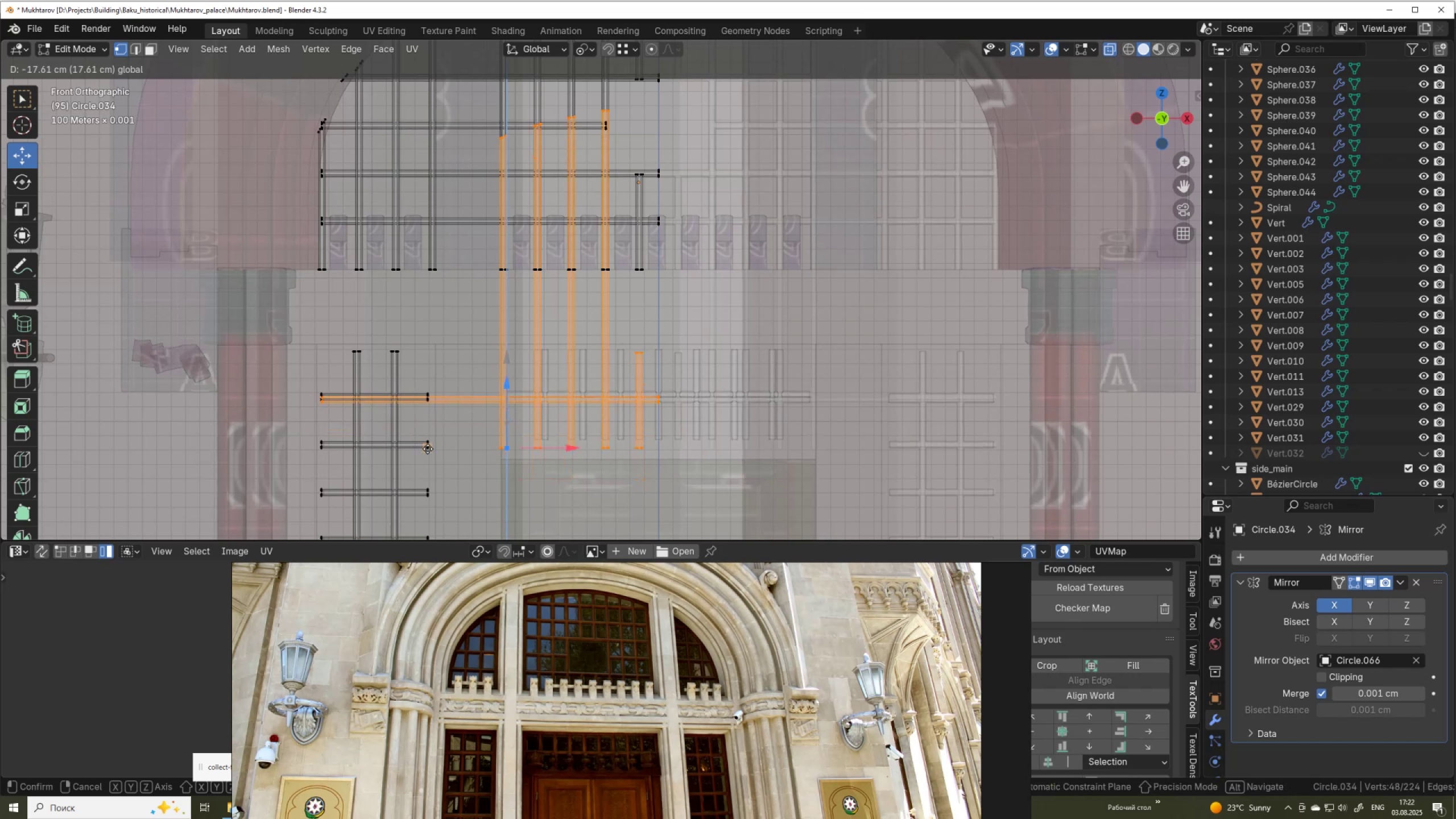 
hold_key(key=ControlLeft, duration=1.44)
 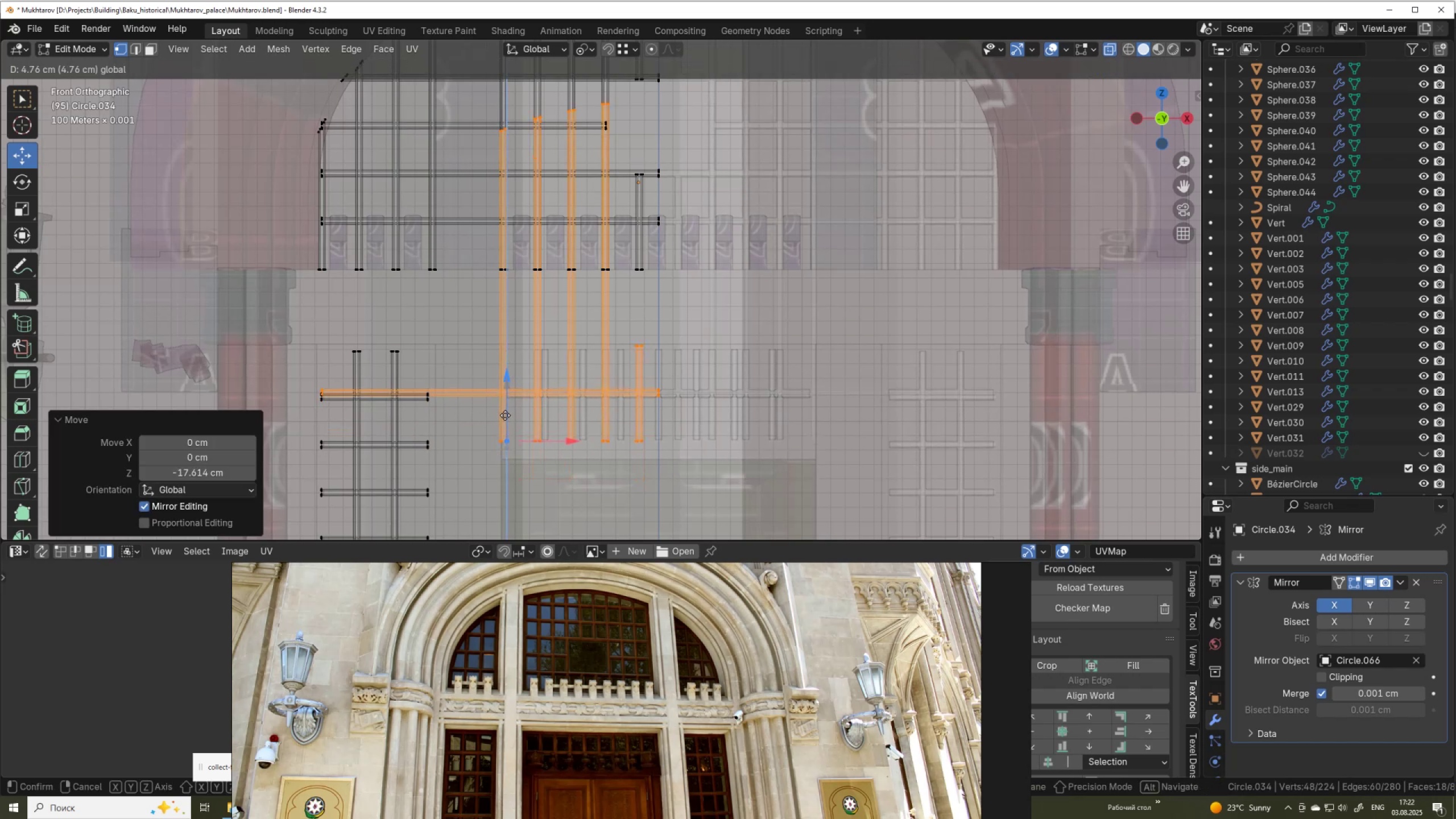 
key(Alt+AltLeft)
 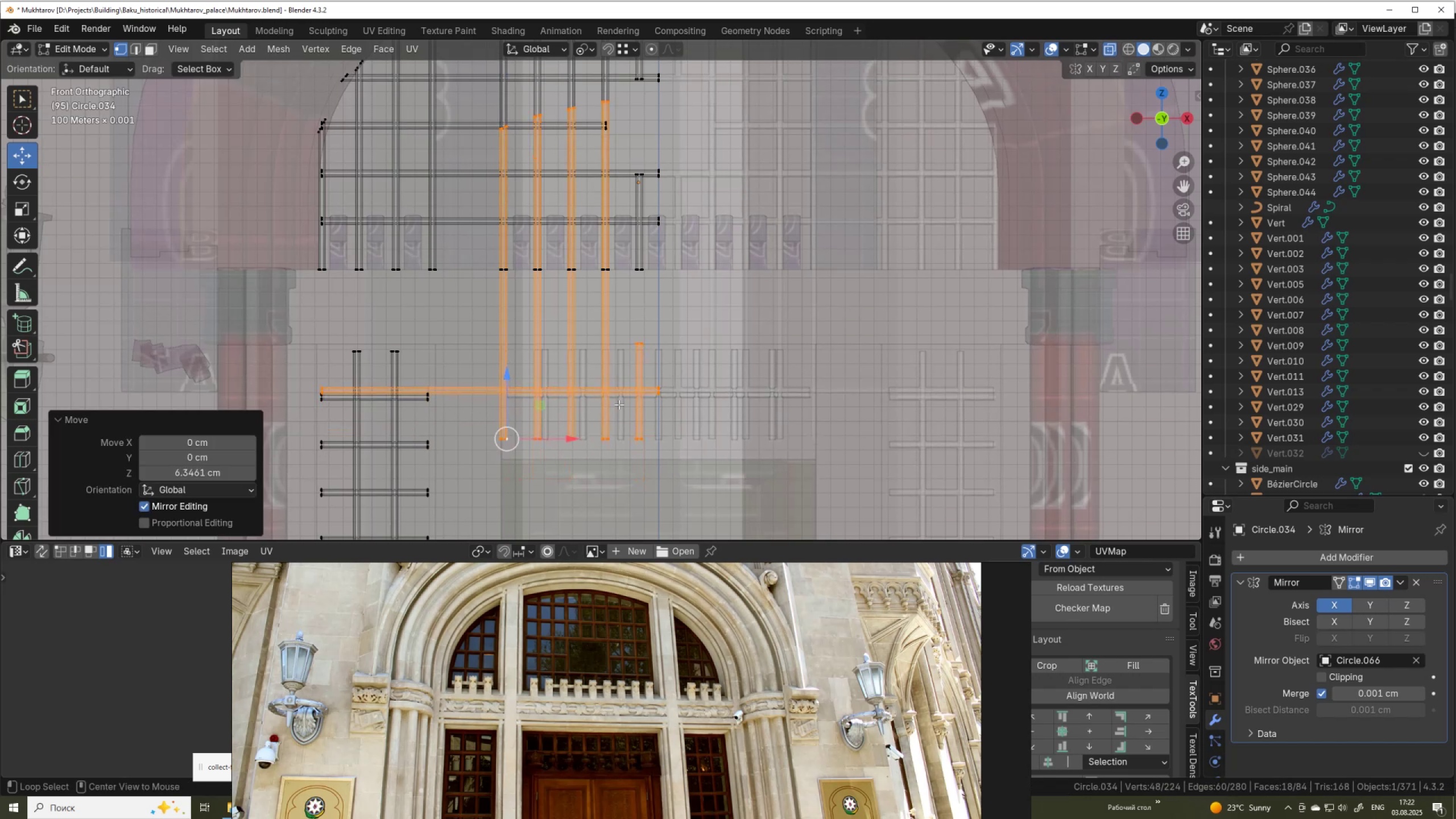 
key(Alt+Z)
 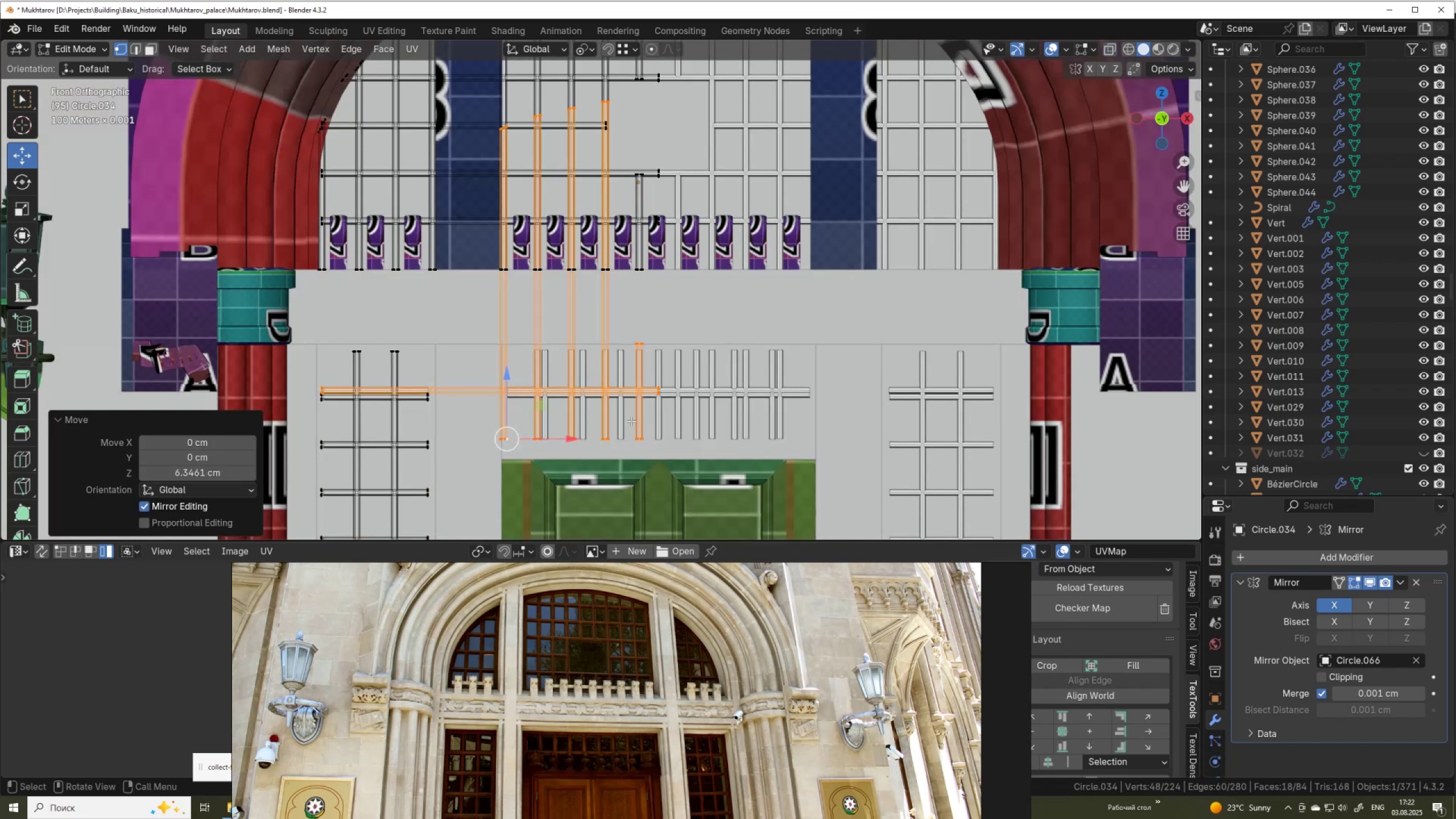 
scroll: coordinate [619, 468], scroll_direction: up, amount: 8.0
 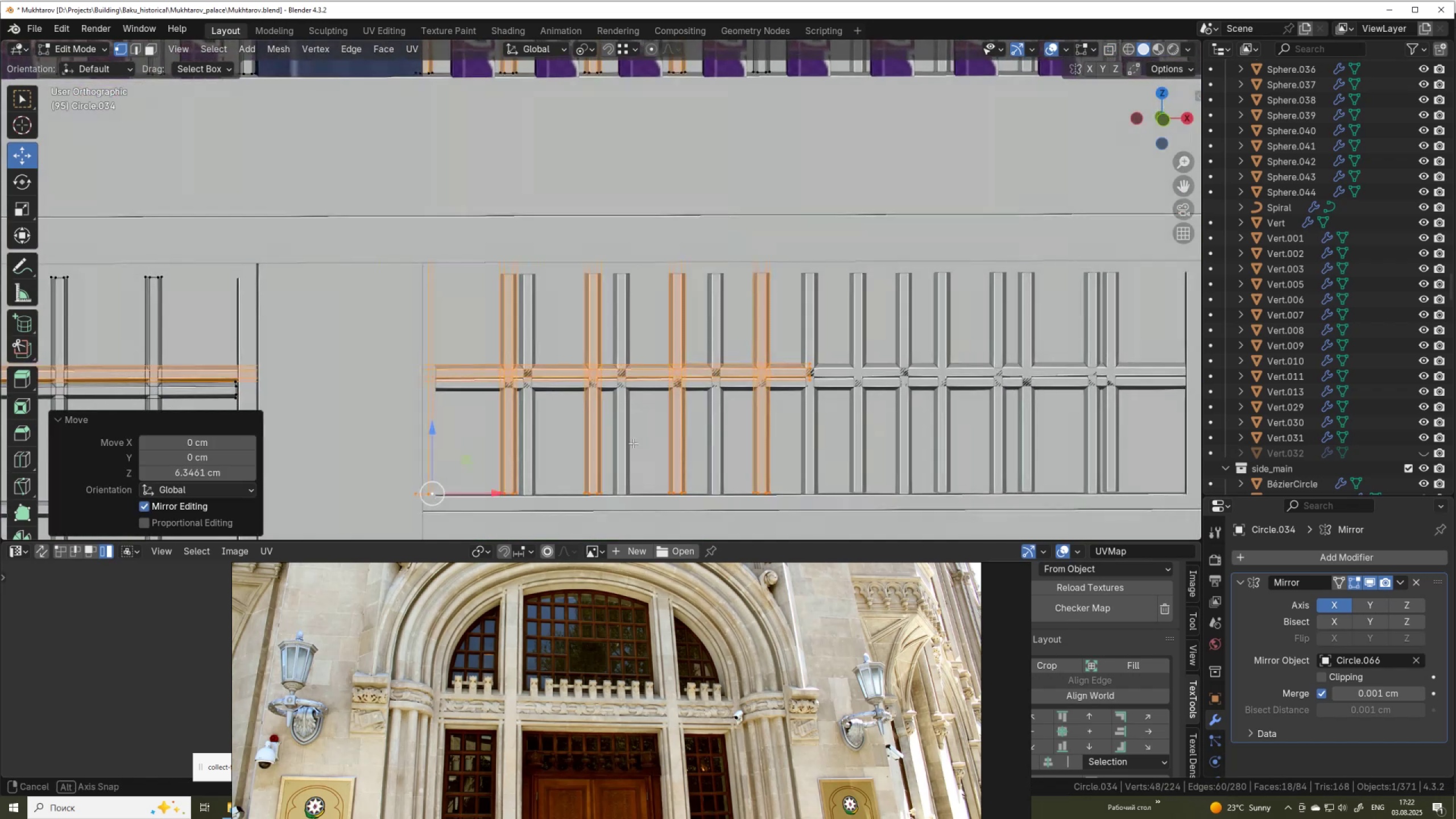 
hold_key(key=ShiftLeft, duration=0.4)
 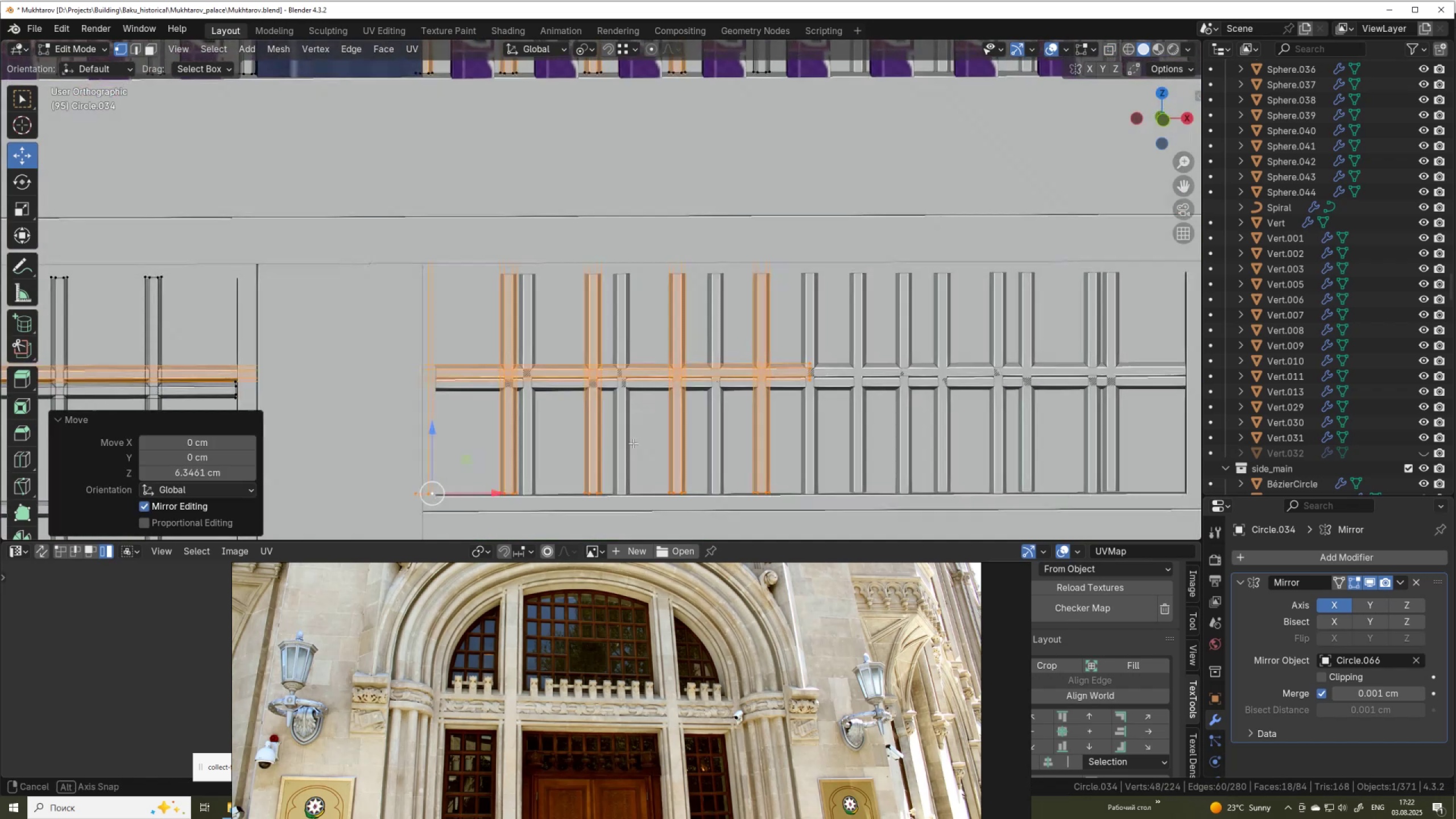 
scroll: coordinate [651, 406], scroll_direction: down, amount: 4.0
 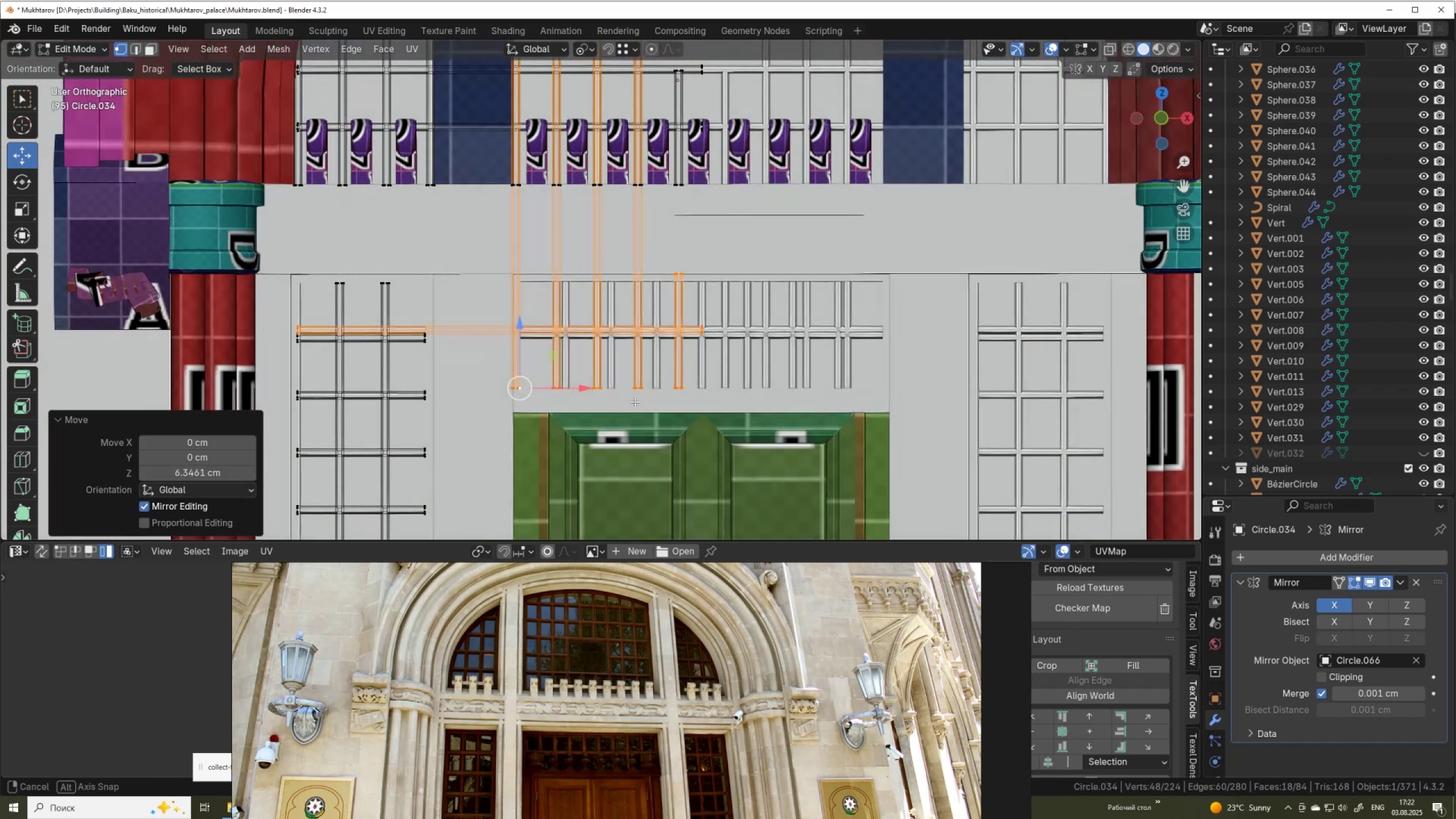 
hold_key(key=AltLeft, duration=0.54)
 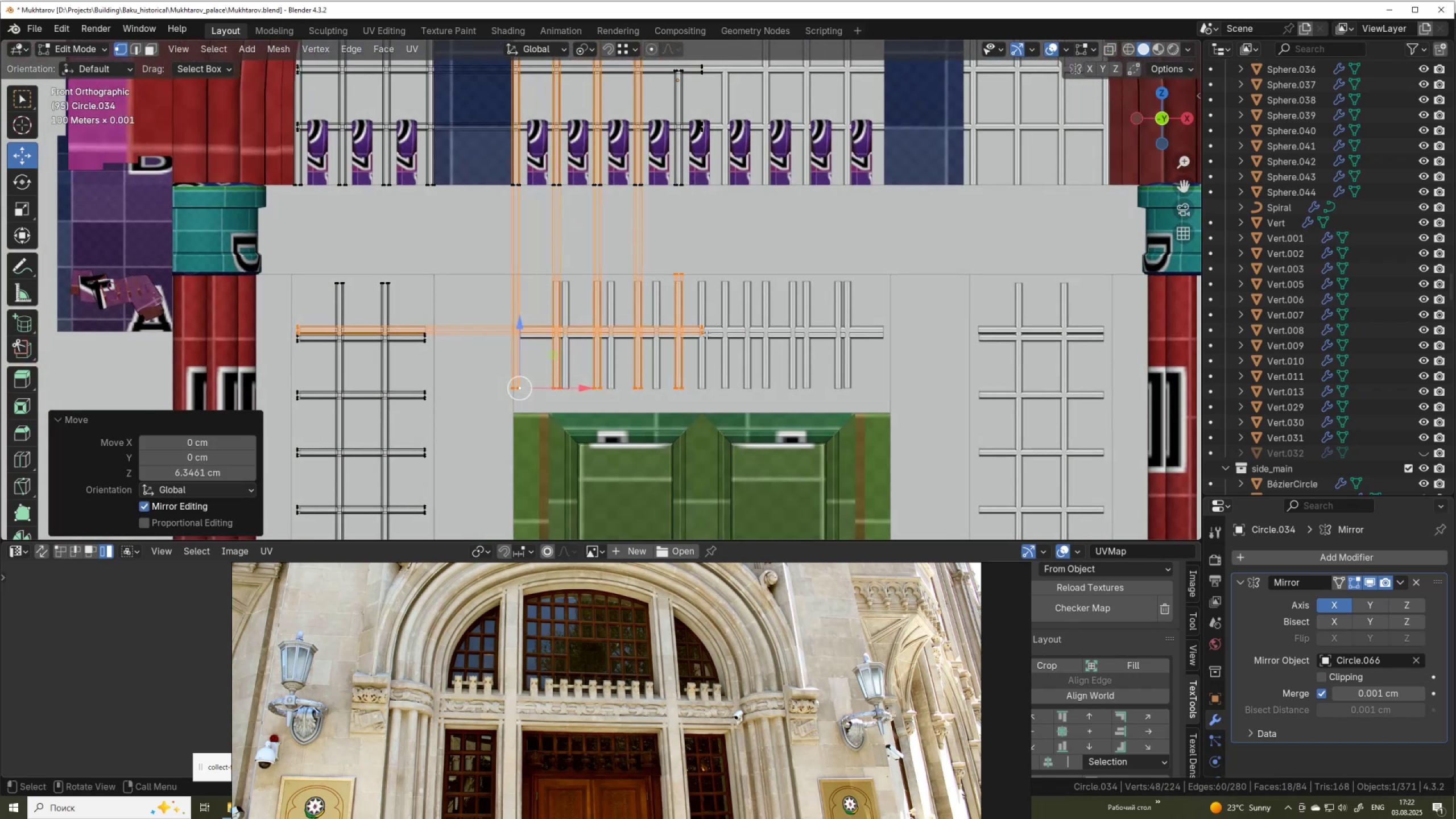 
left_click([704, 334])
 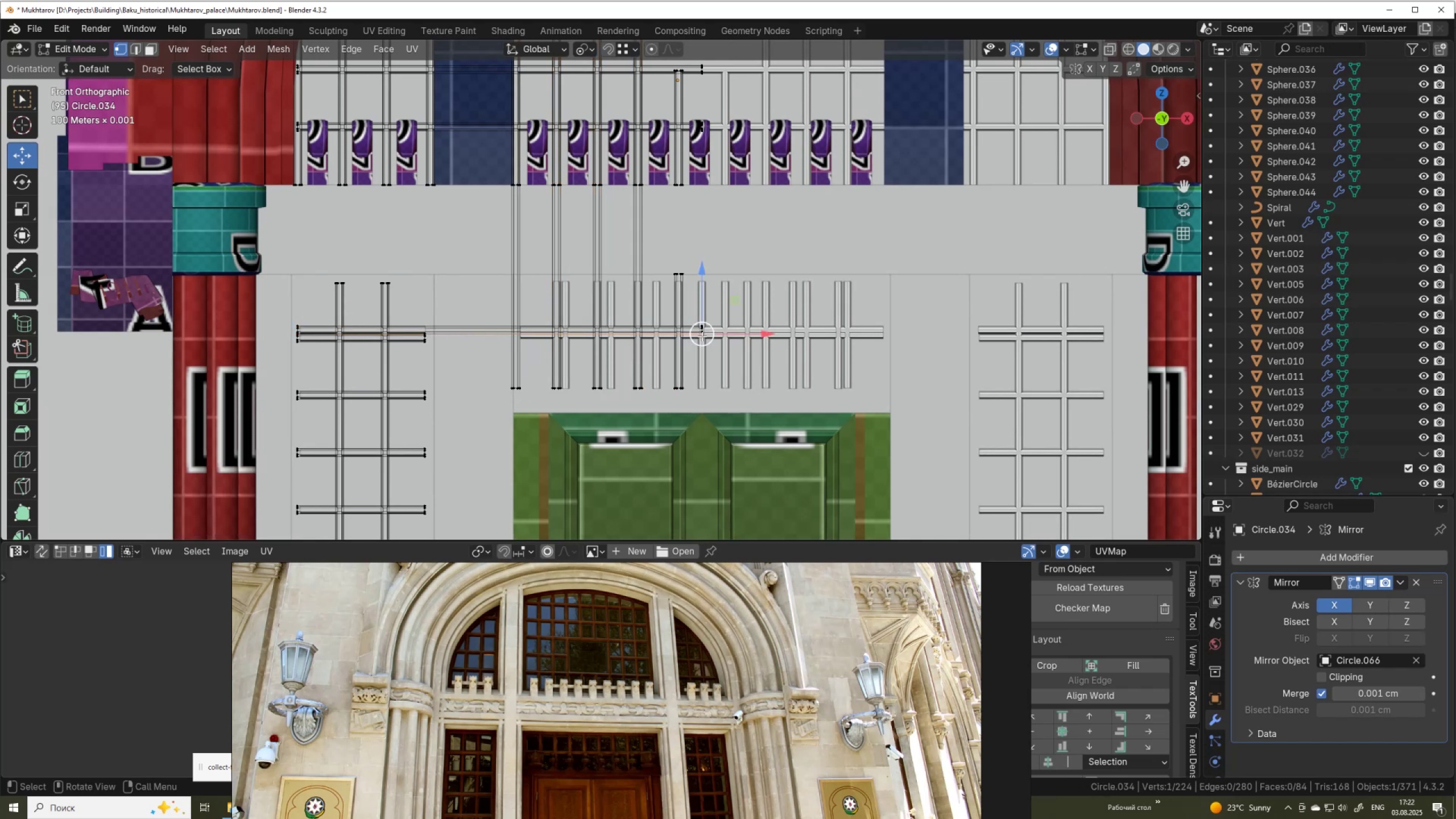 
key(L)
 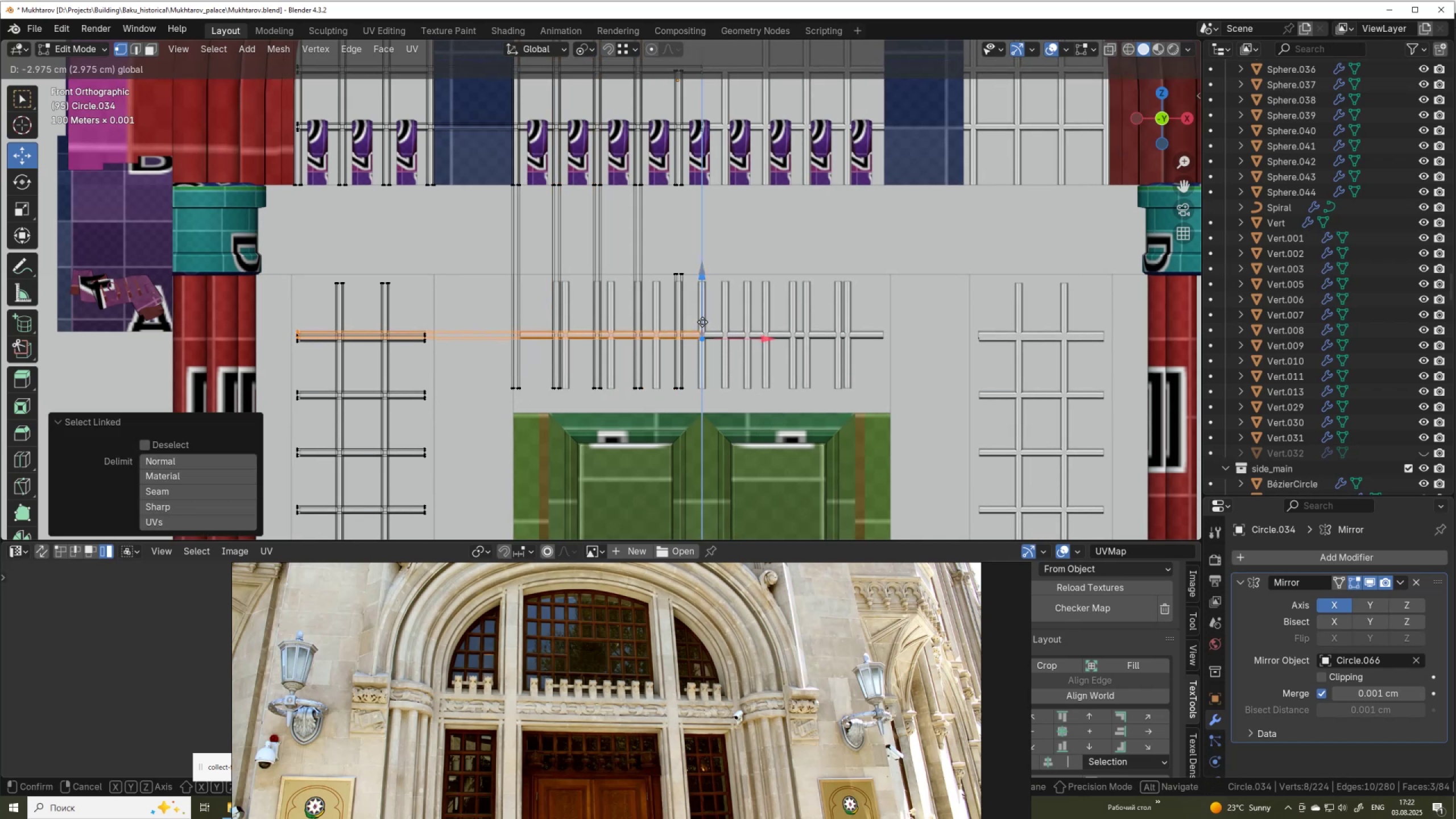 
scroll: coordinate [612, 286], scroll_direction: down, amount: 2.0
 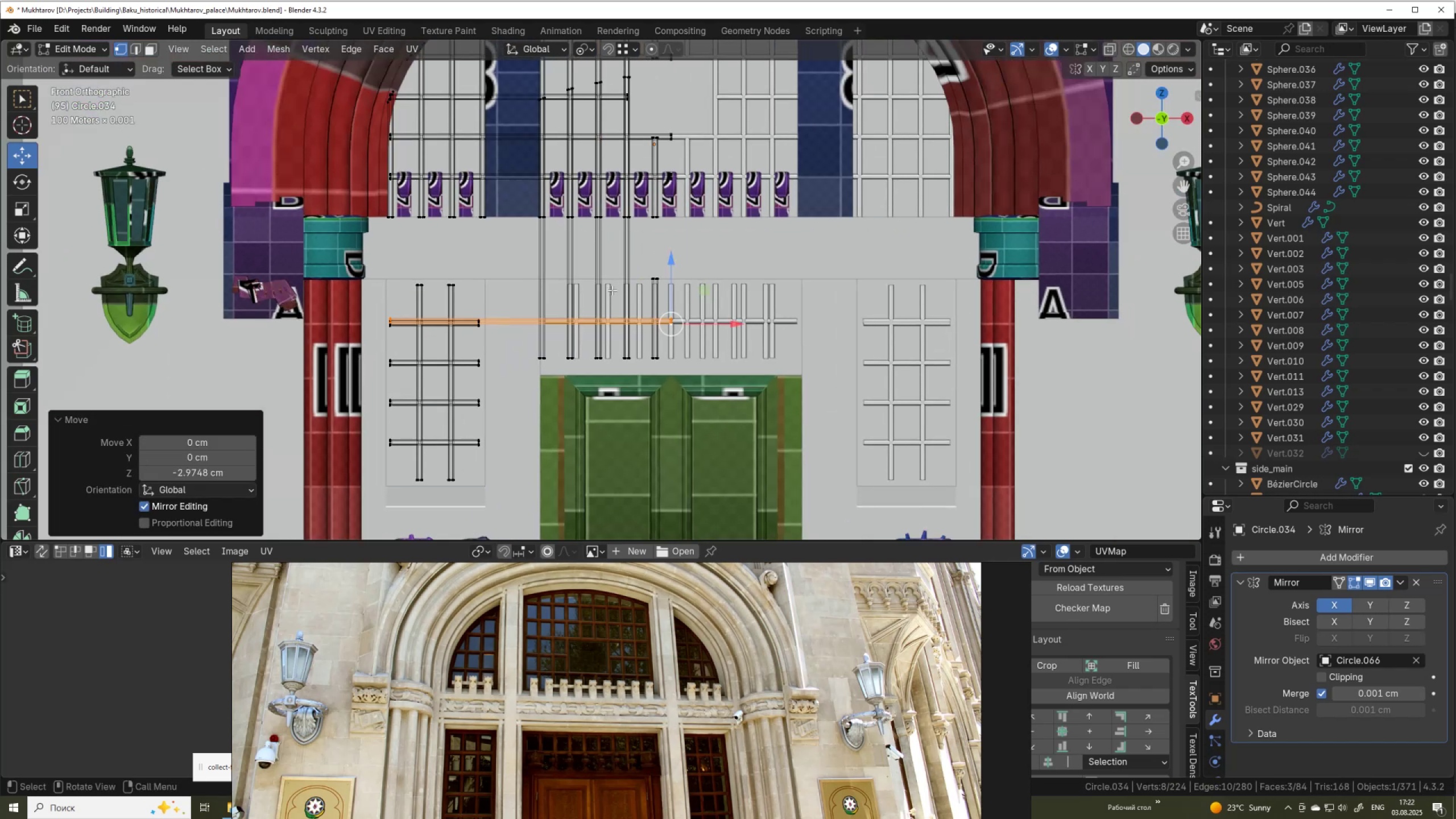 
key(Alt+Z)
 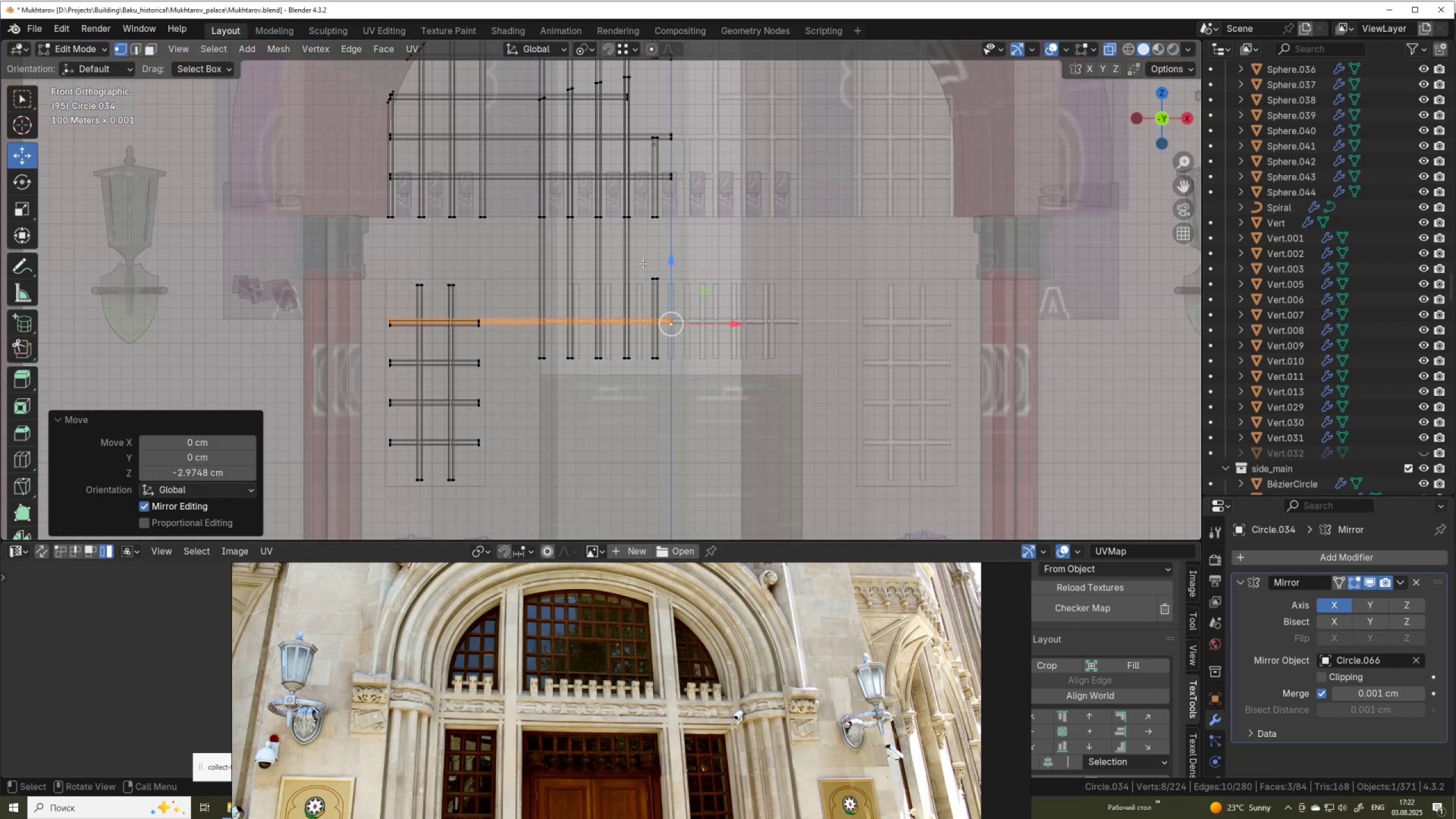 
key(Alt+AltLeft)
 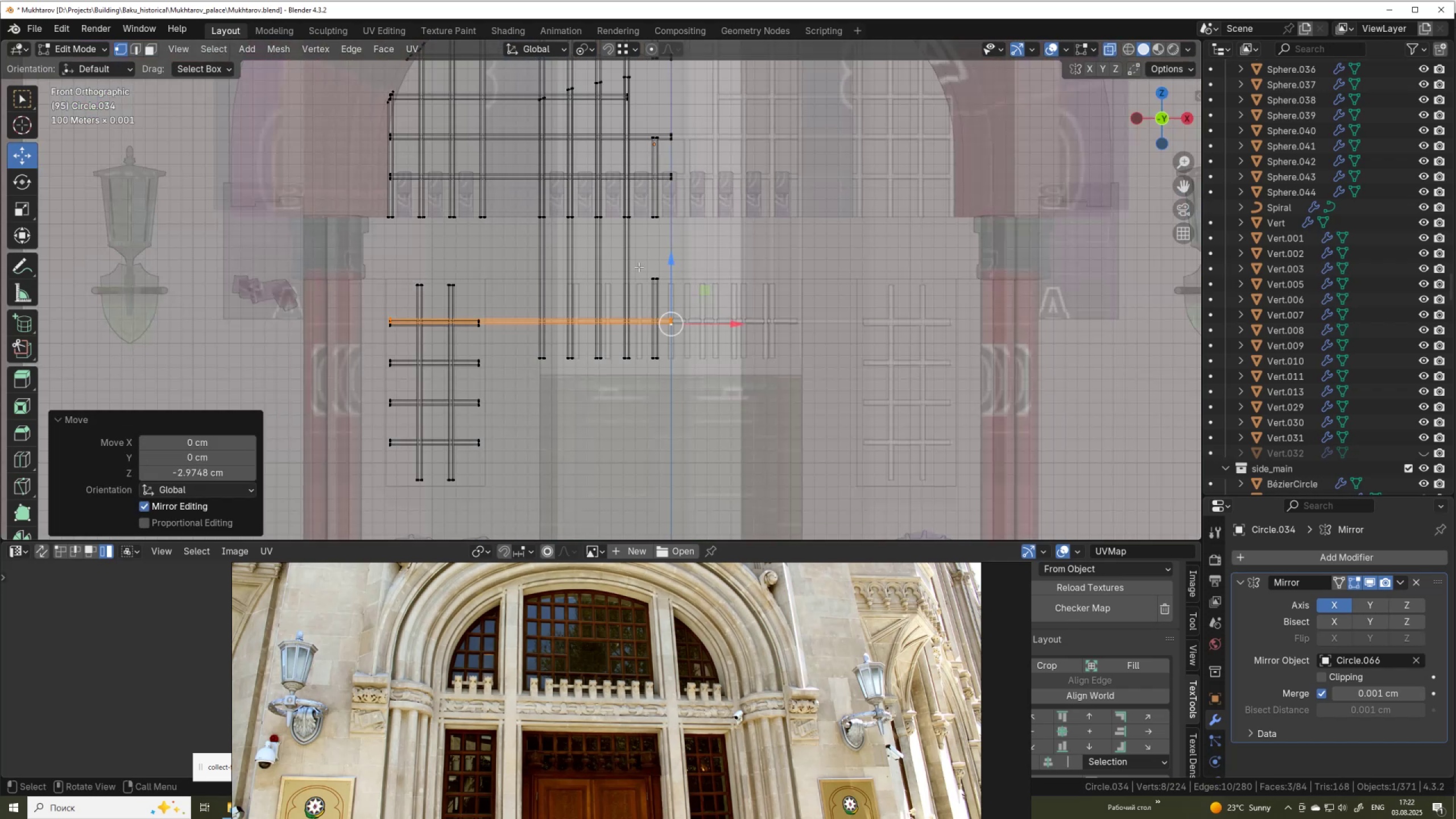 
hold_key(key=ShiftLeft, duration=0.5)
 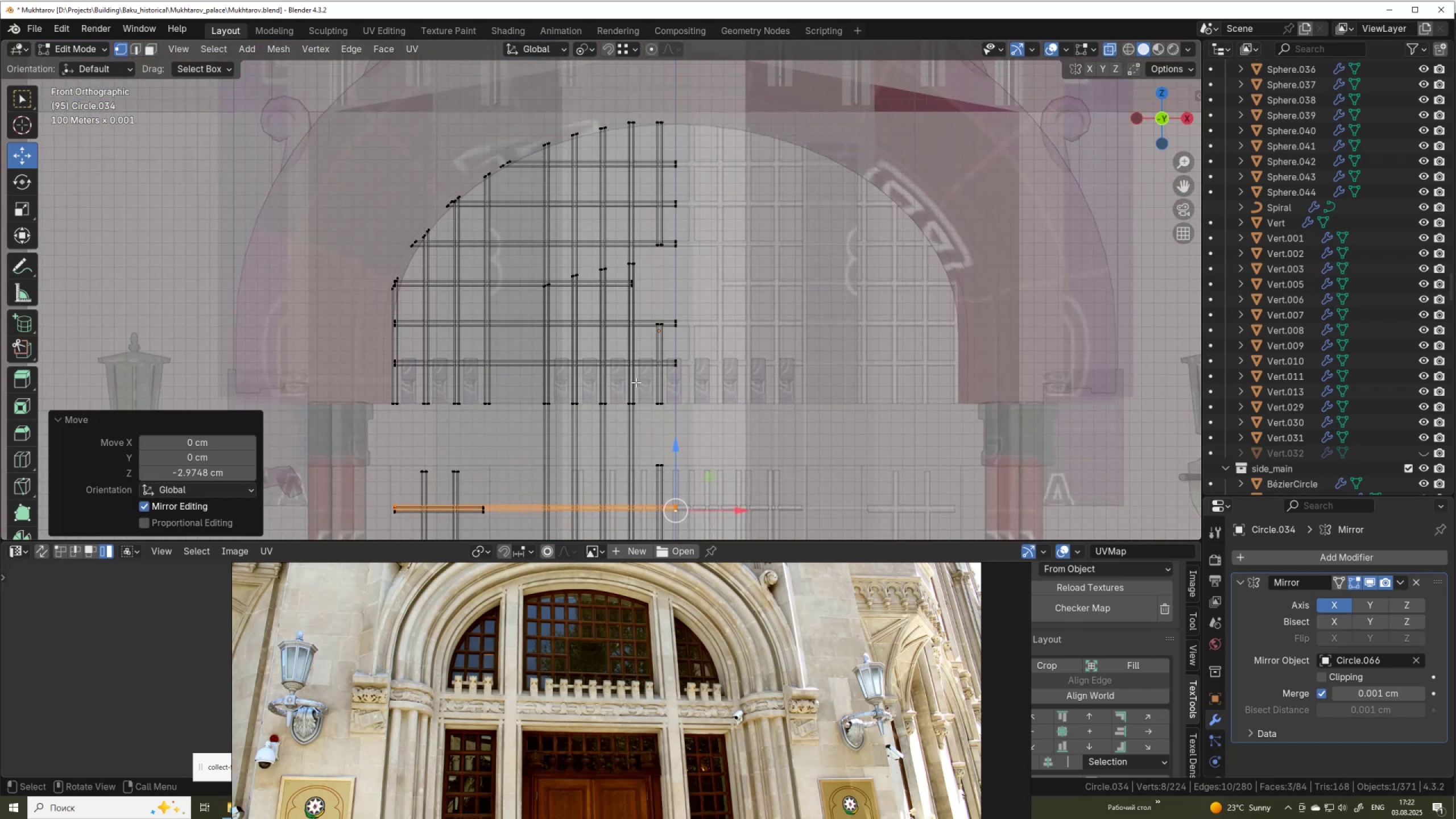 
scroll: coordinate [635, 380], scroll_direction: down, amount: 1.0
 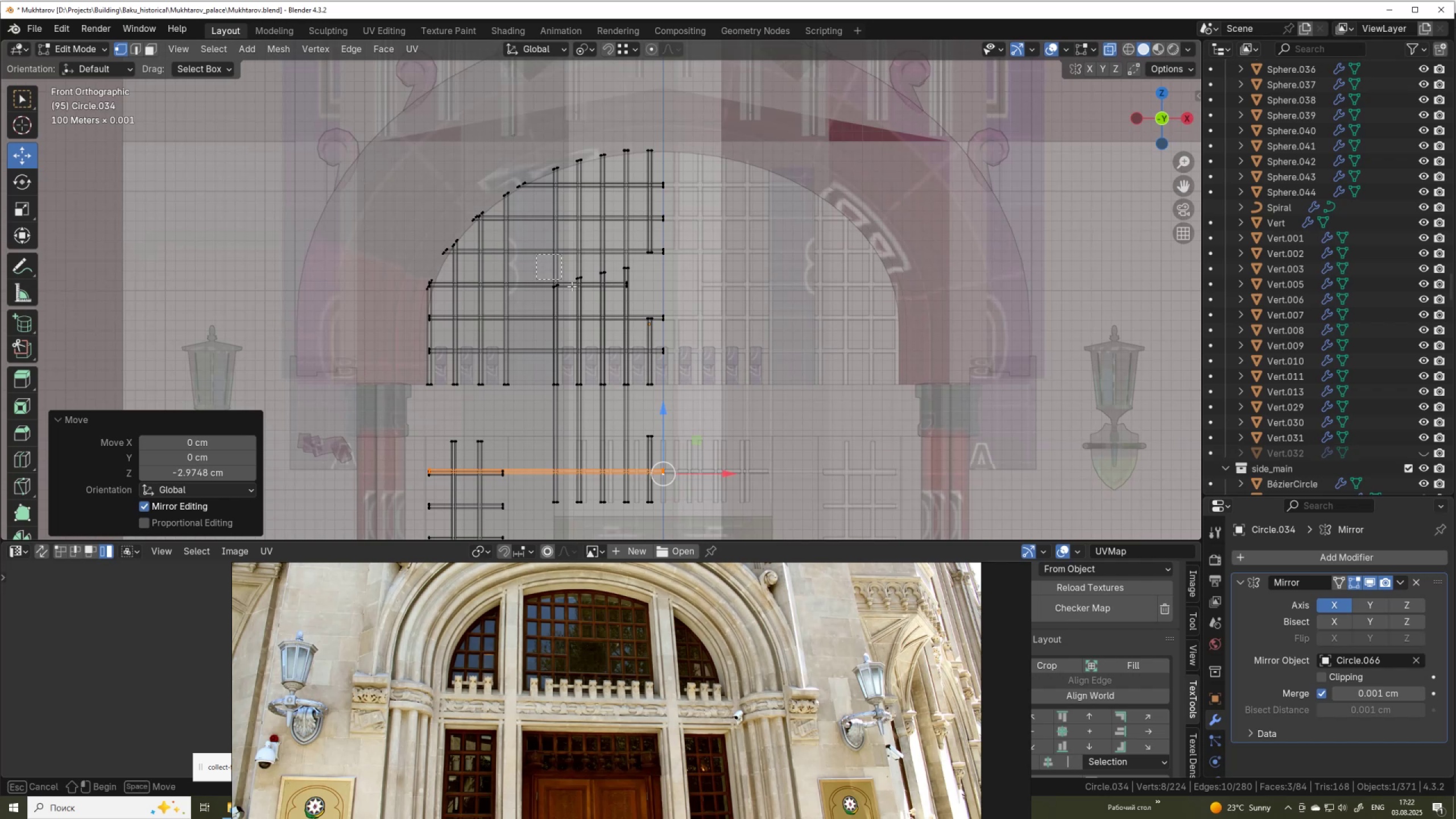 
hold_key(key=ShiftLeft, duration=1.35)
 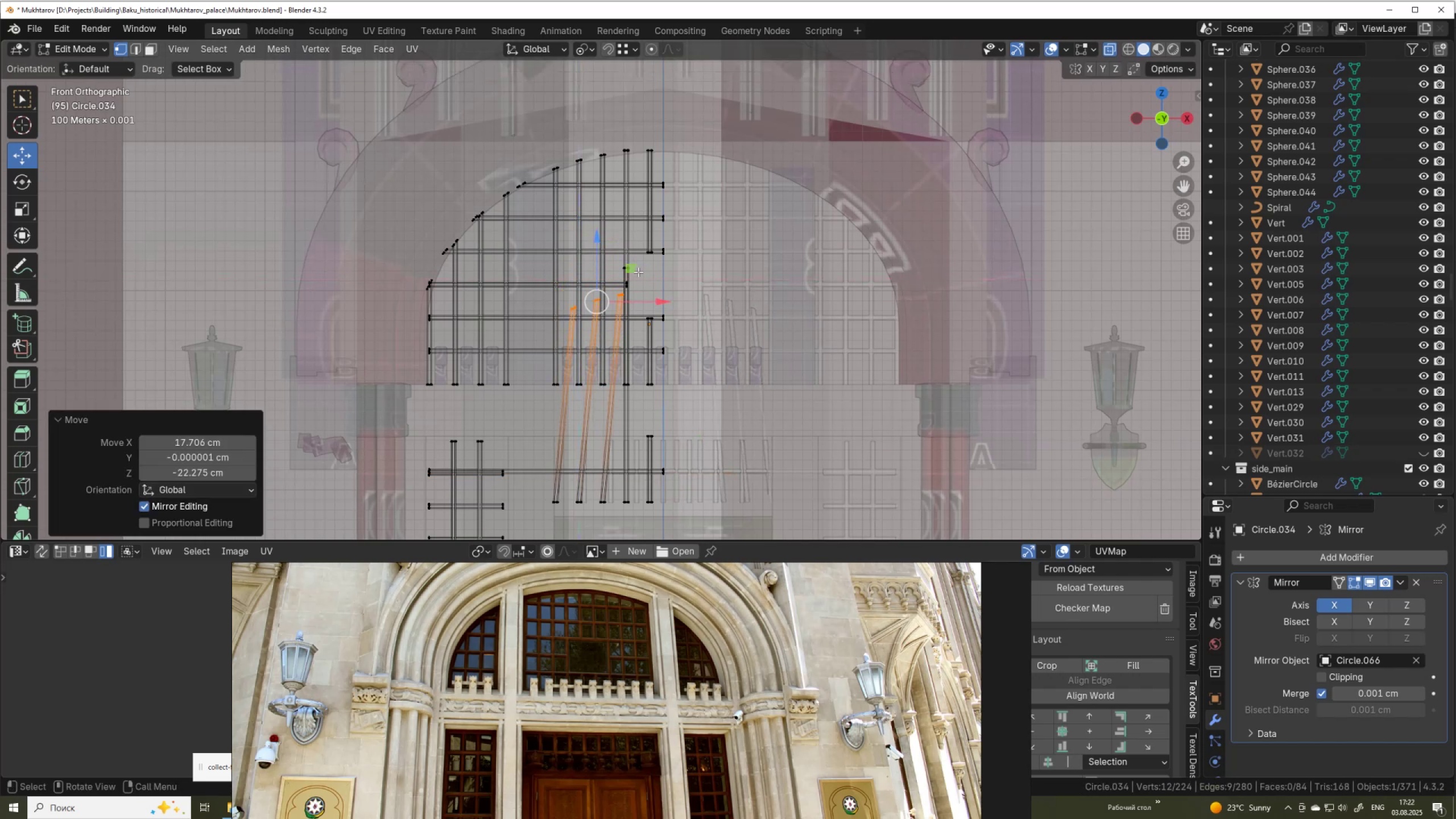 
key(Control+ControlLeft)
 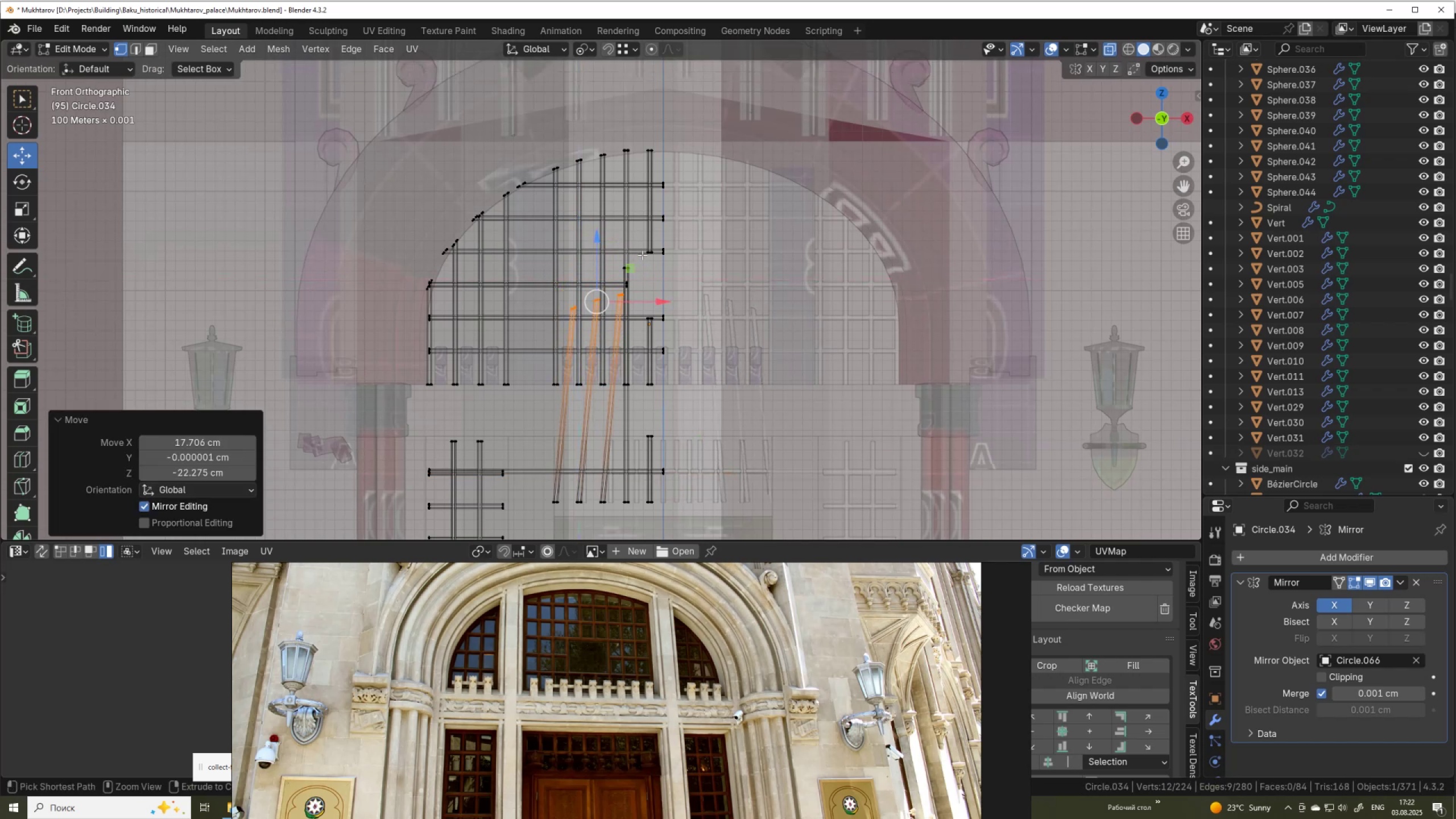 
key(Control+Z)
 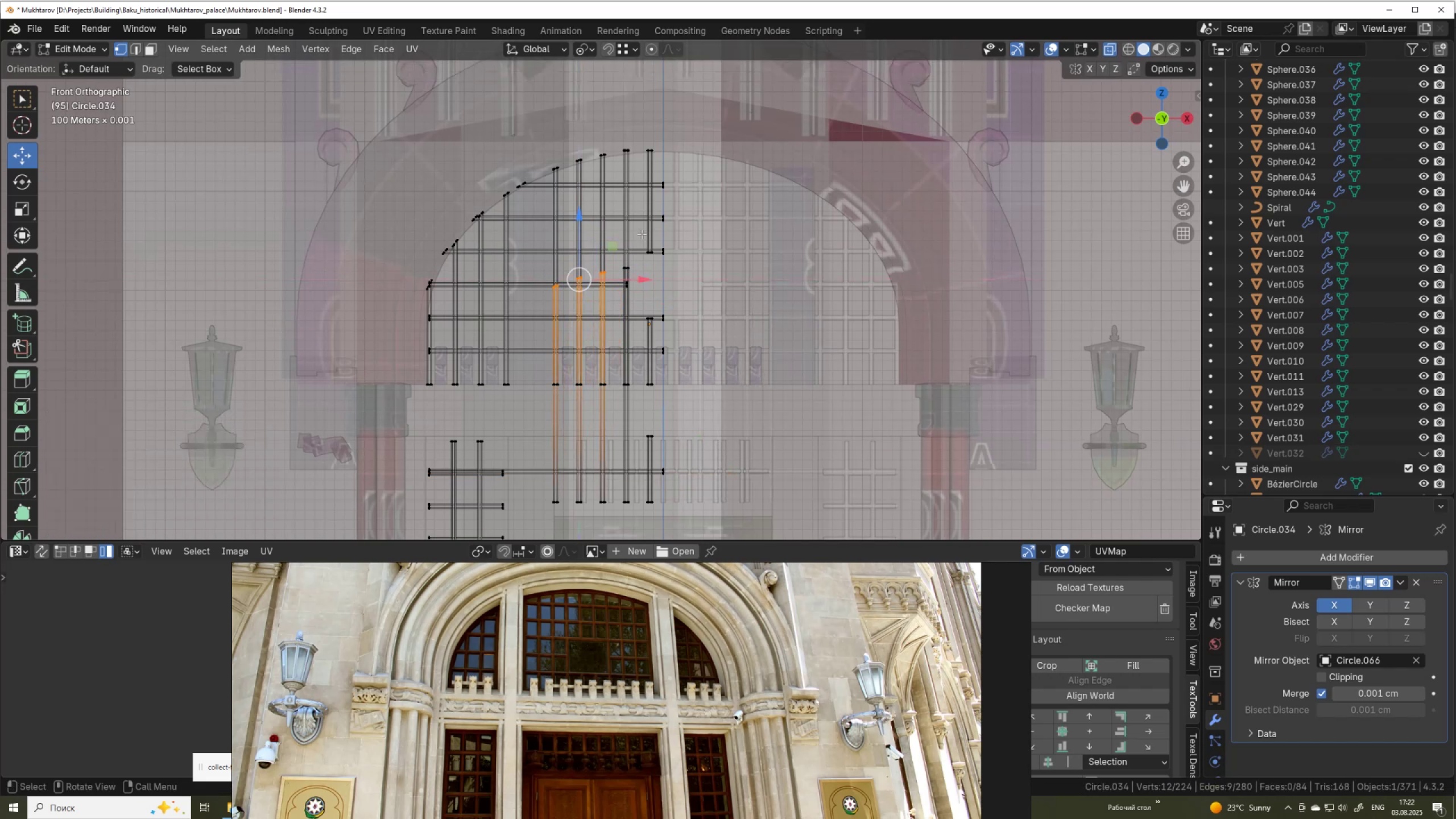 
hold_key(key=ShiftLeft, duration=0.88)
 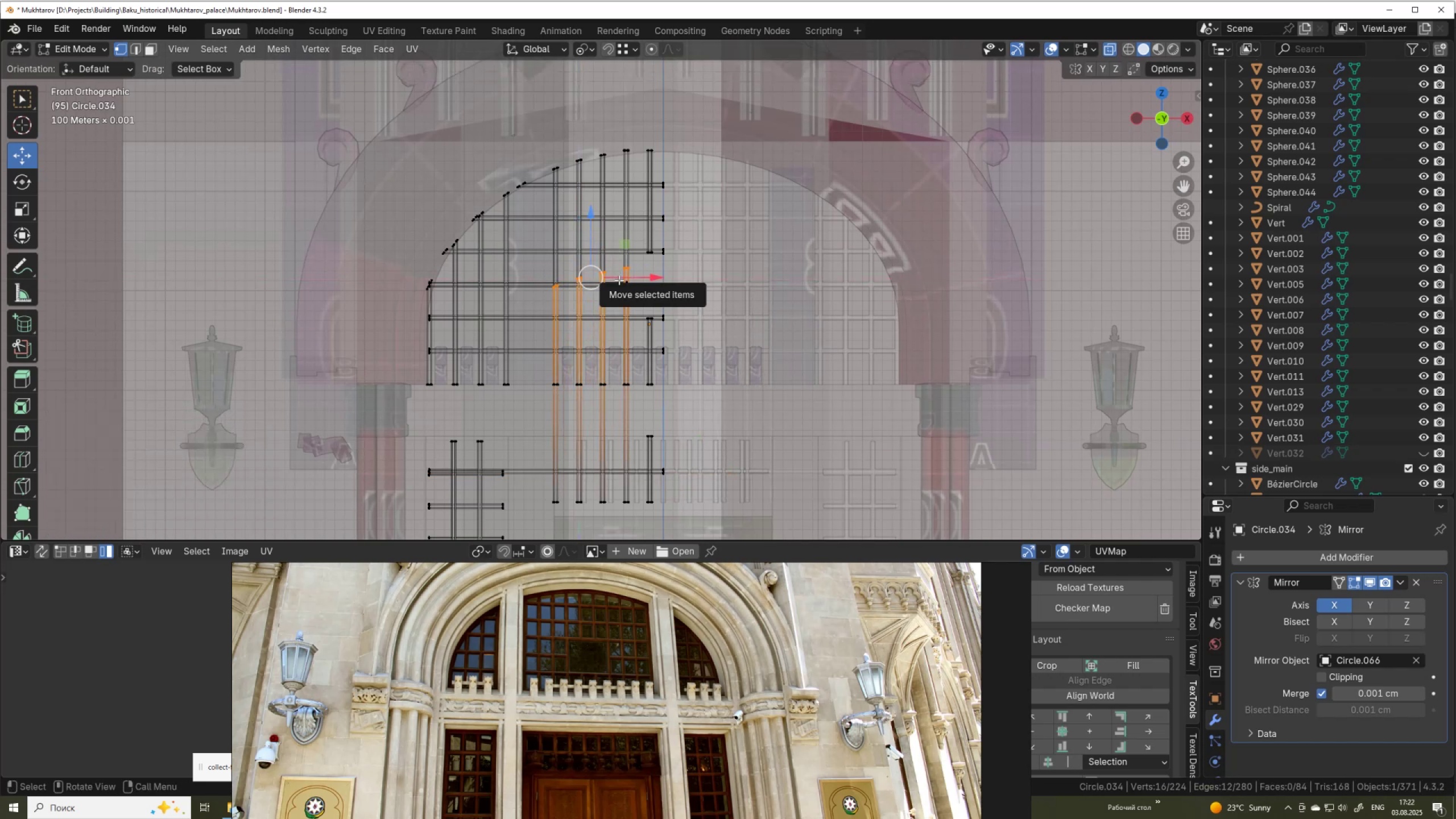 
type(sz0)
key(NumpadEnter)
 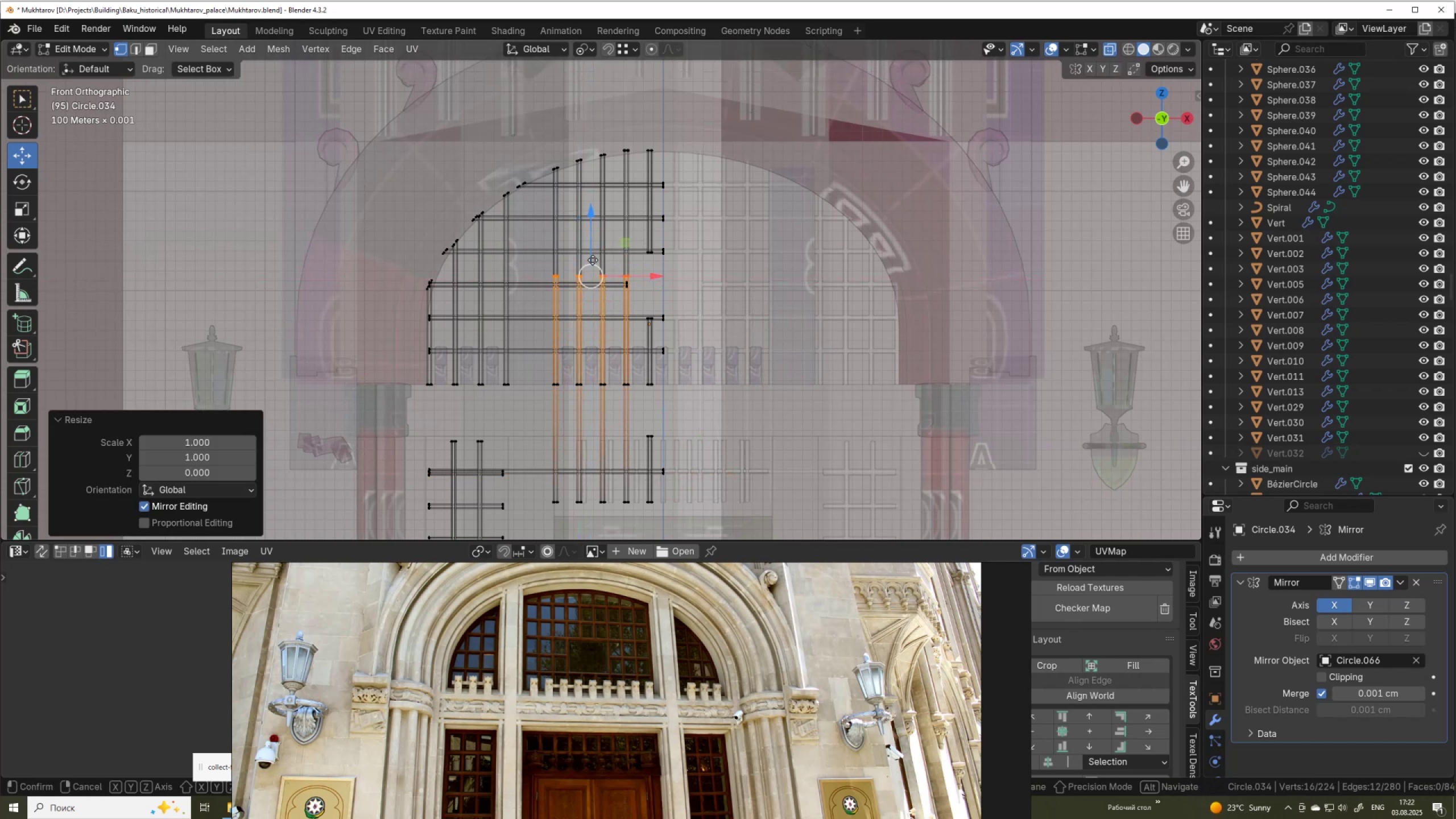 
hold_key(key=ControlLeft, duration=0.79)
 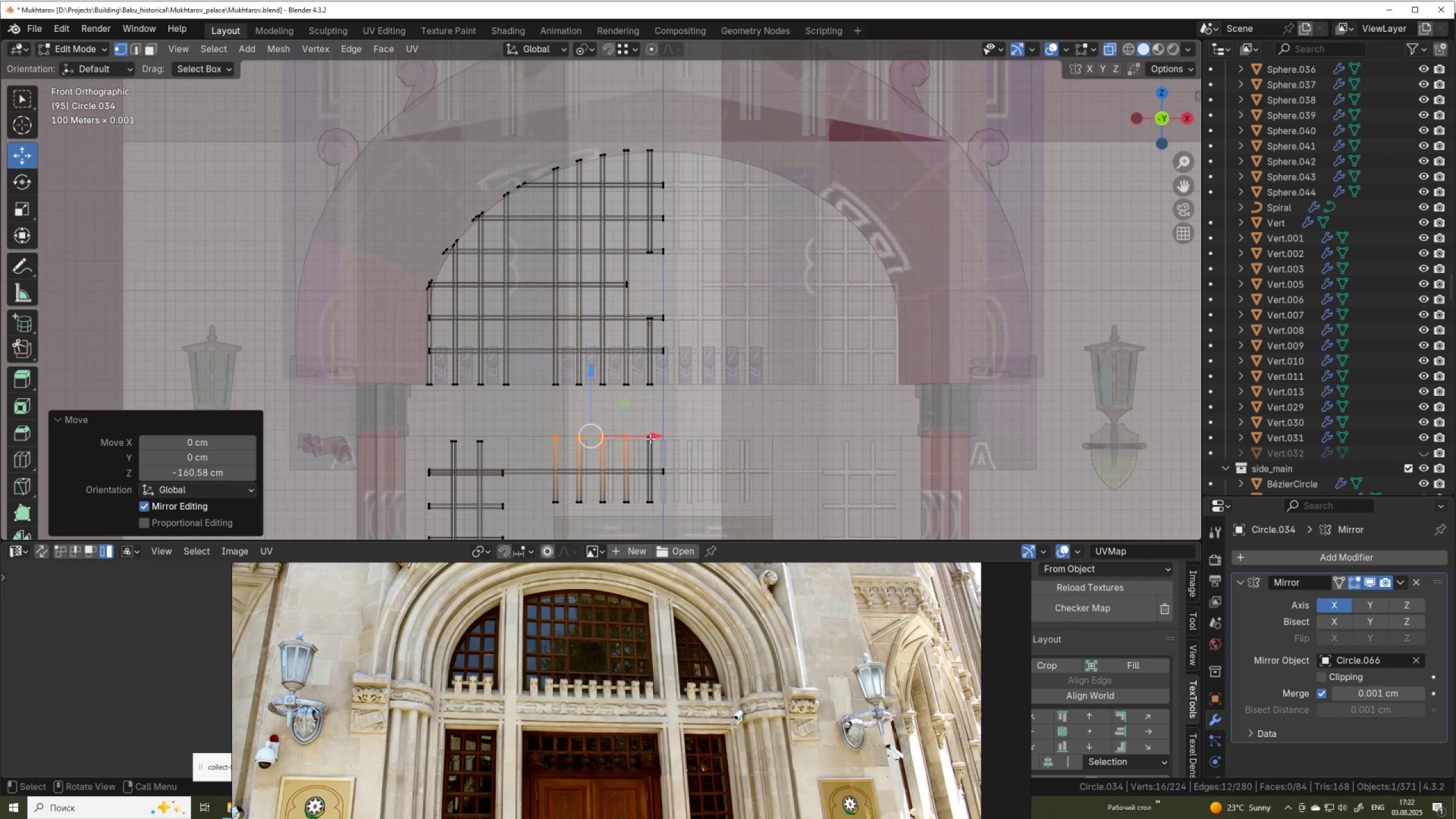 
scroll: coordinate [650, 439], scroll_direction: up, amount: 2.0
 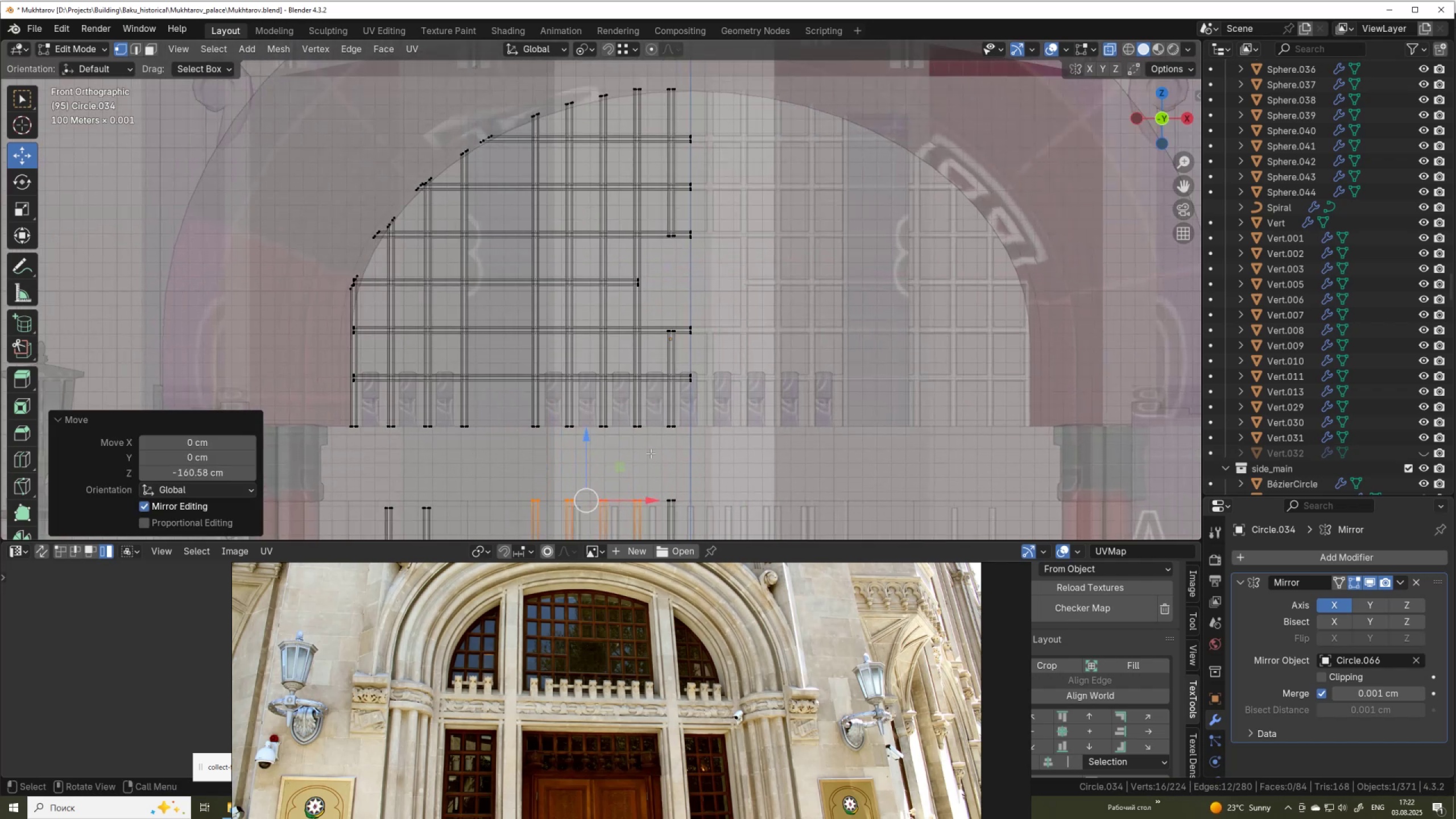 
hold_key(key=ShiftLeft, duration=0.36)
 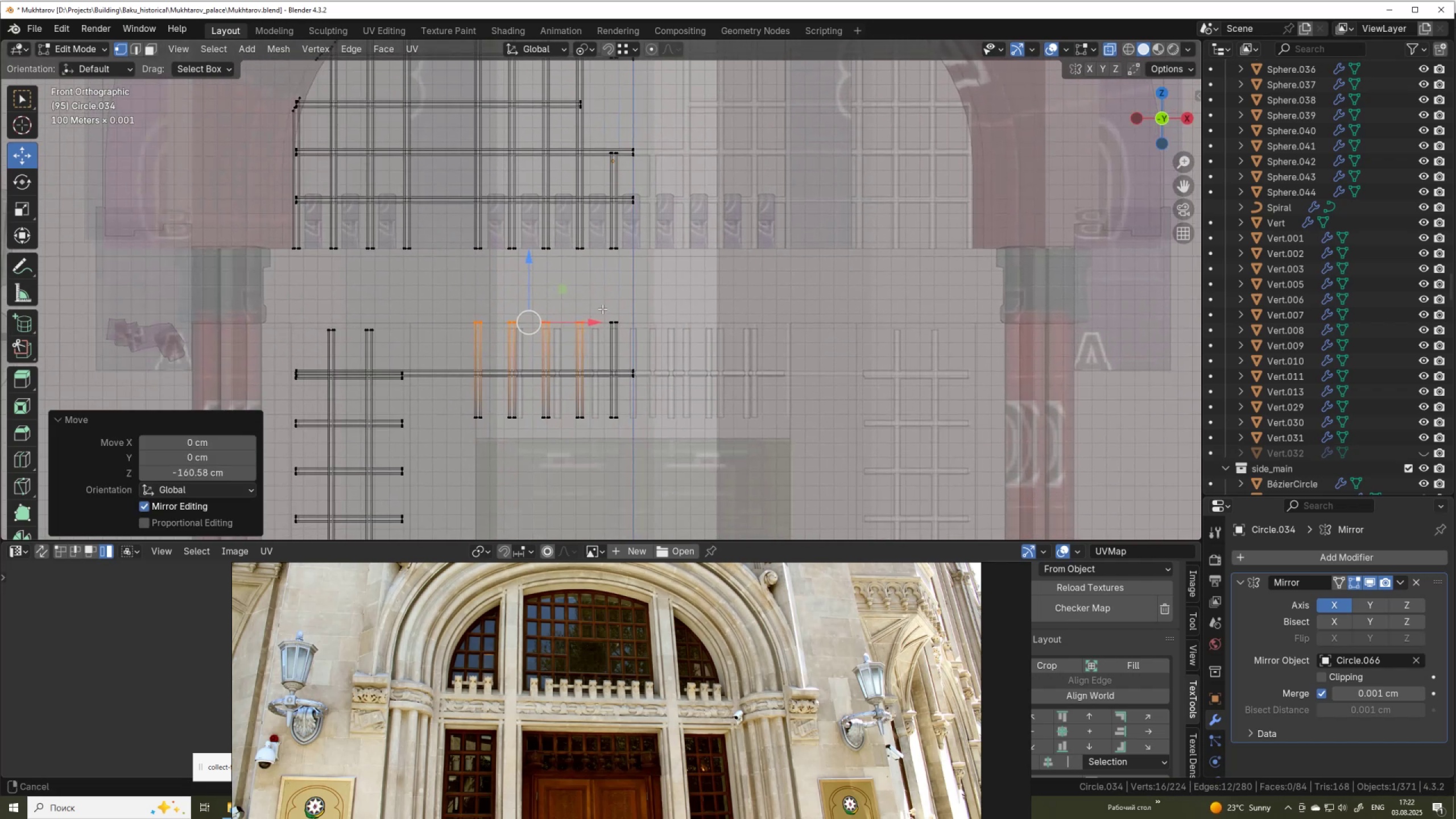 
scroll: coordinate [568, 317], scroll_direction: up, amount: 2.0
 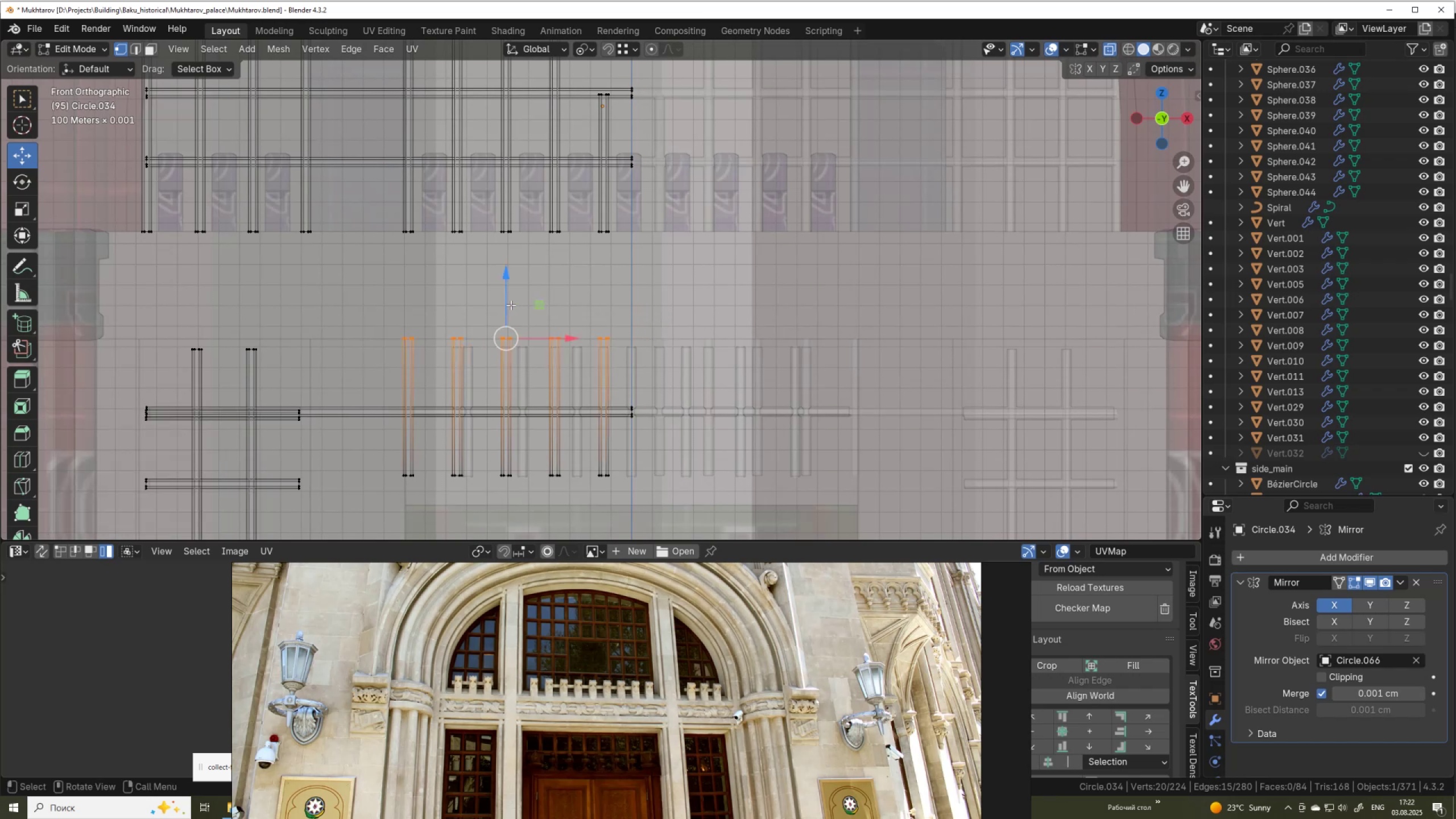 
hold_key(key=ControlLeft, duration=0.6)
 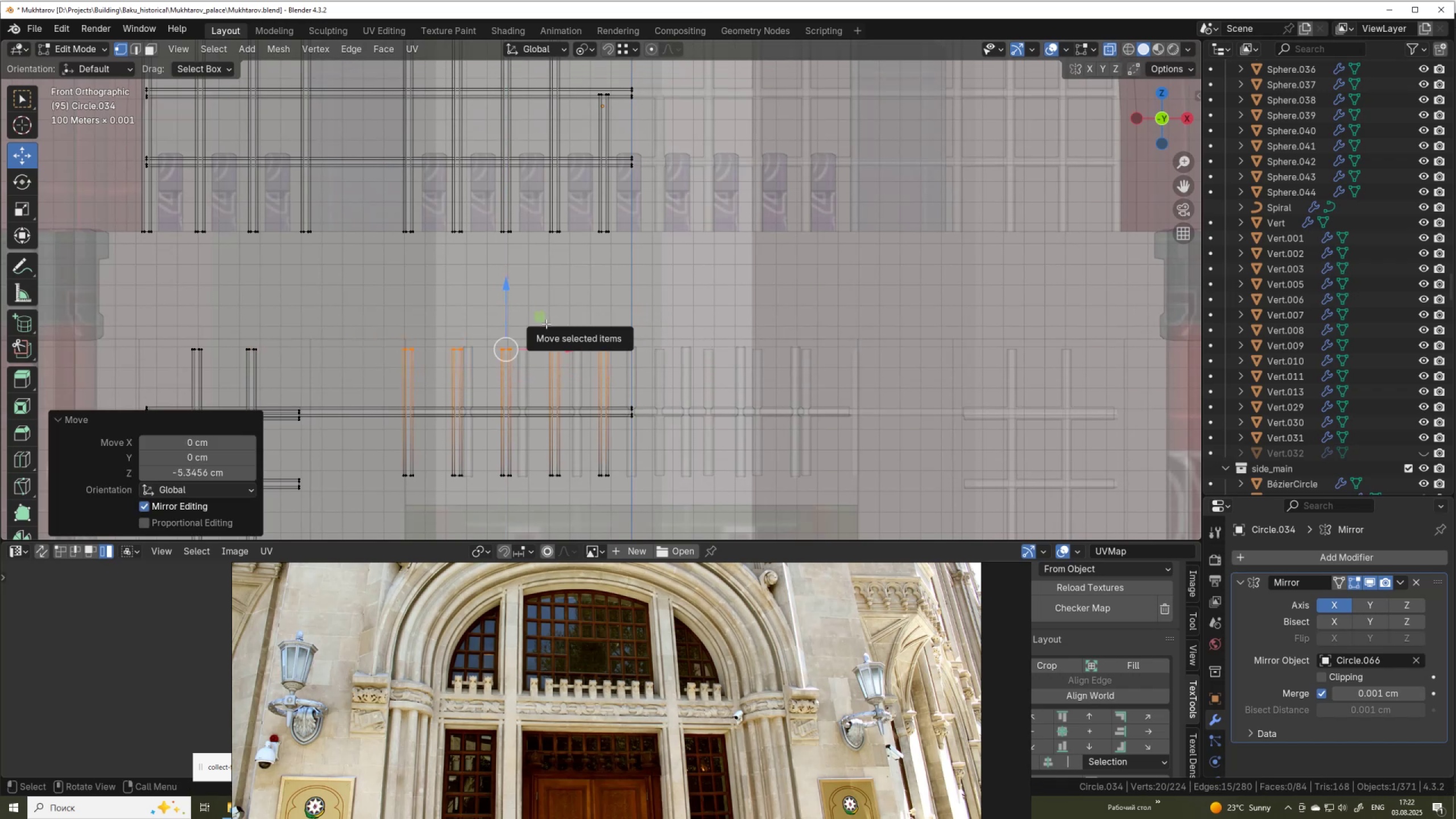 
hold_key(key=AltLeft, duration=1.5)
 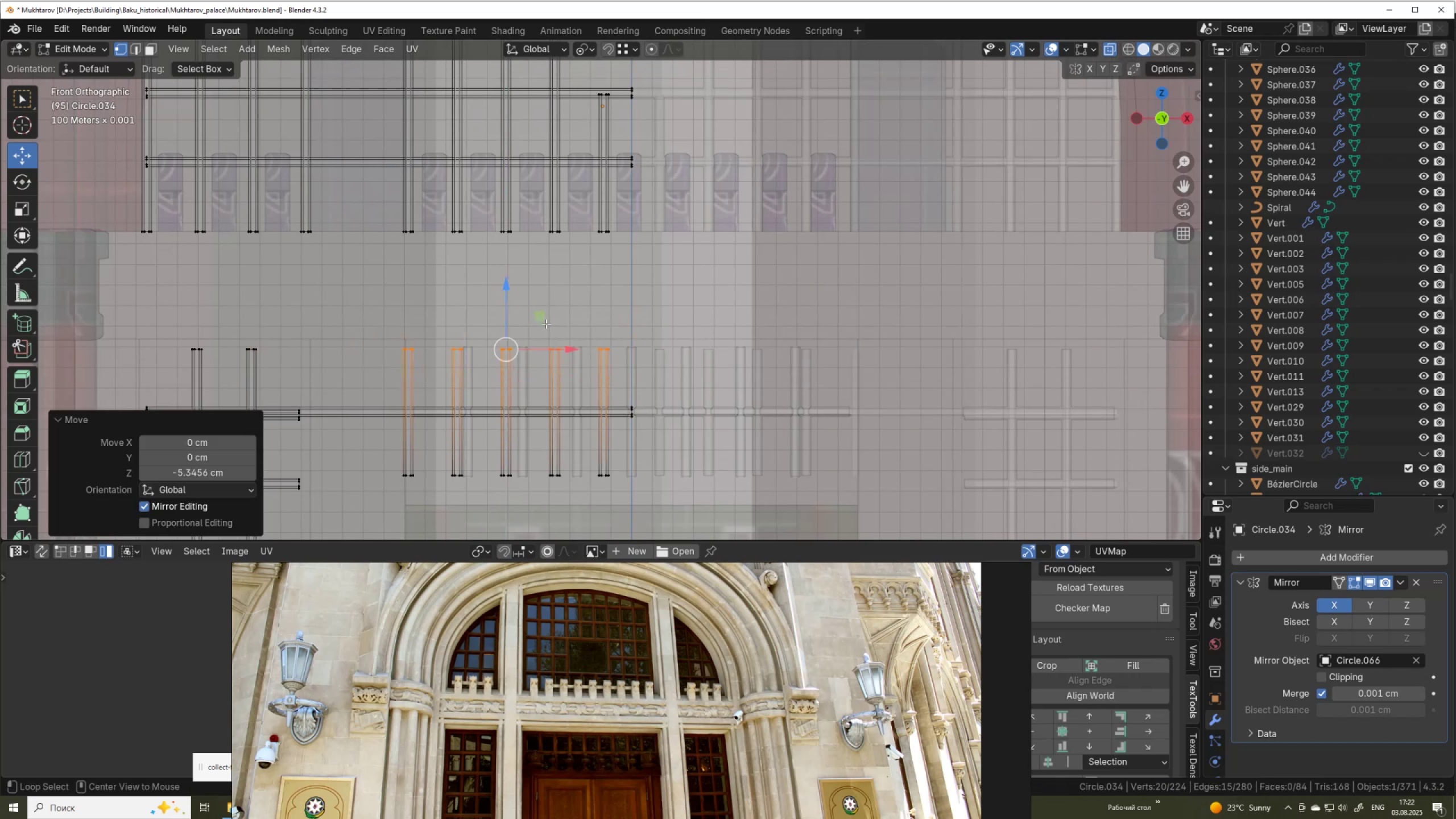 
key(Alt+Z)
 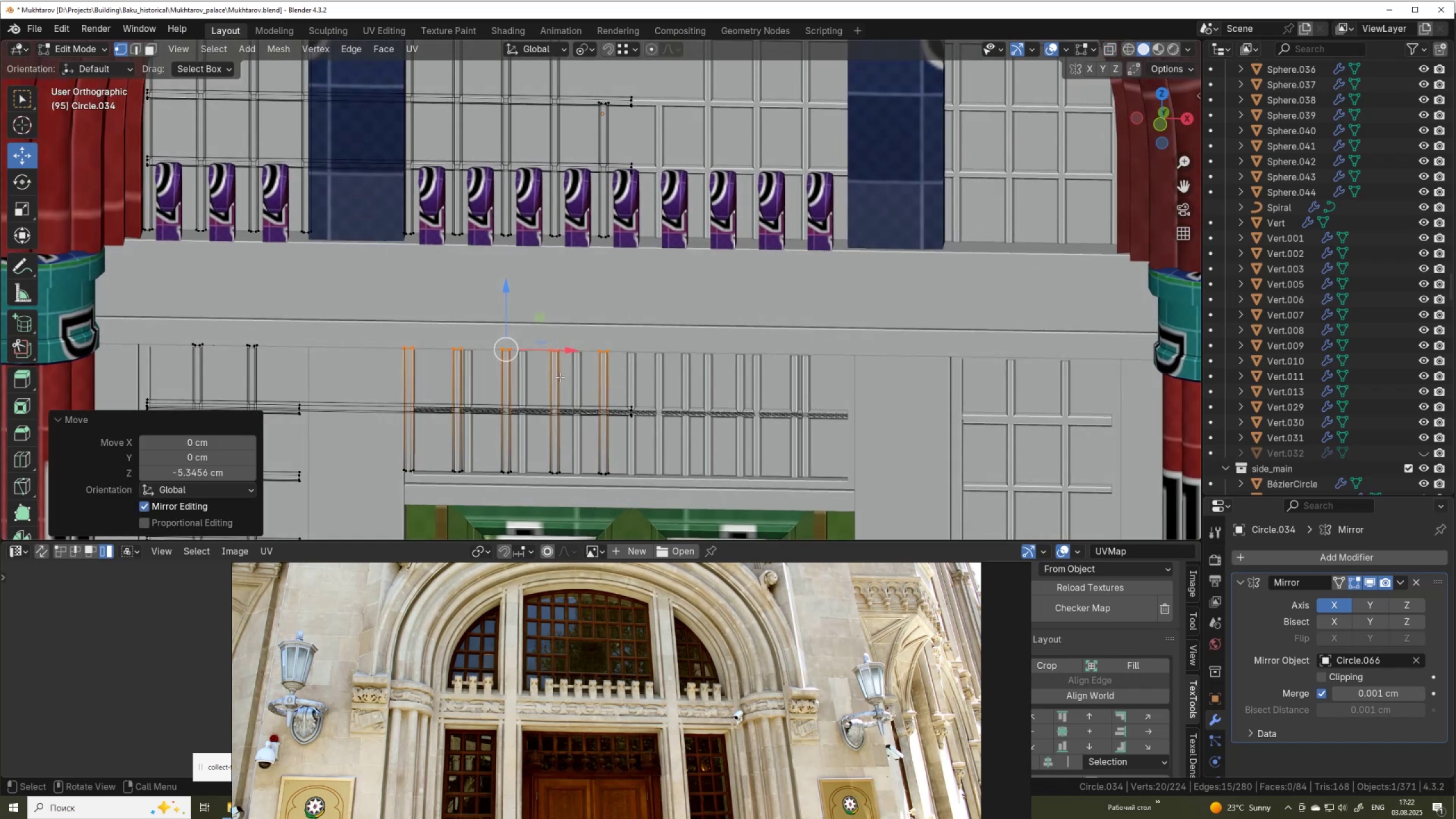 
scroll: coordinate [481, 395], scroll_direction: down, amount: 1.0
 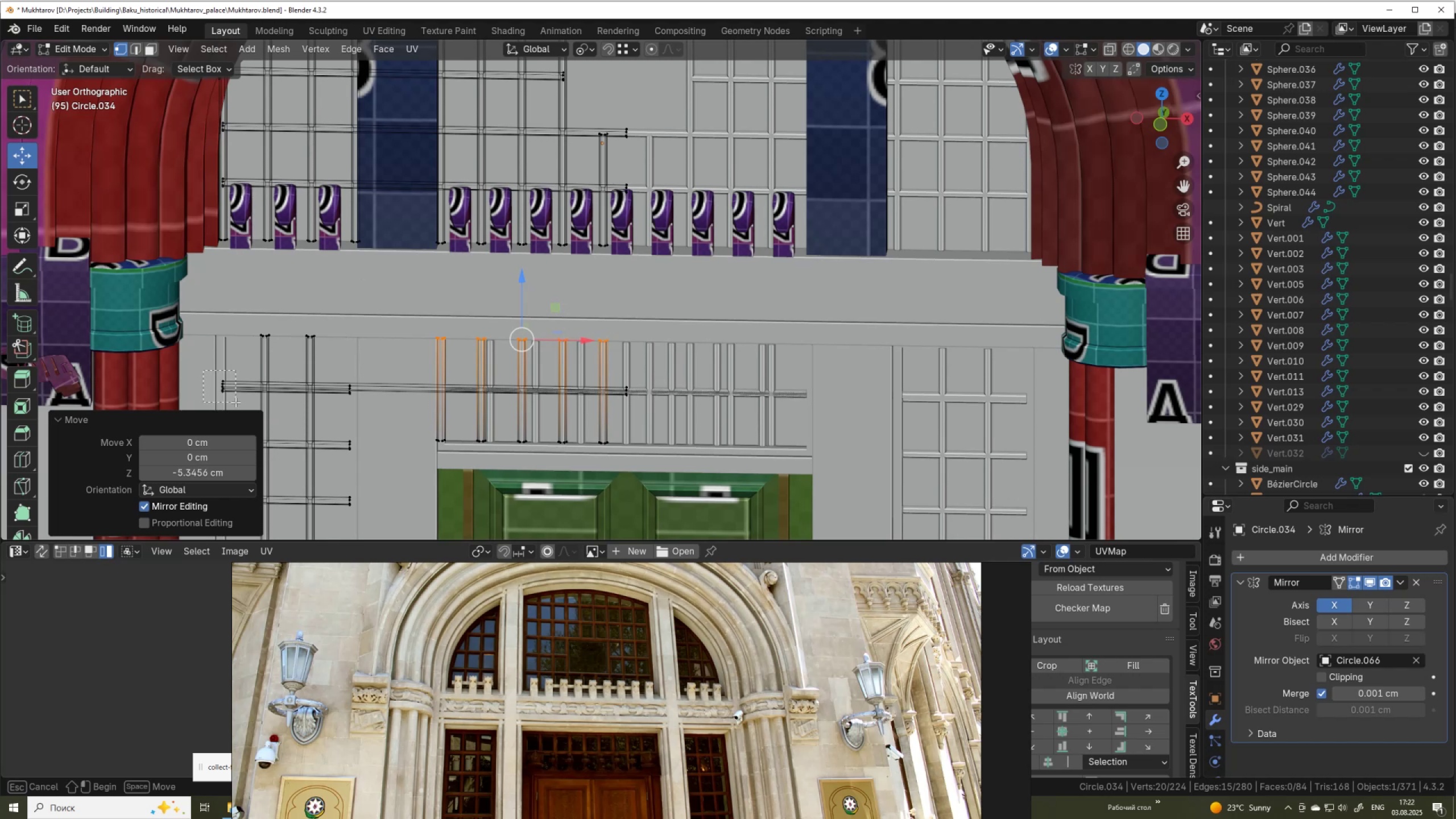 
hold_key(key=ShiftLeft, duration=0.38)
 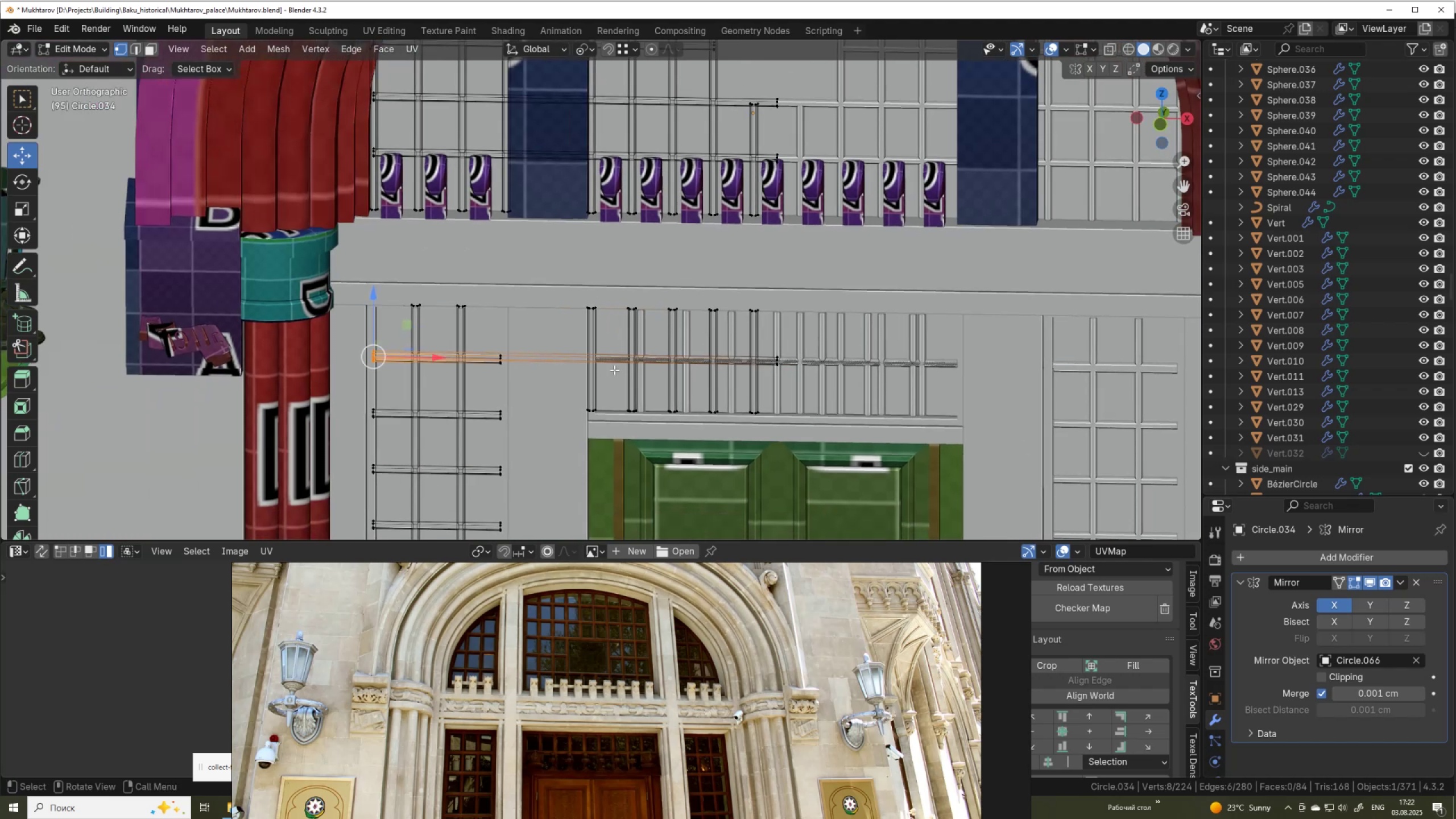 
key(Control+Z)
 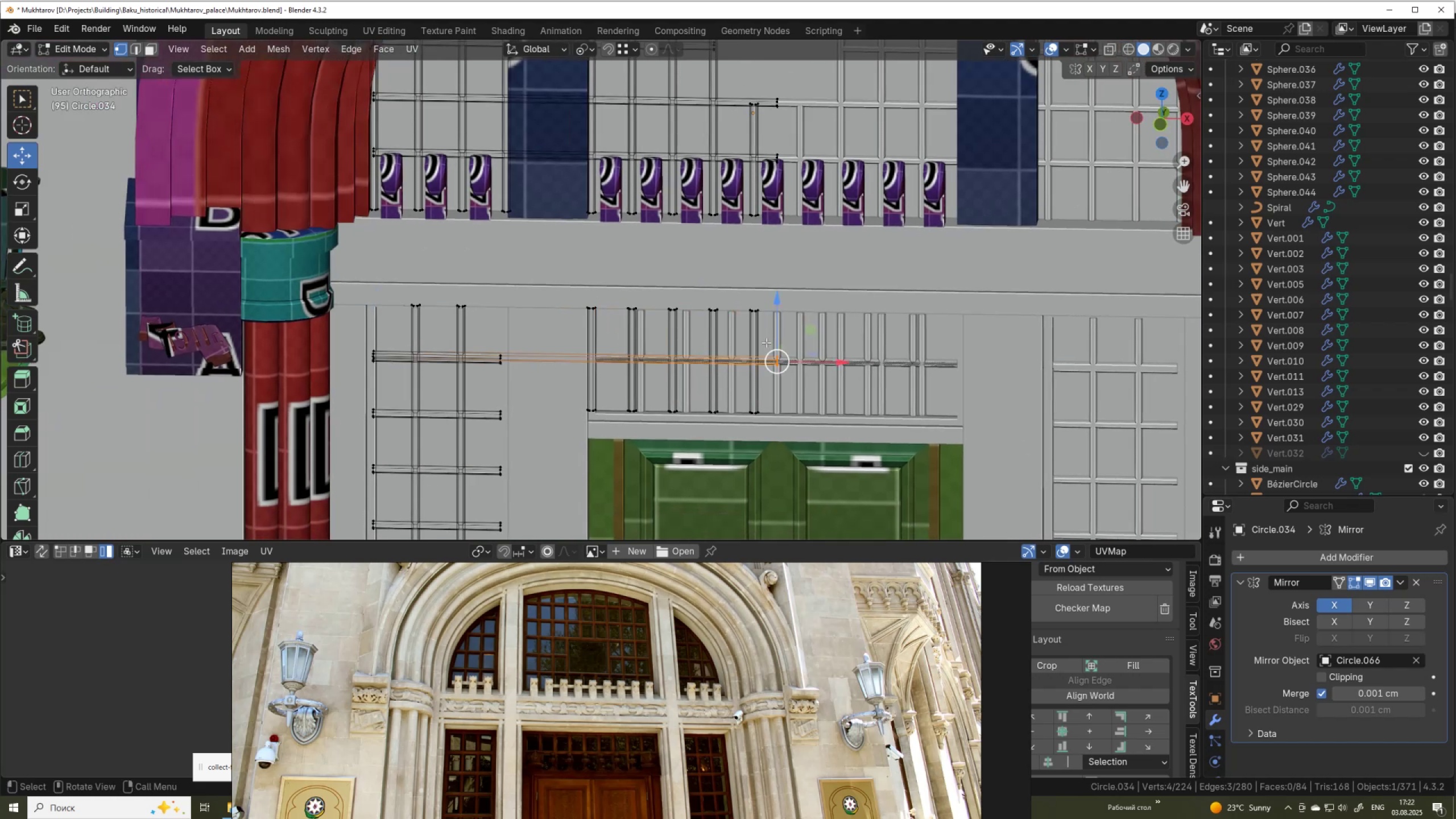 
key(Control+NumpadAdd)
 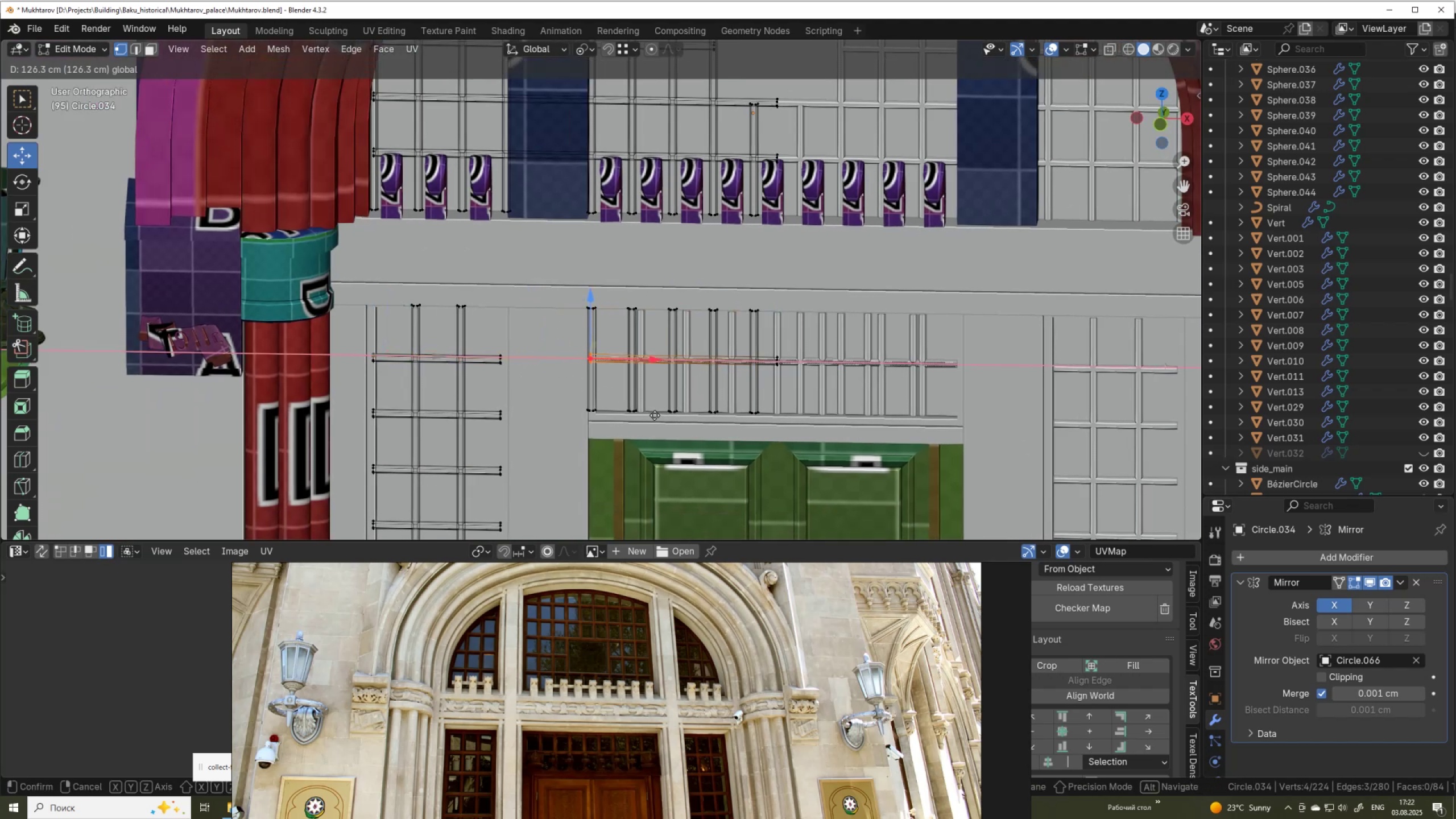 
scroll: coordinate [668, 403], scroll_direction: up, amount: 5.0
 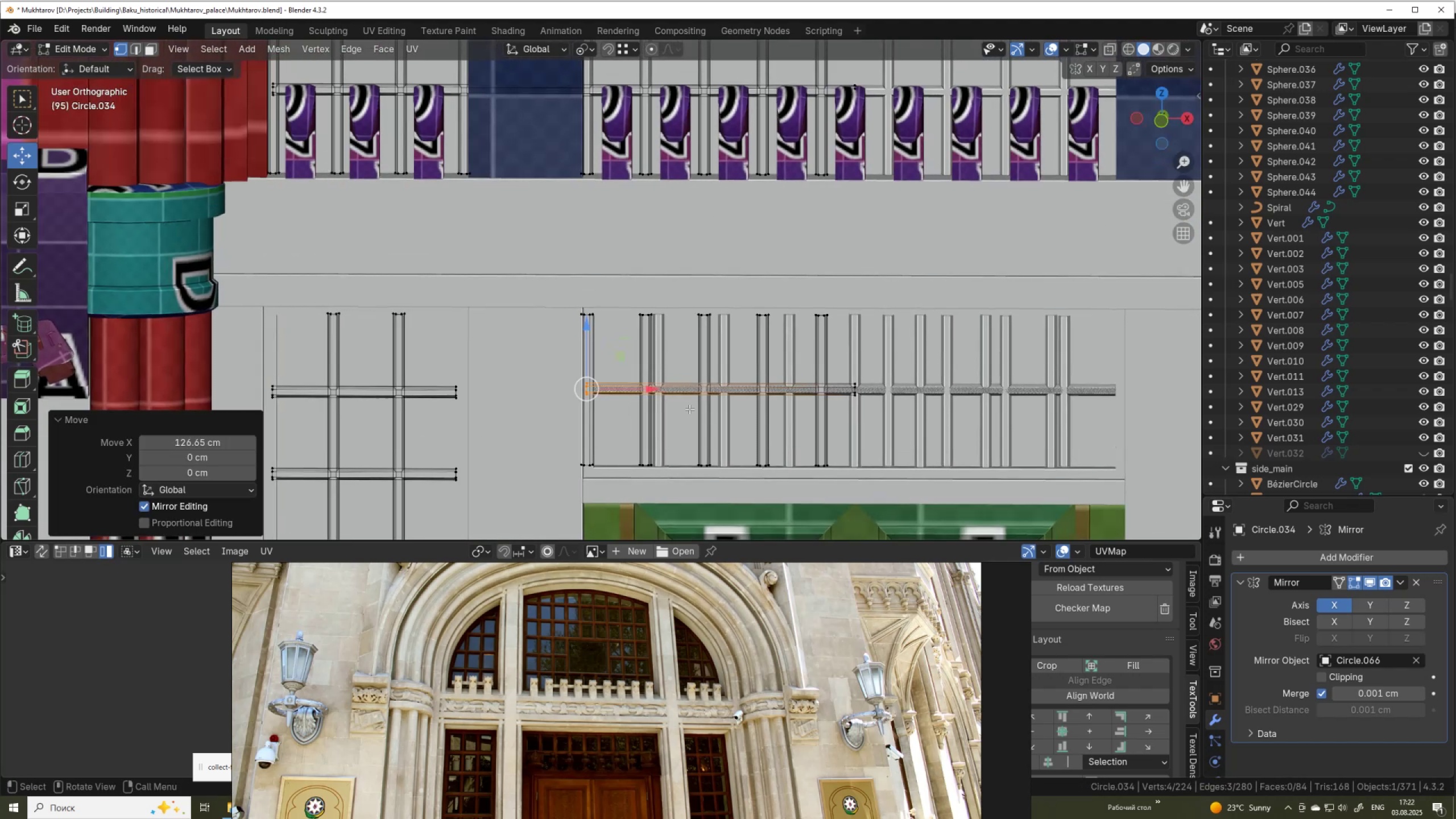 
key(Tab)
 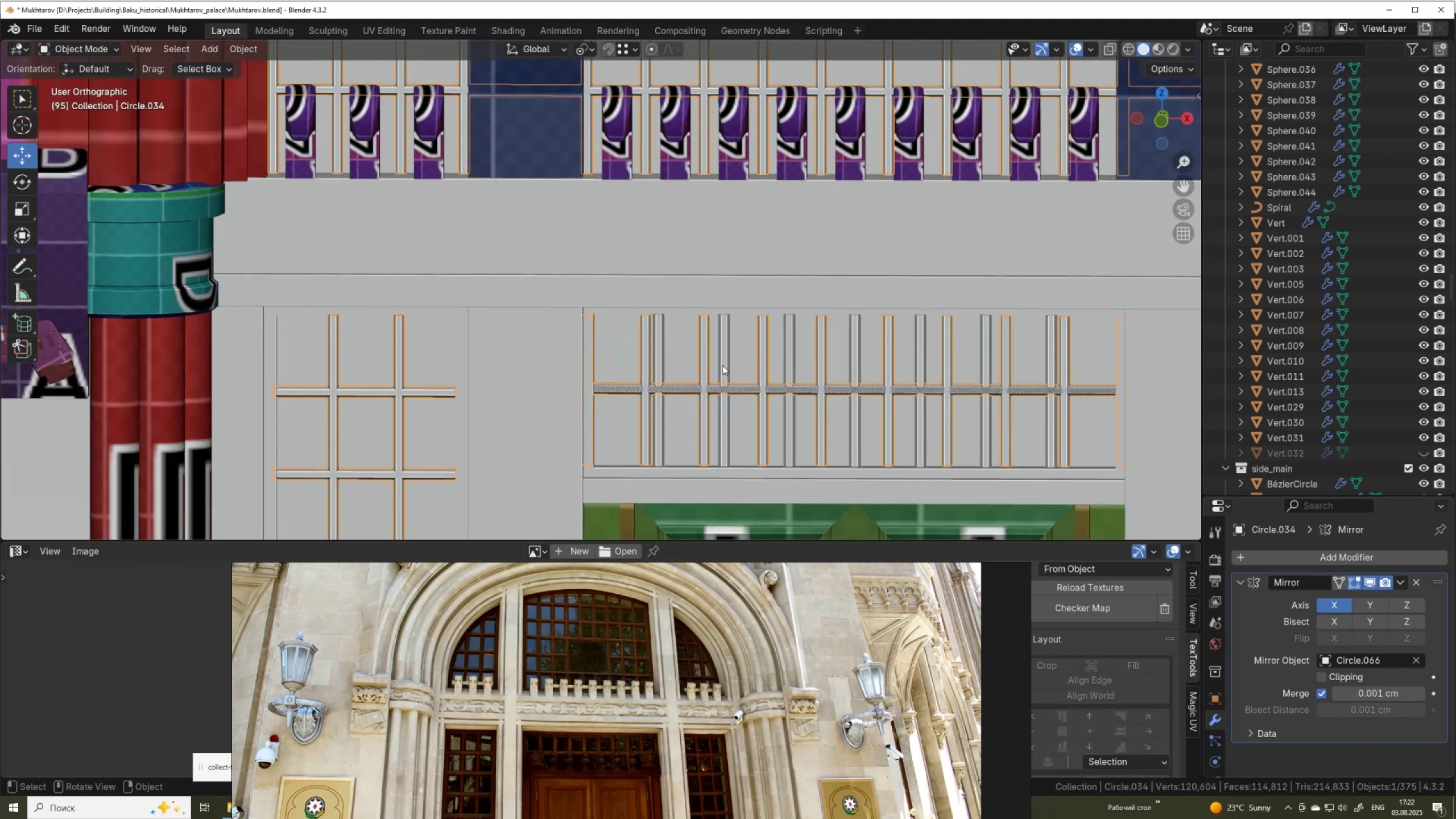 
left_click([723, 366])
 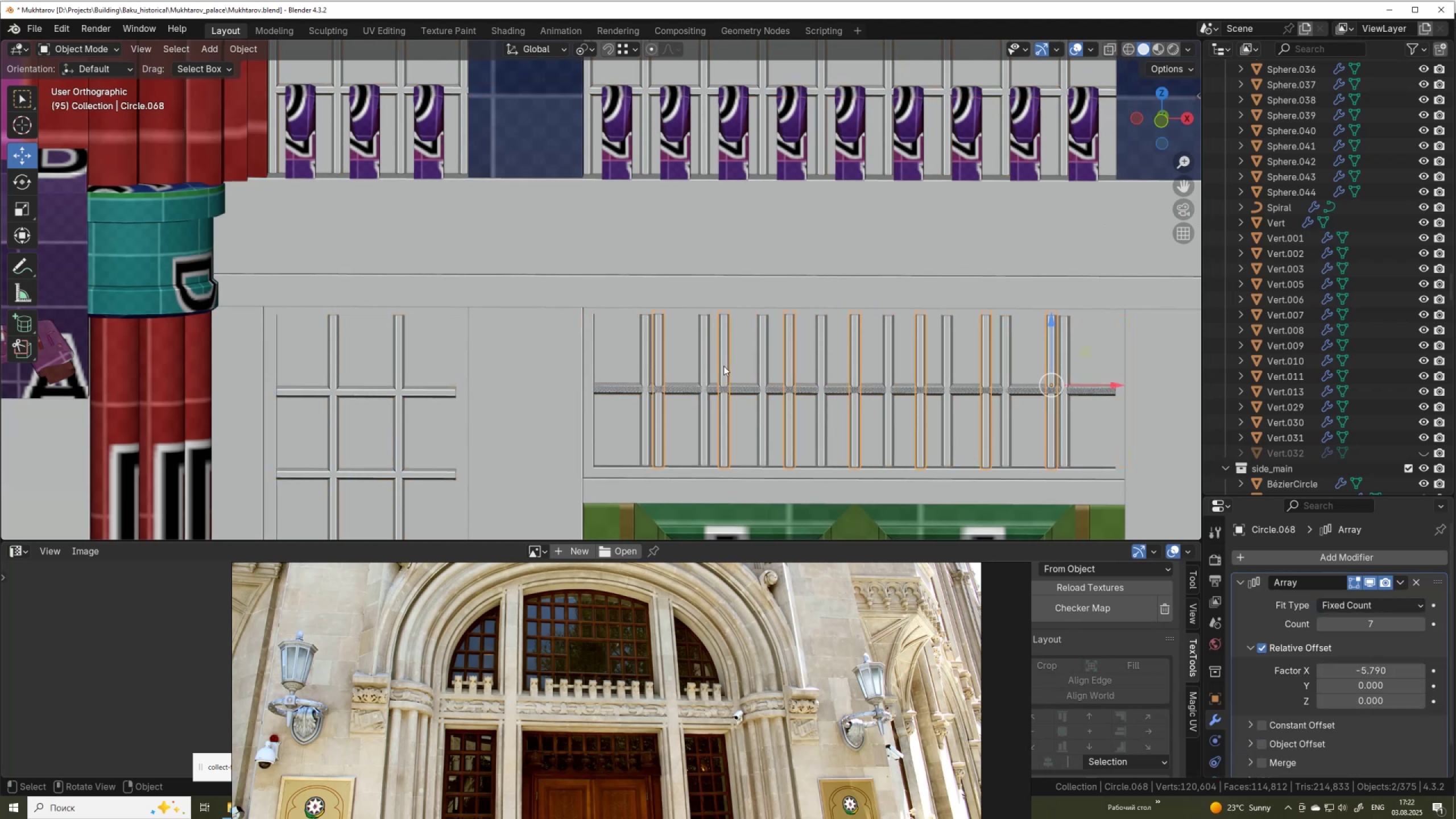 
key(Delete)
 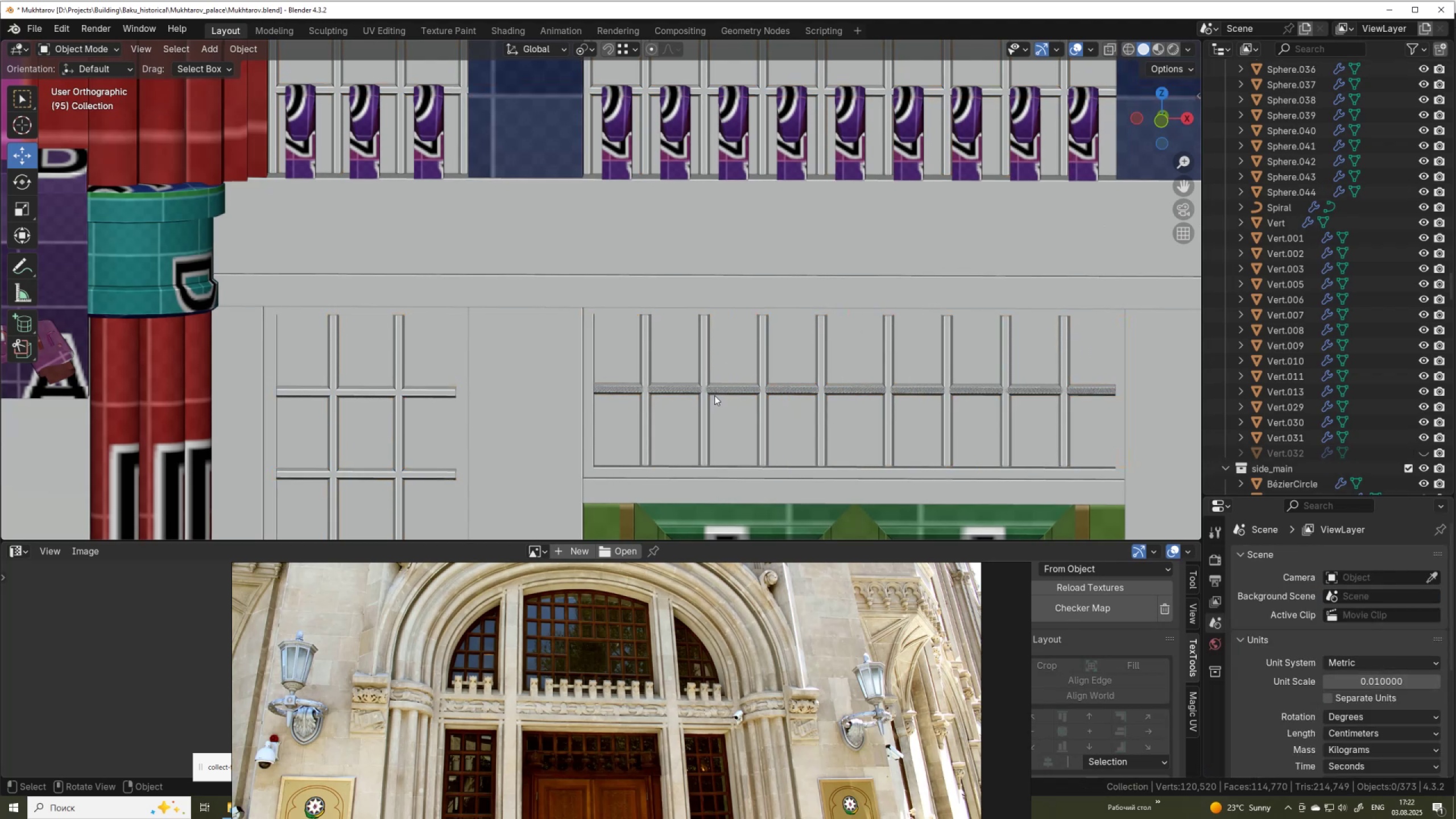 
left_click([716, 390])
 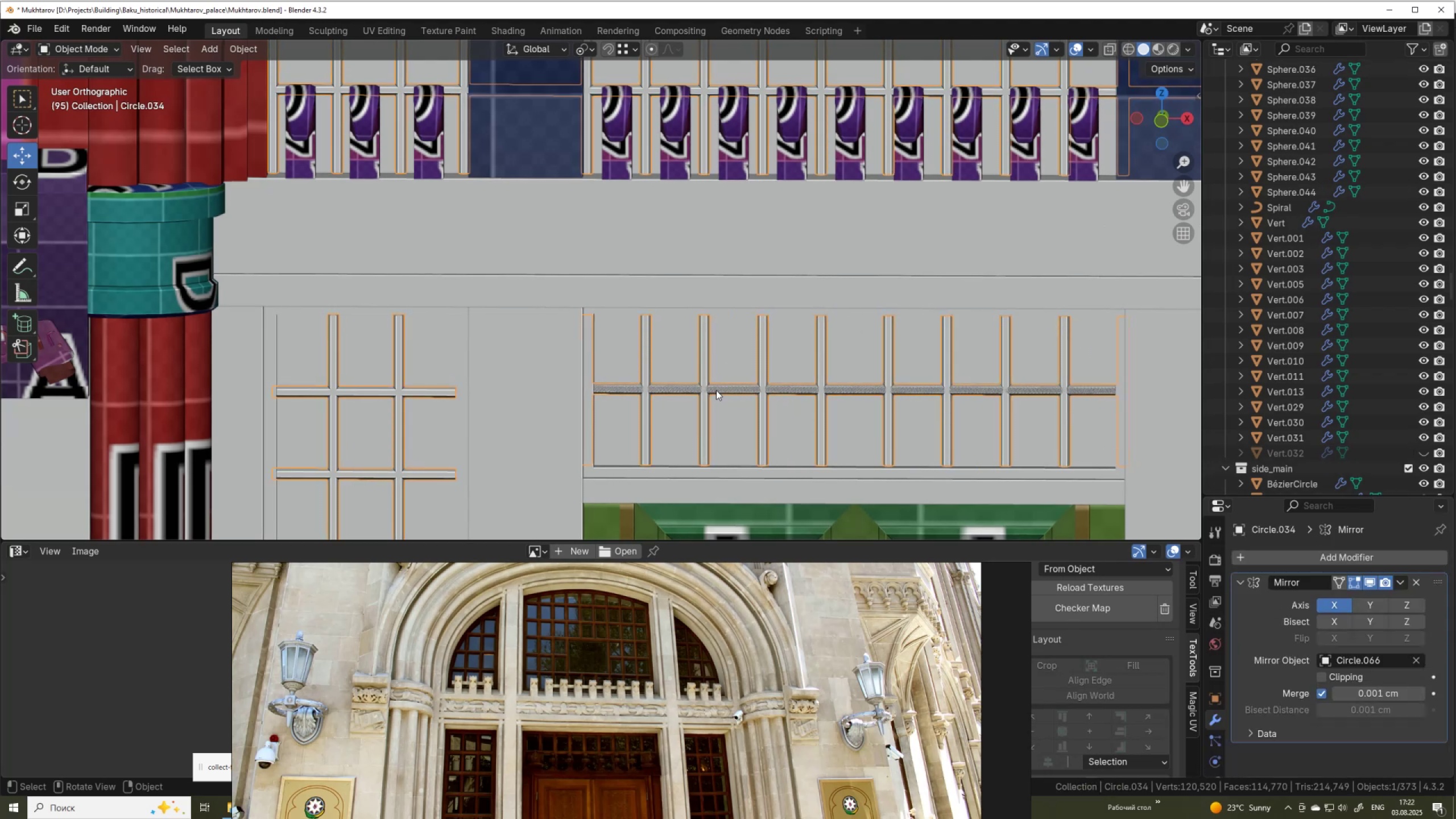 
left_click([716, 390])
 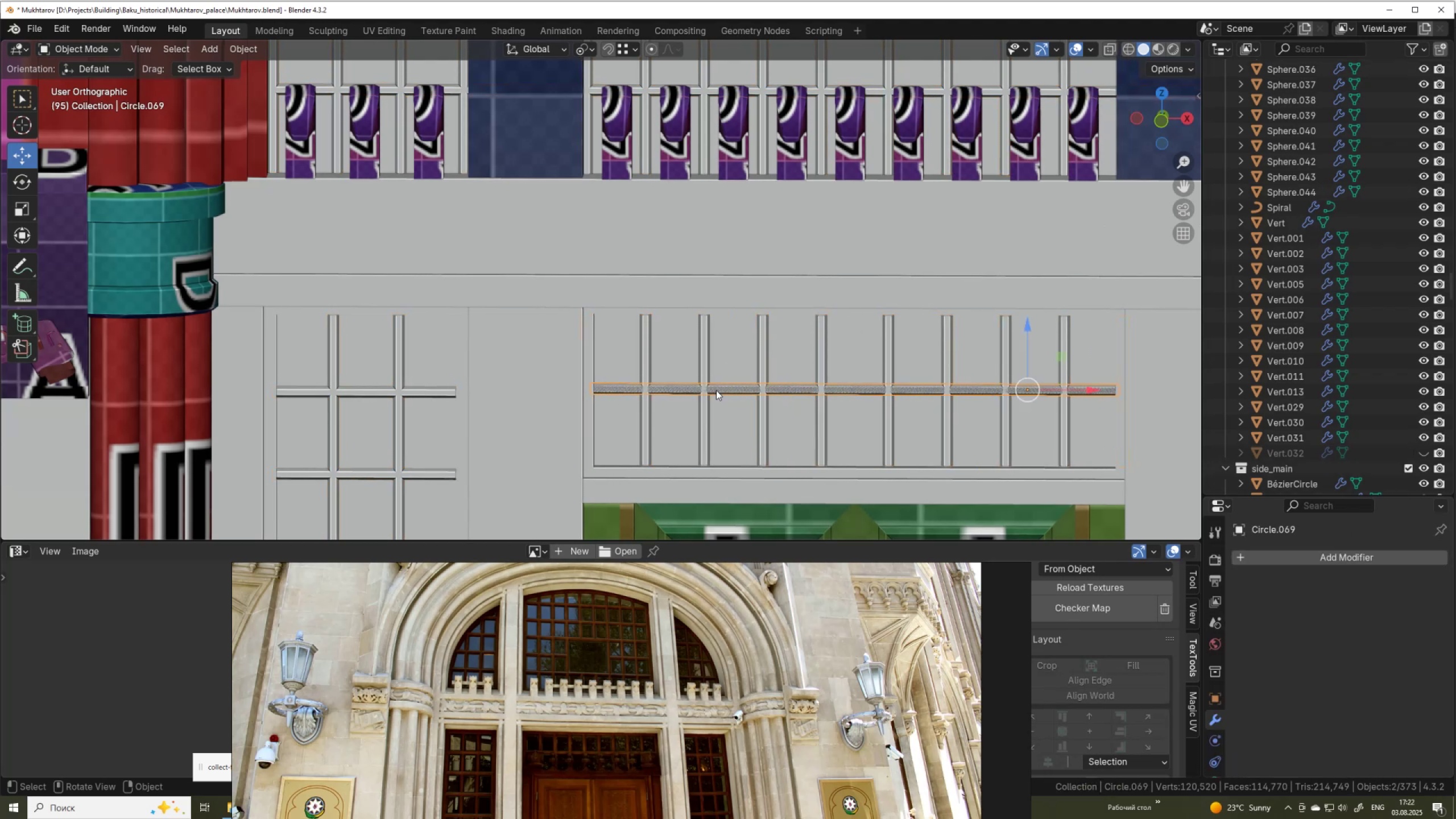 
key(Delete)
 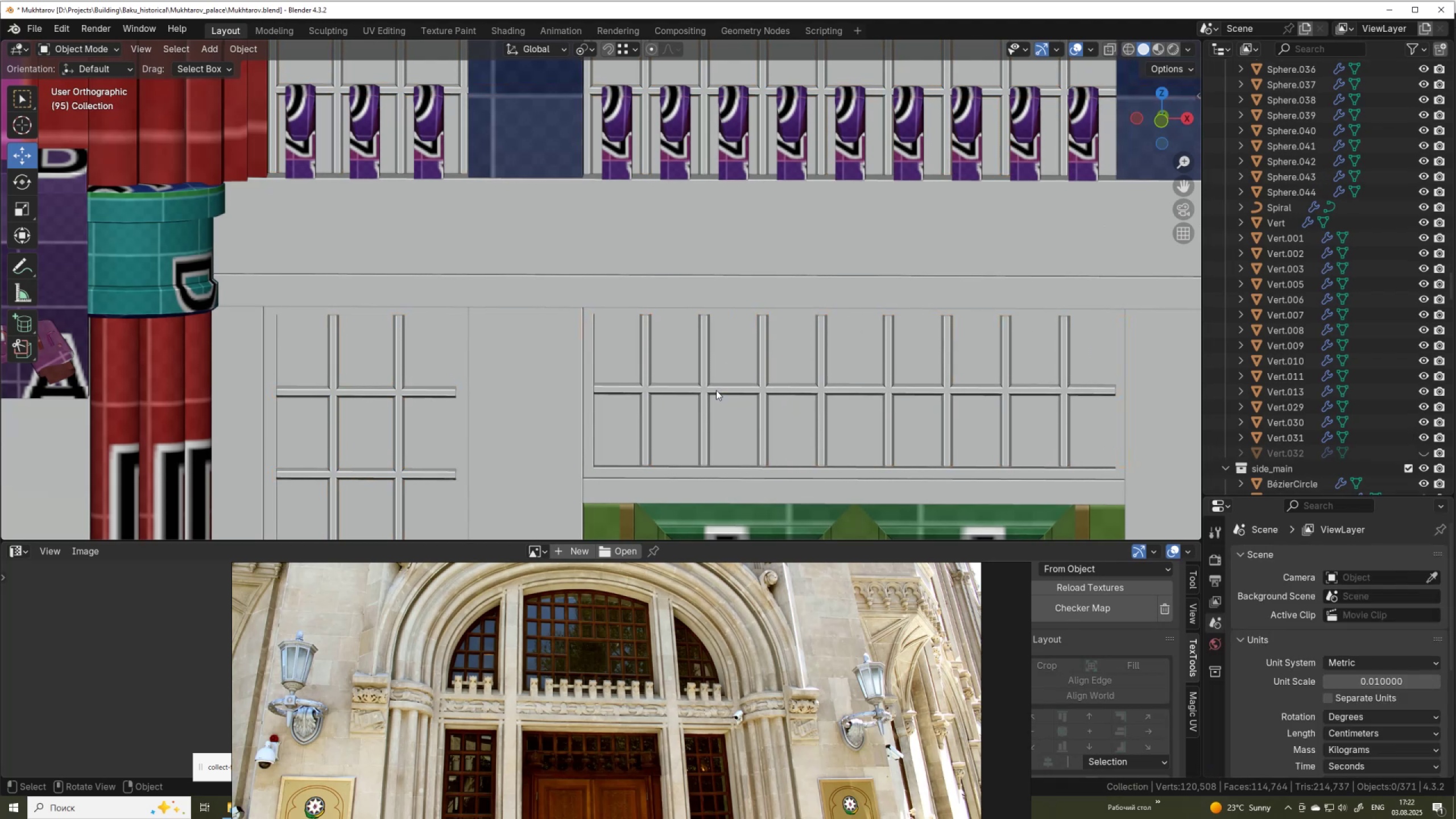 
scroll: coordinate [716, 390], scroll_direction: down, amount: 5.0
 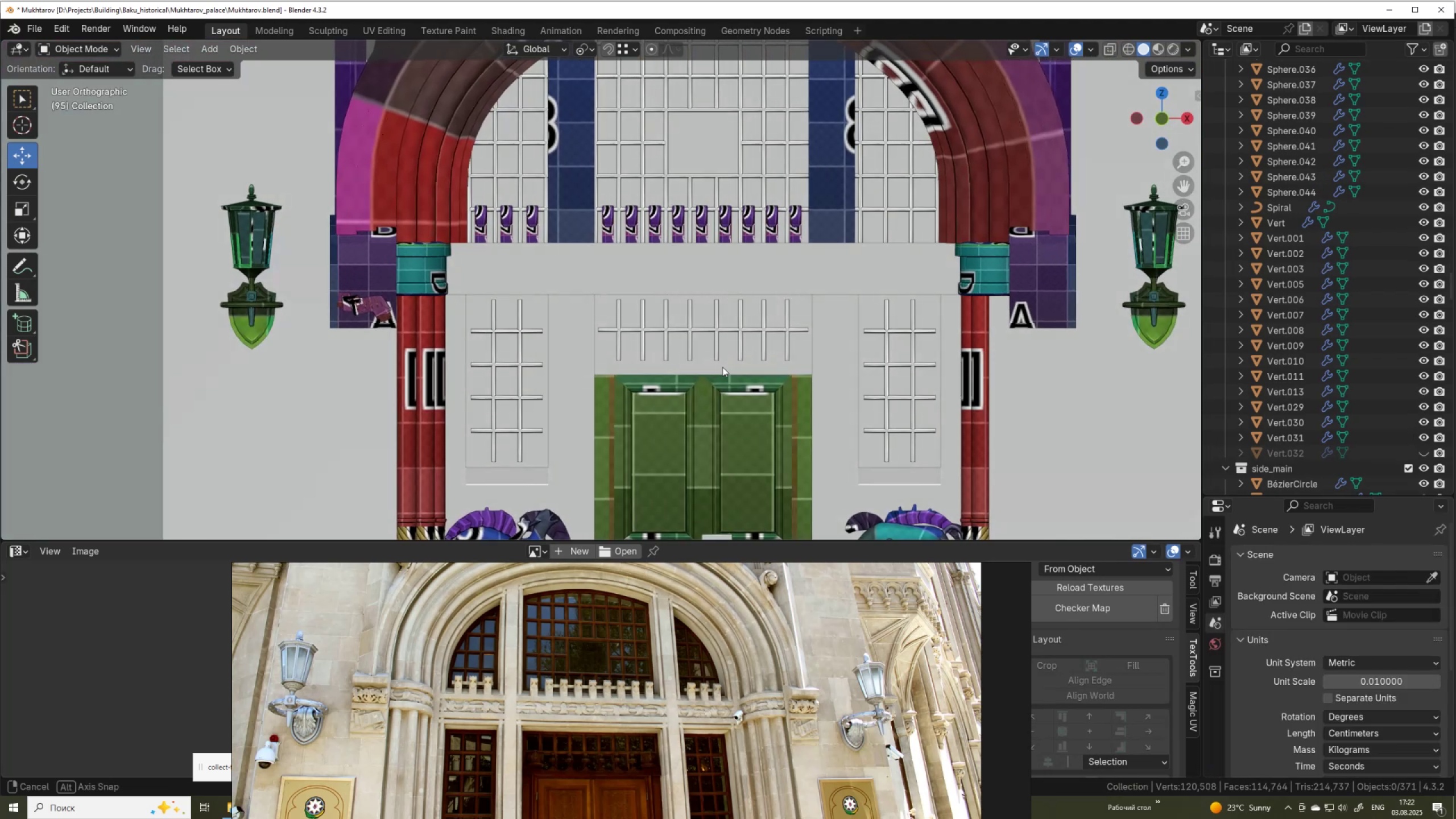 
scroll: coordinate [729, 349], scroll_direction: up, amount: 1.0
 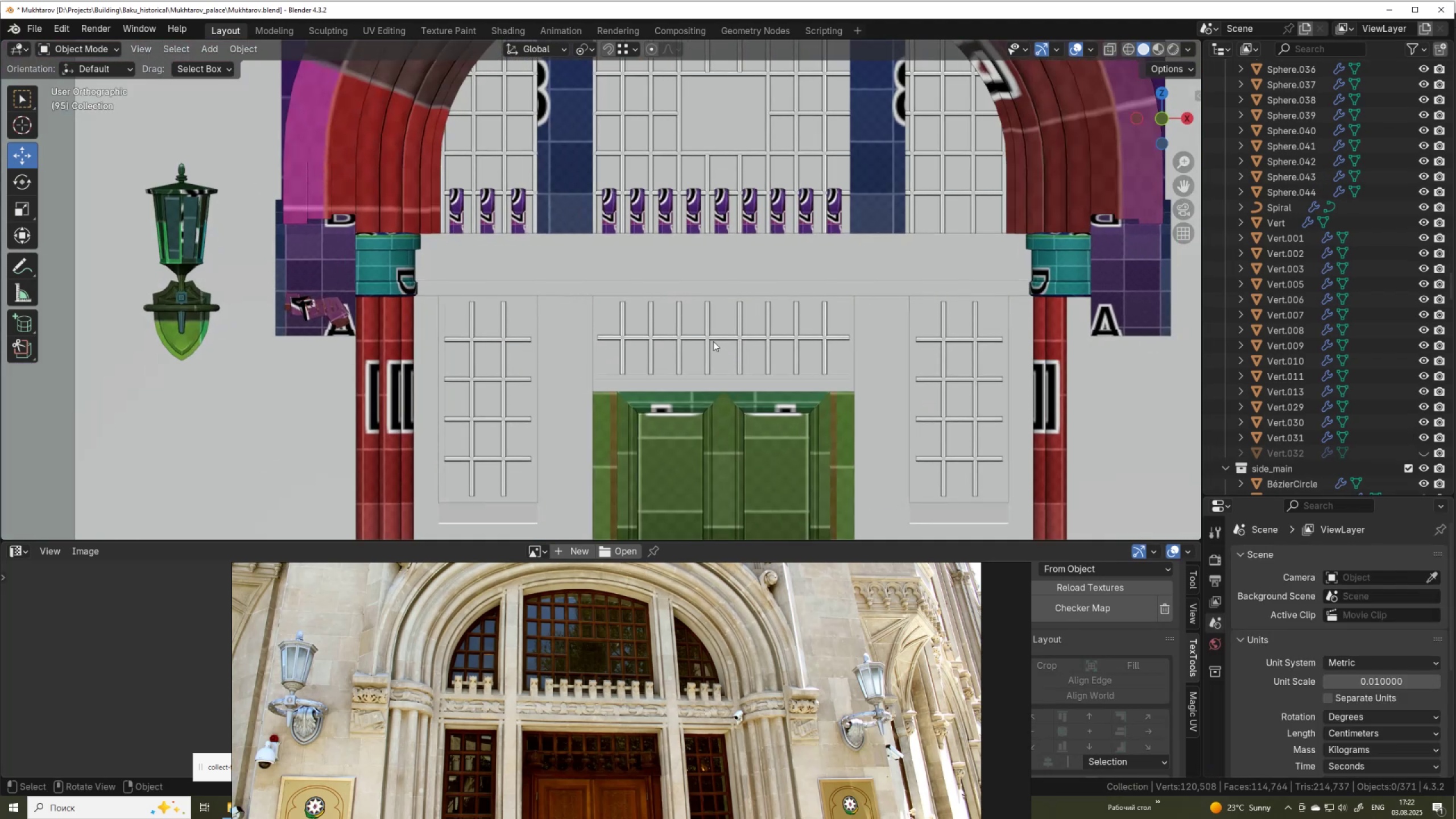 
left_click([709, 340])
 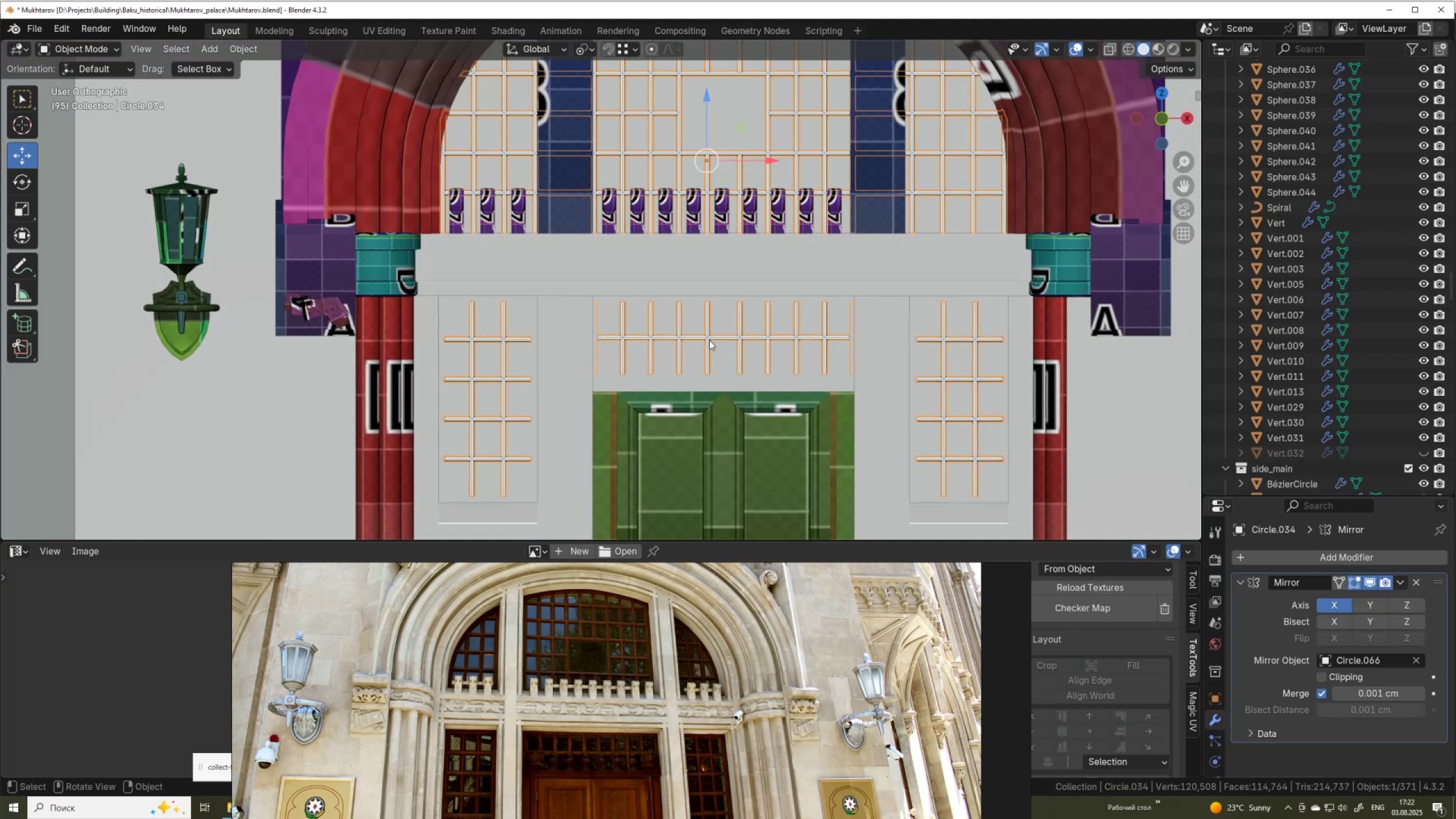 
hold_key(key=ShiftLeft, duration=0.37)
 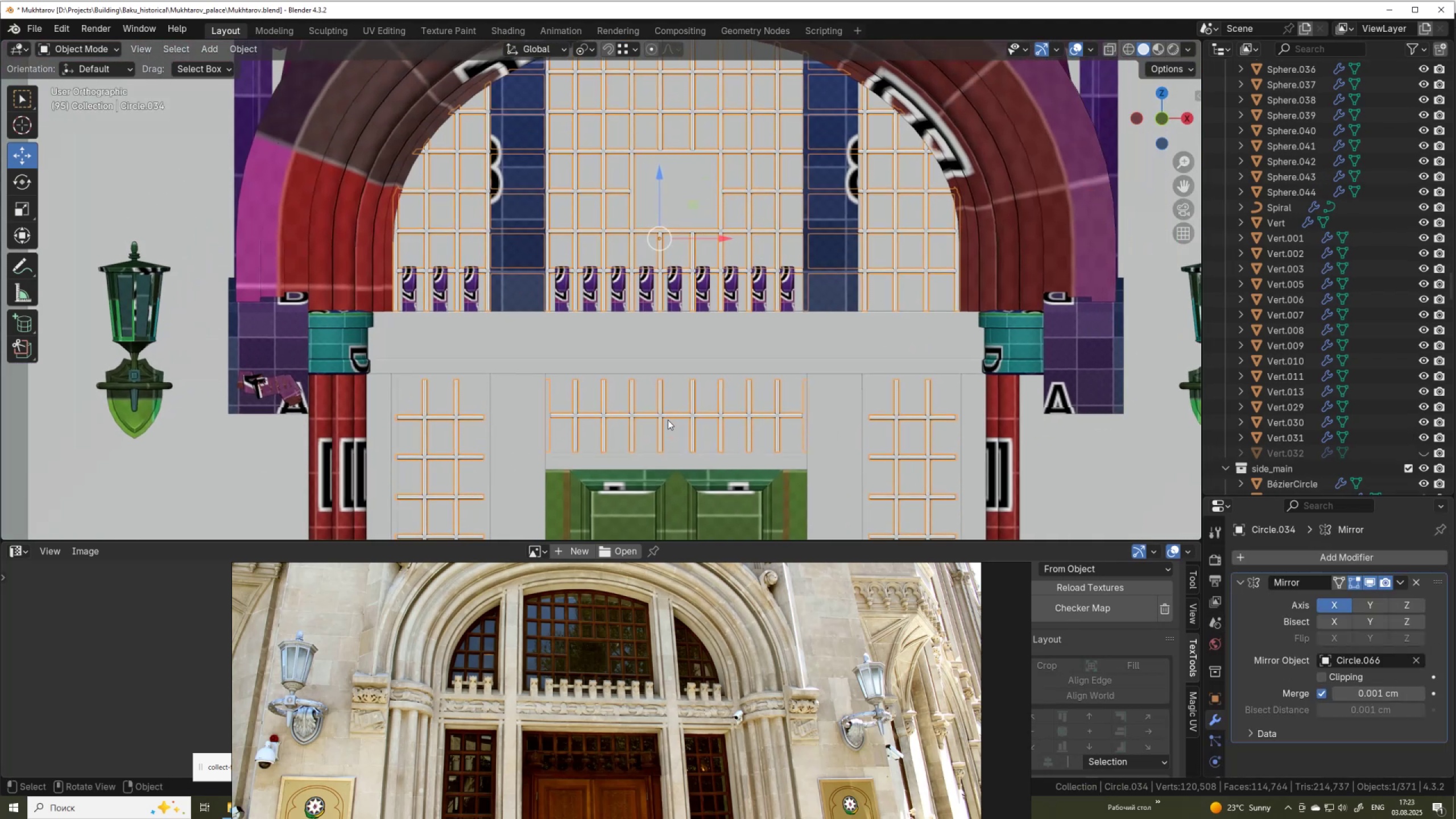 
key(Tab)
 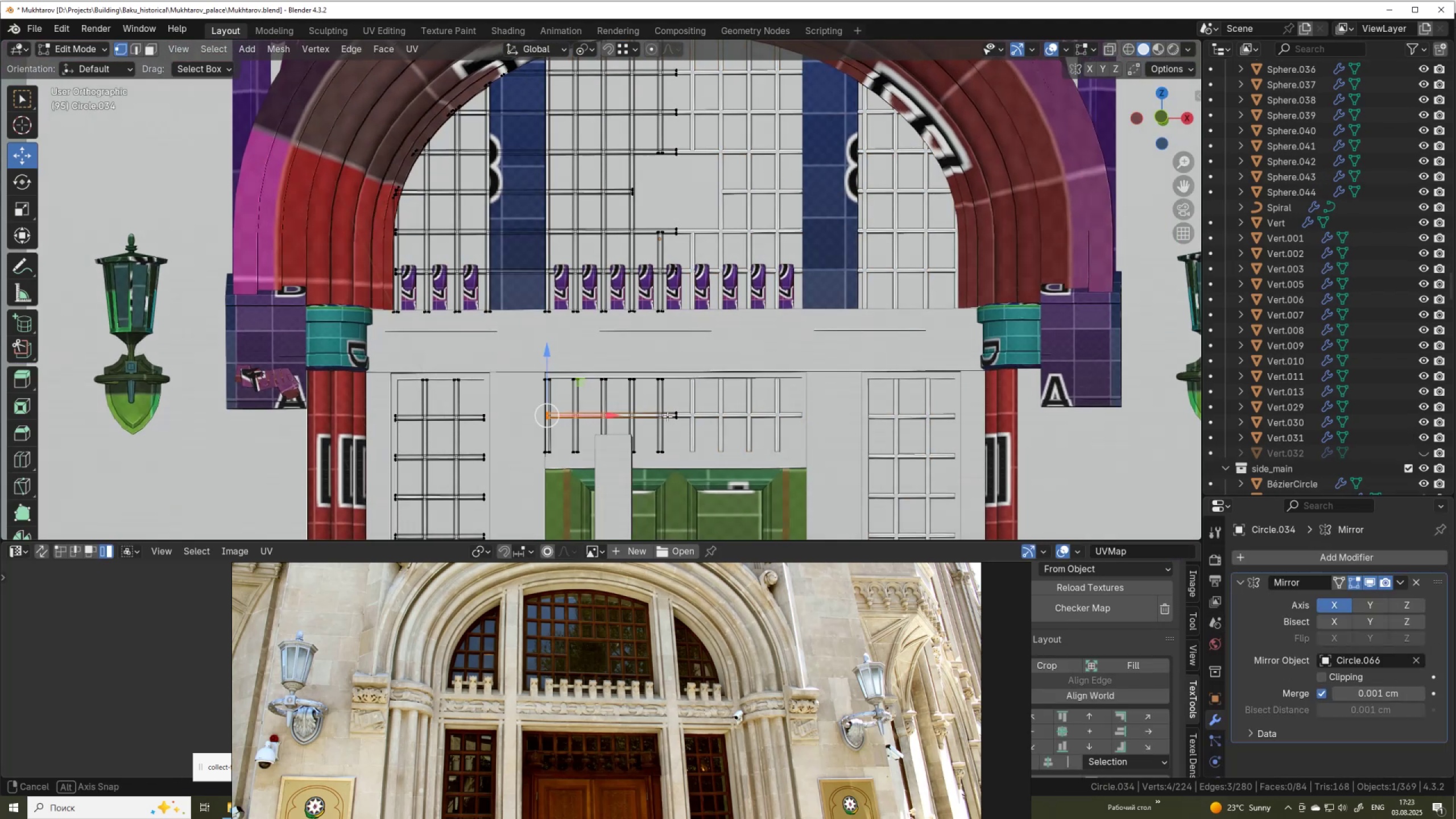 
hold_key(key=AltLeft, duration=0.51)
 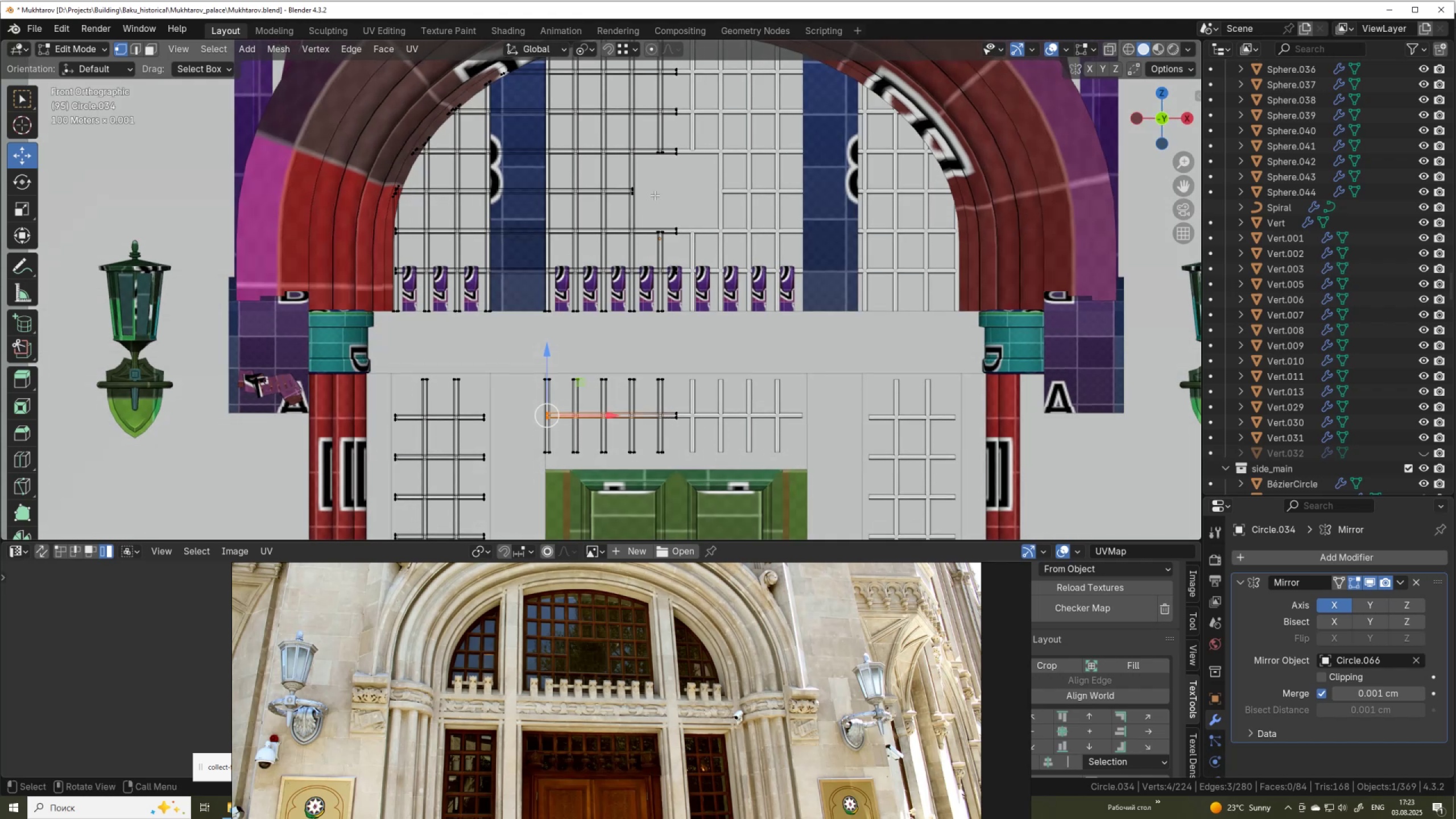 
scroll: coordinate [642, 275], scroll_direction: down, amount: 1.0
 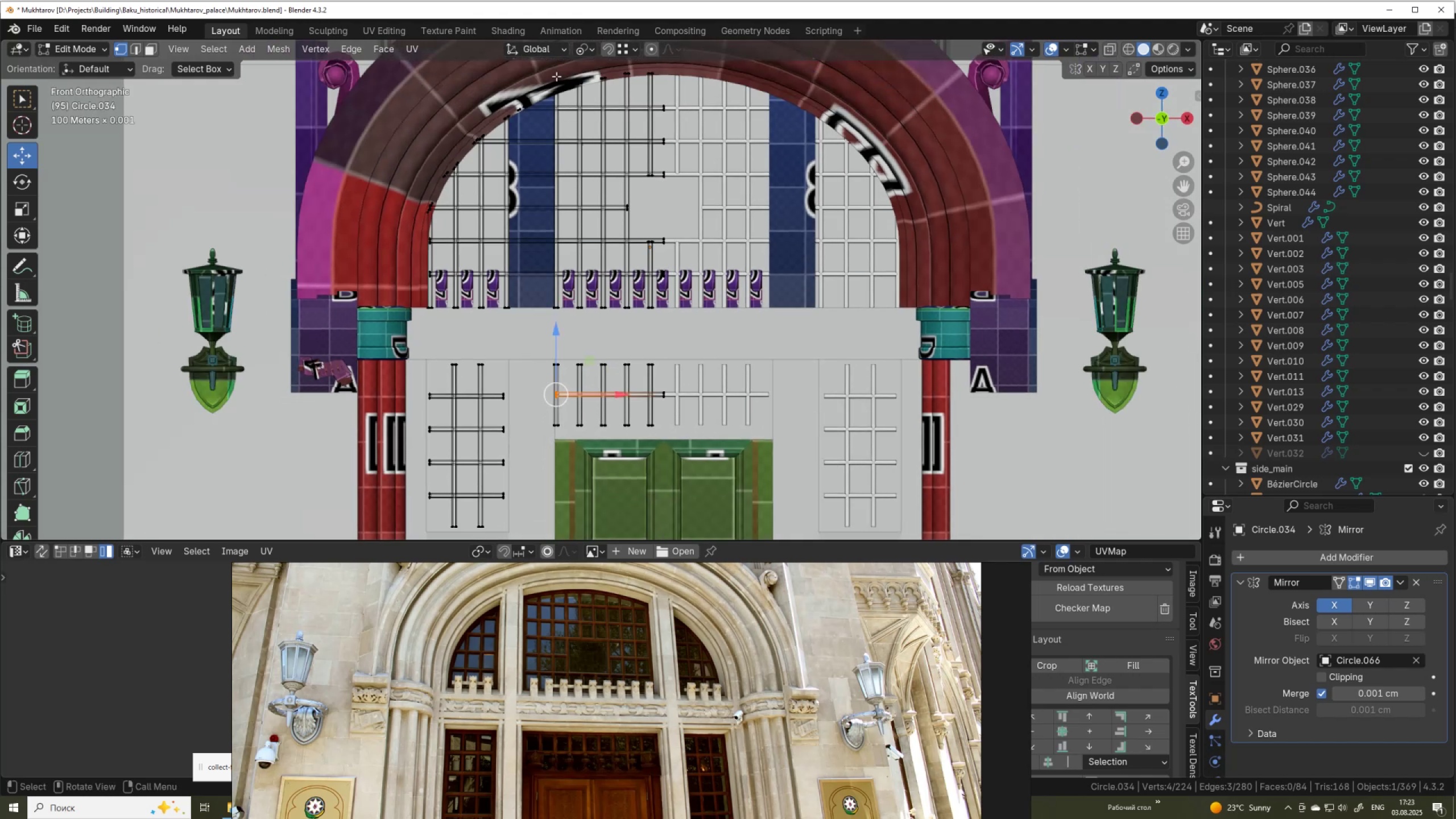 
key(Alt+AltLeft)
 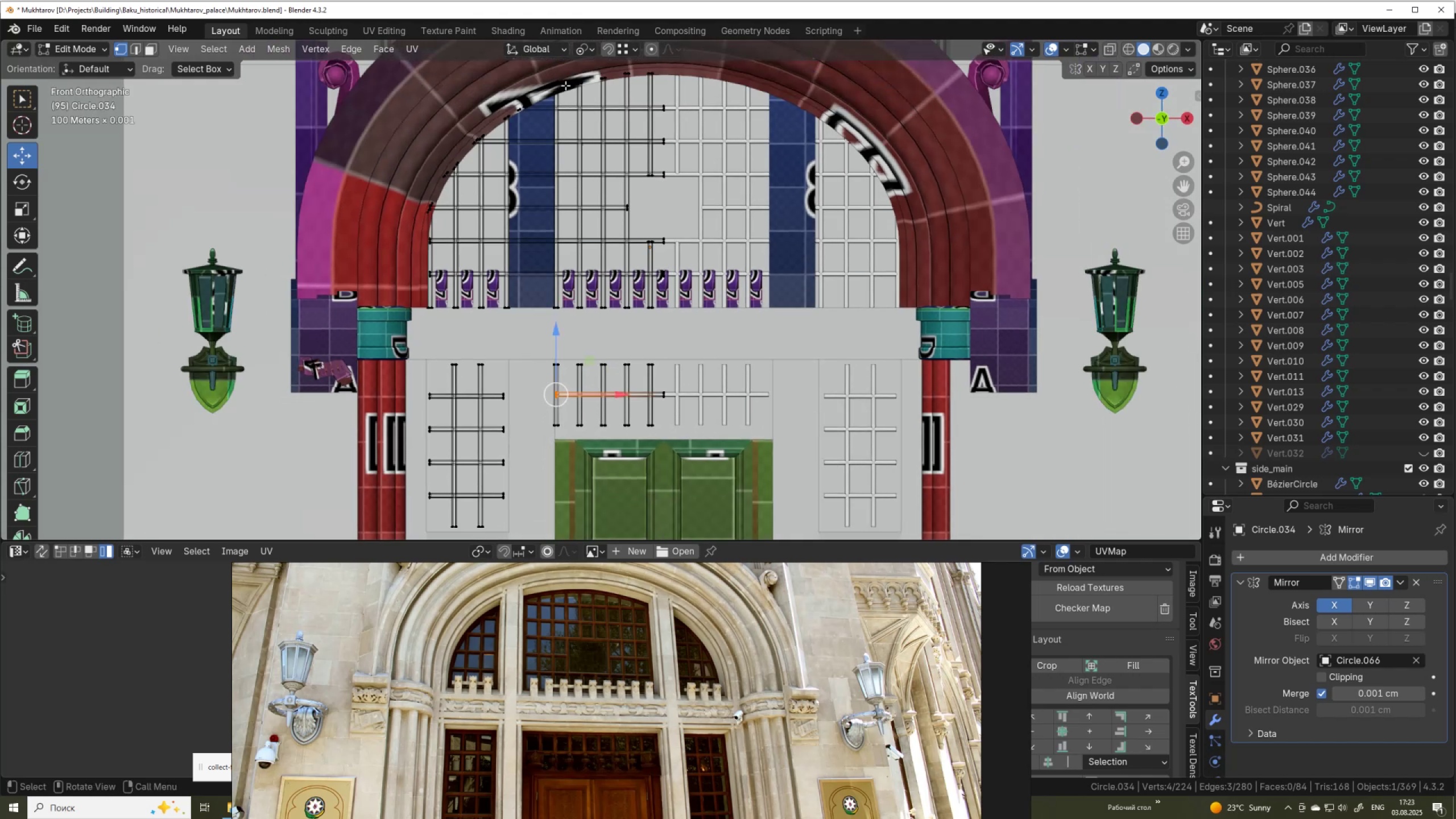 
key(Alt+AltLeft)
 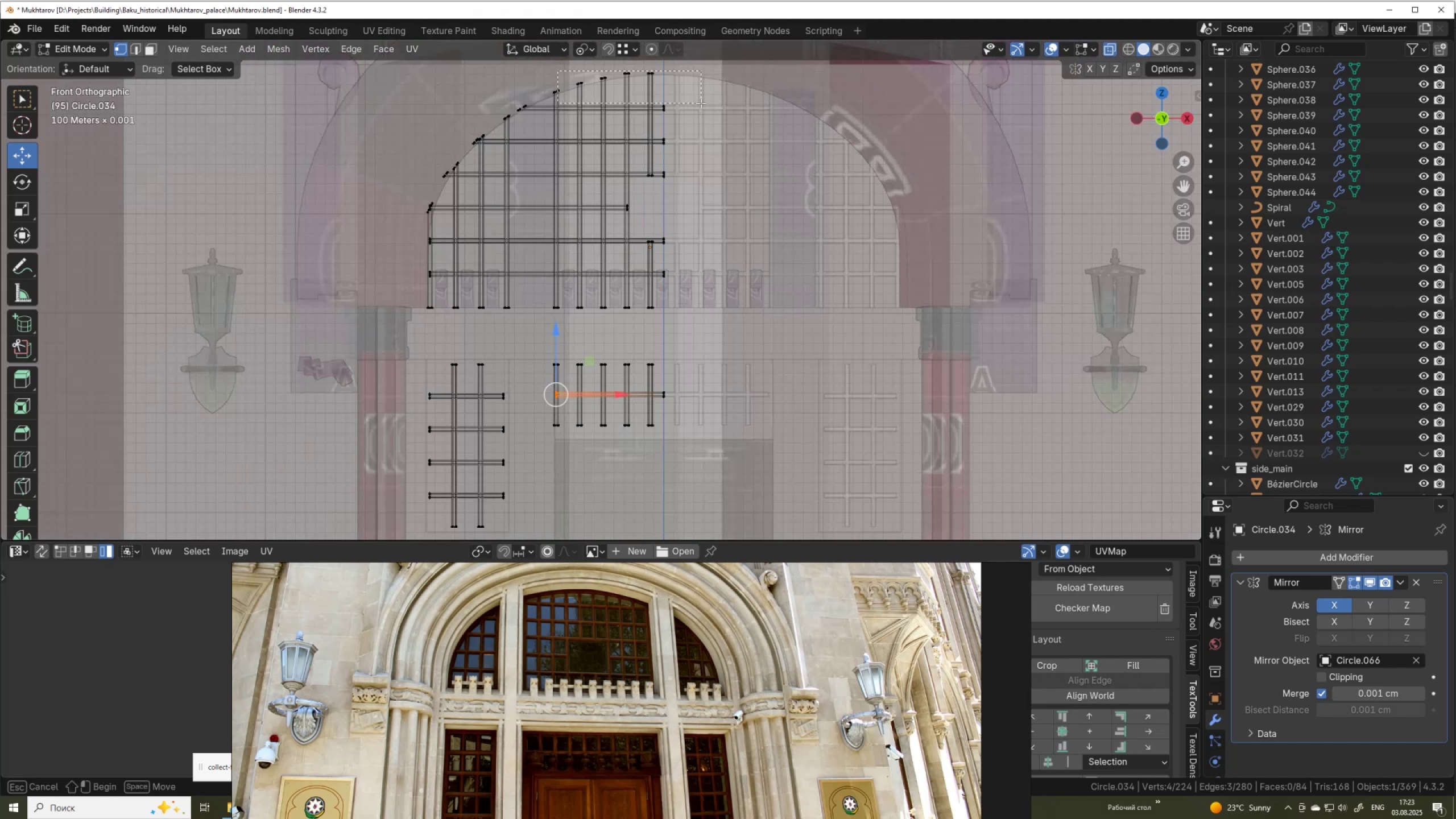 
key(Alt+Z)
 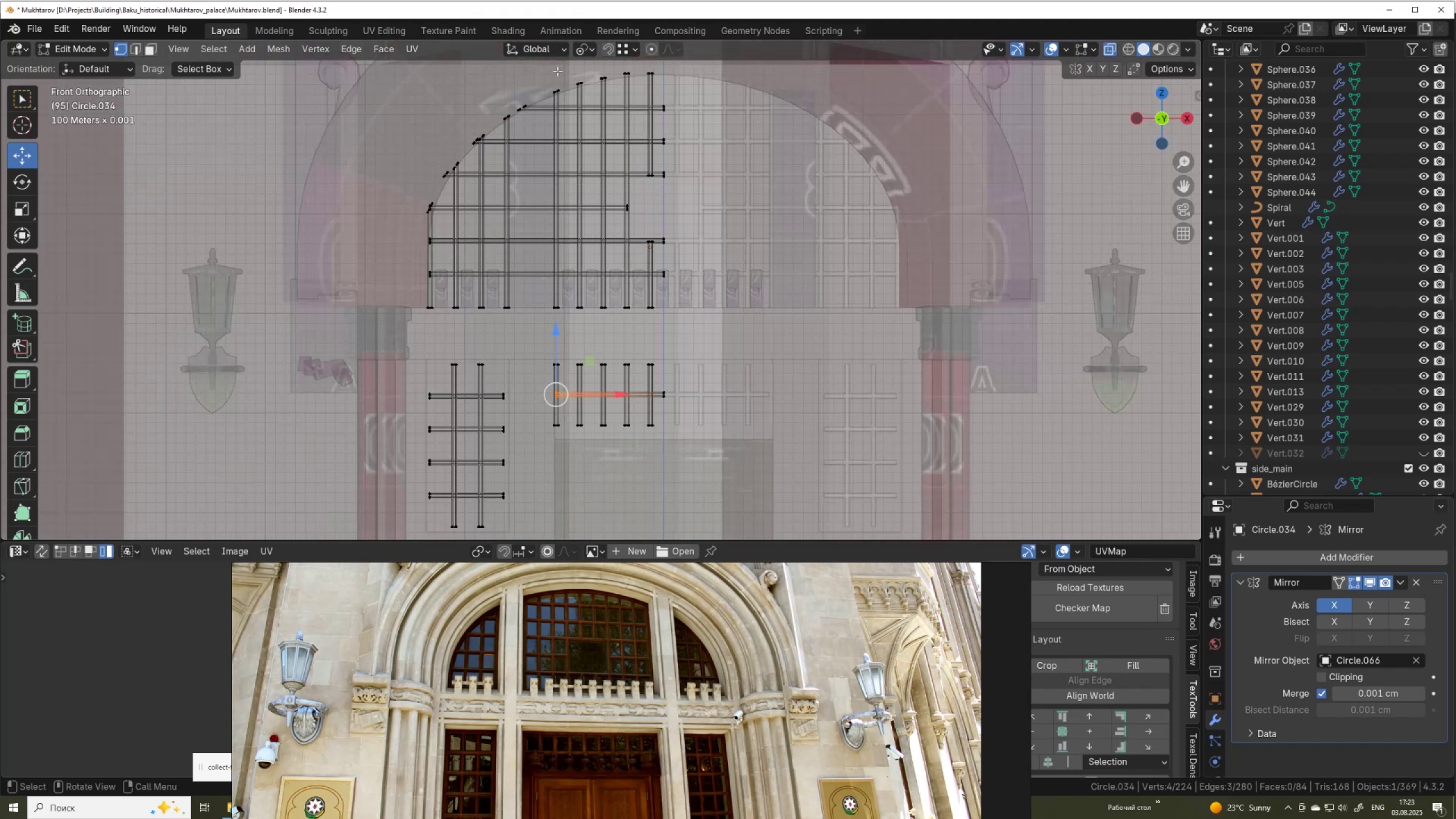 
left_click([689, 91])
 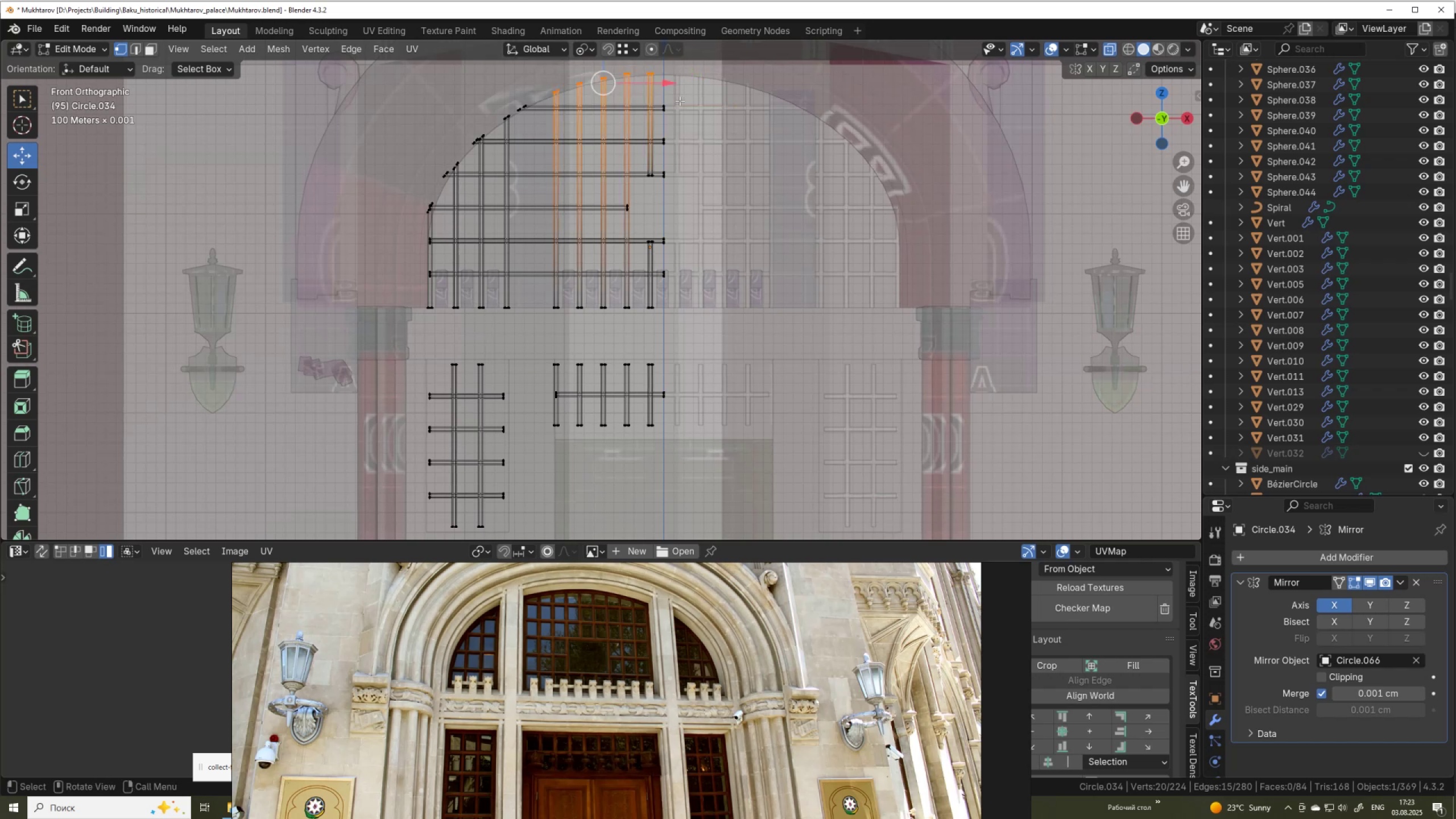 
key(Control+NumpadAdd)
 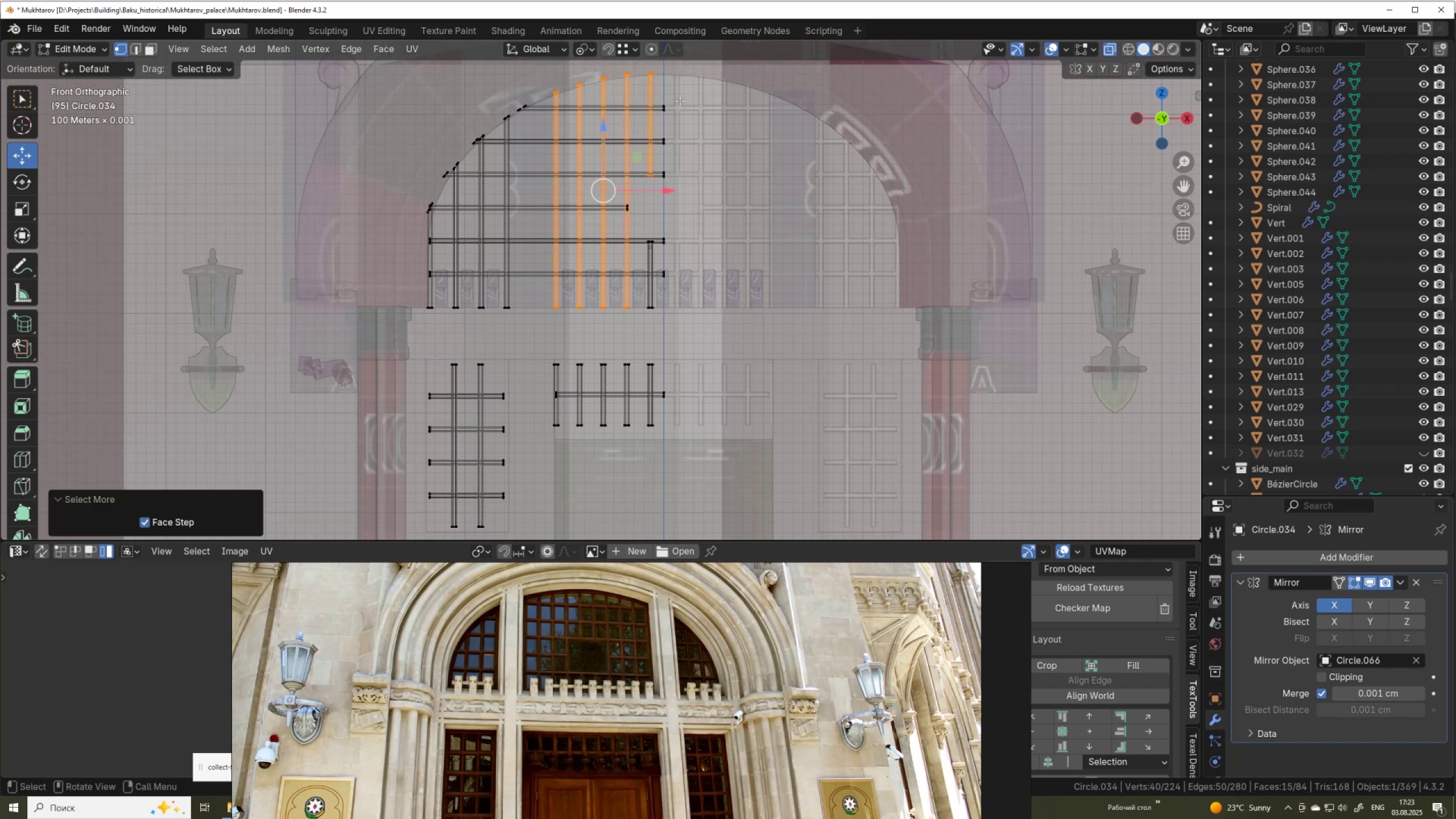 
hold_key(key=ShiftLeft, duration=1.47)
left_click([546, 306])
 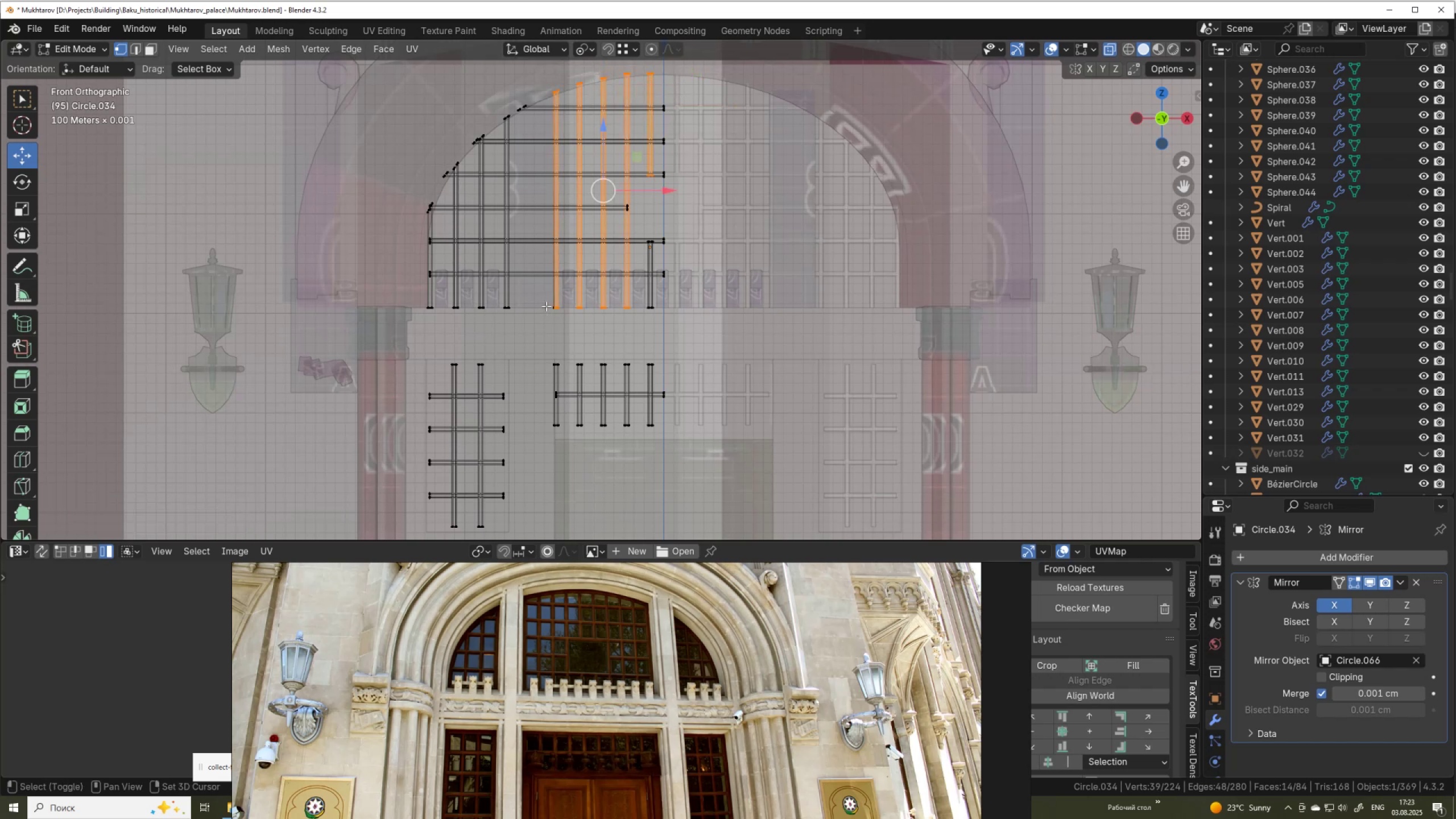 
double_click([546, 306])
 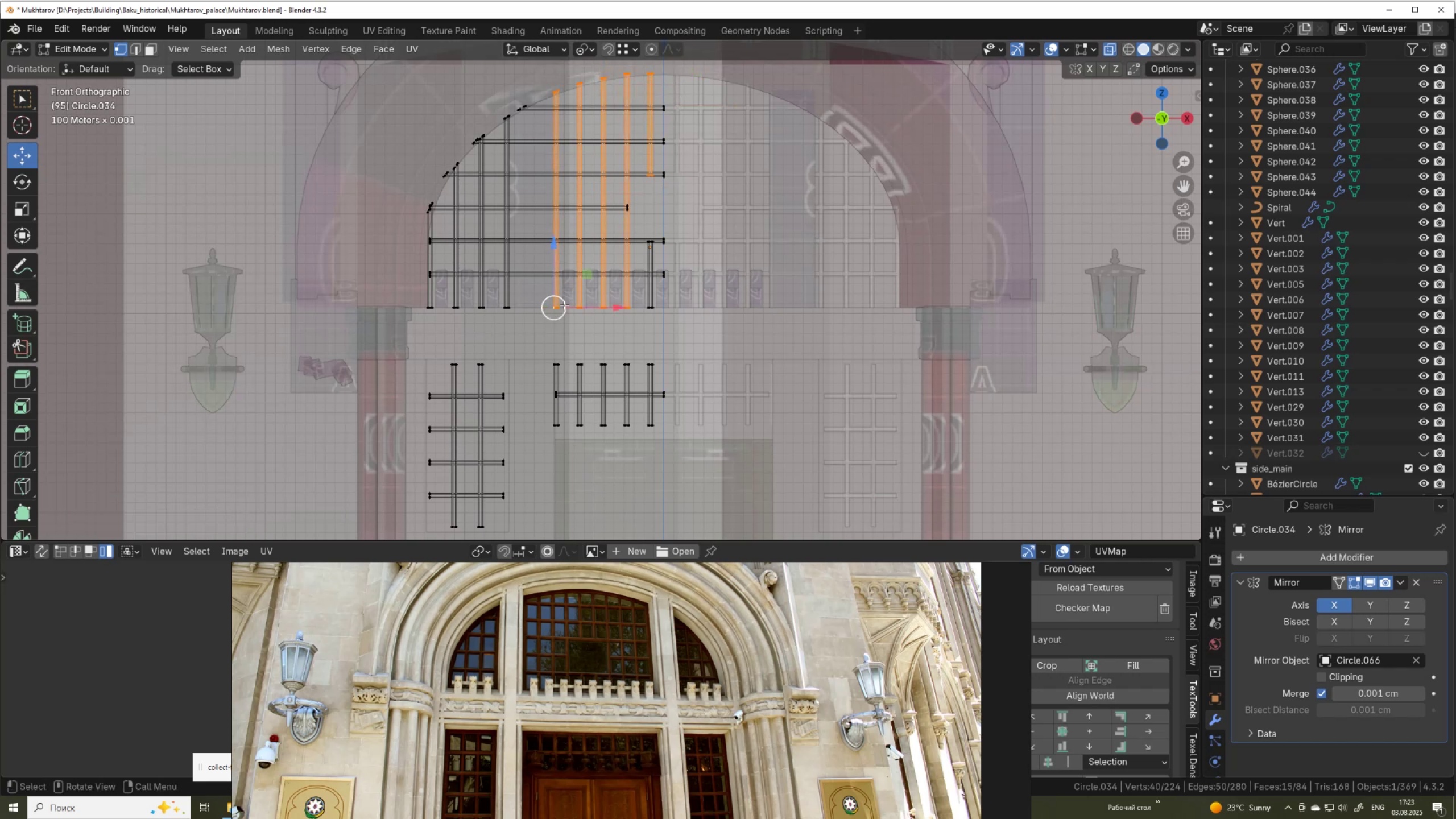 
key(Alt+Shift+Z)
 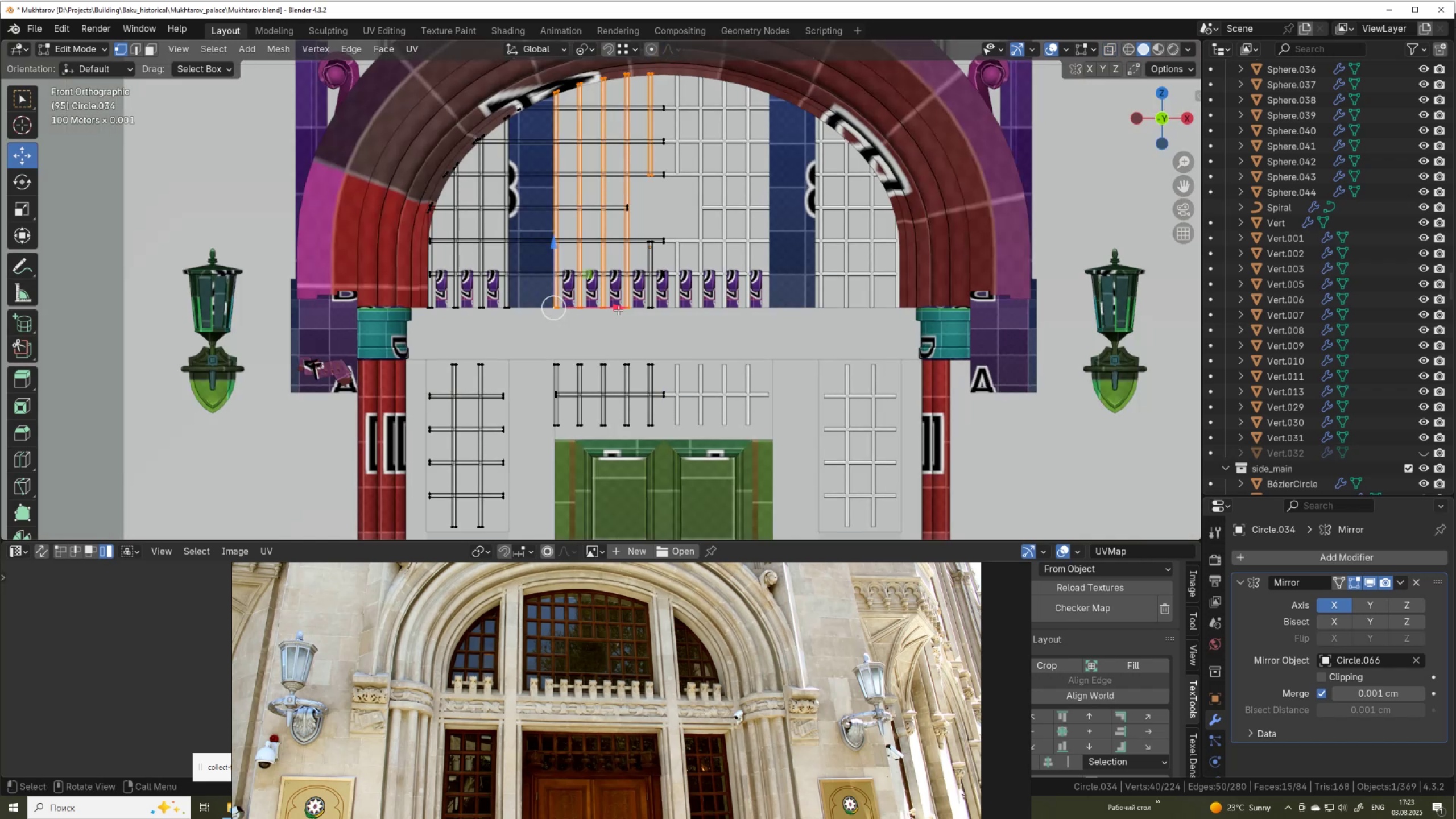 
key(Alt+Shift+AltLeft)
 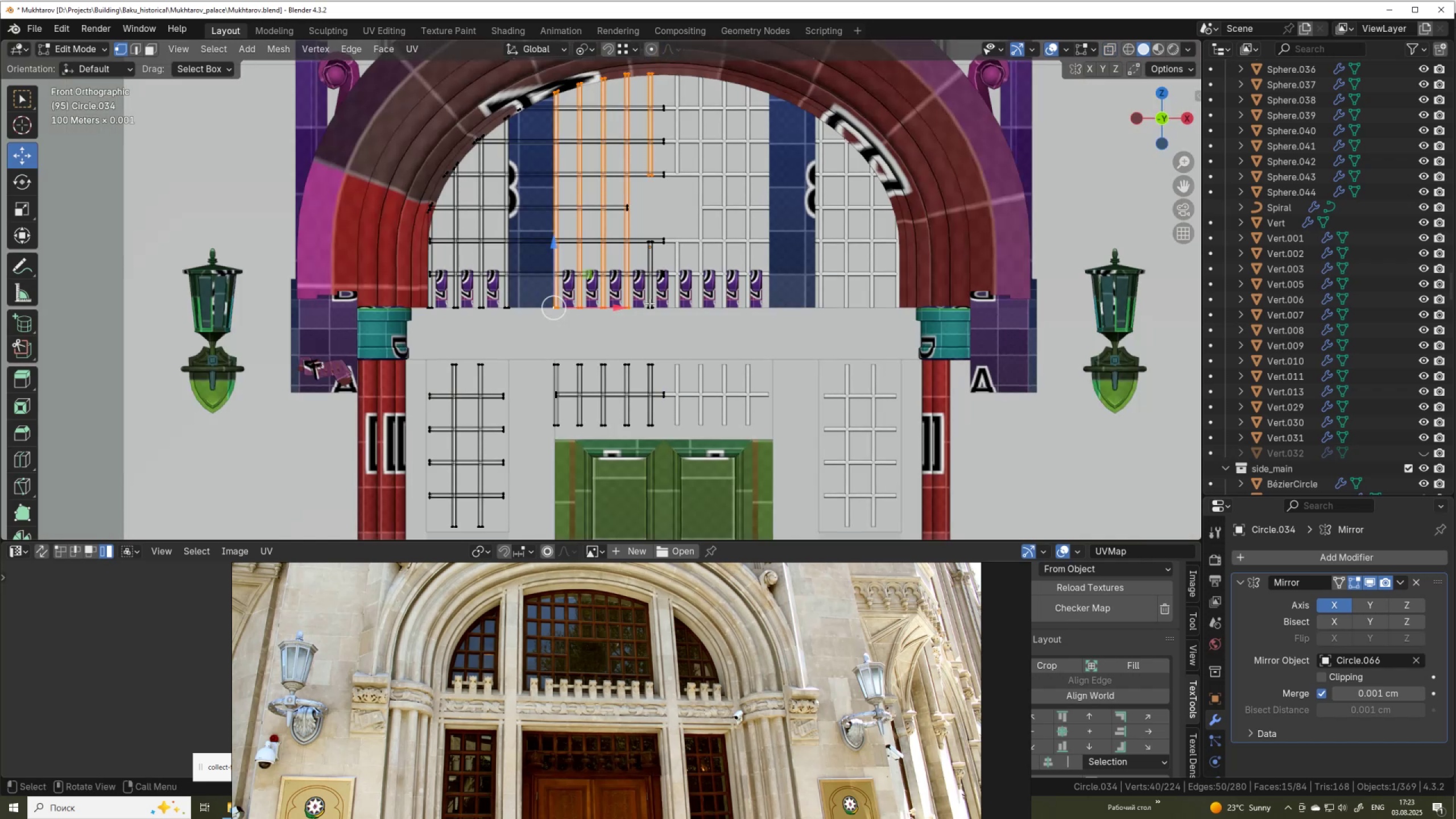 
scroll: coordinate [650, 303], scroll_direction: up, amount: 1.0
 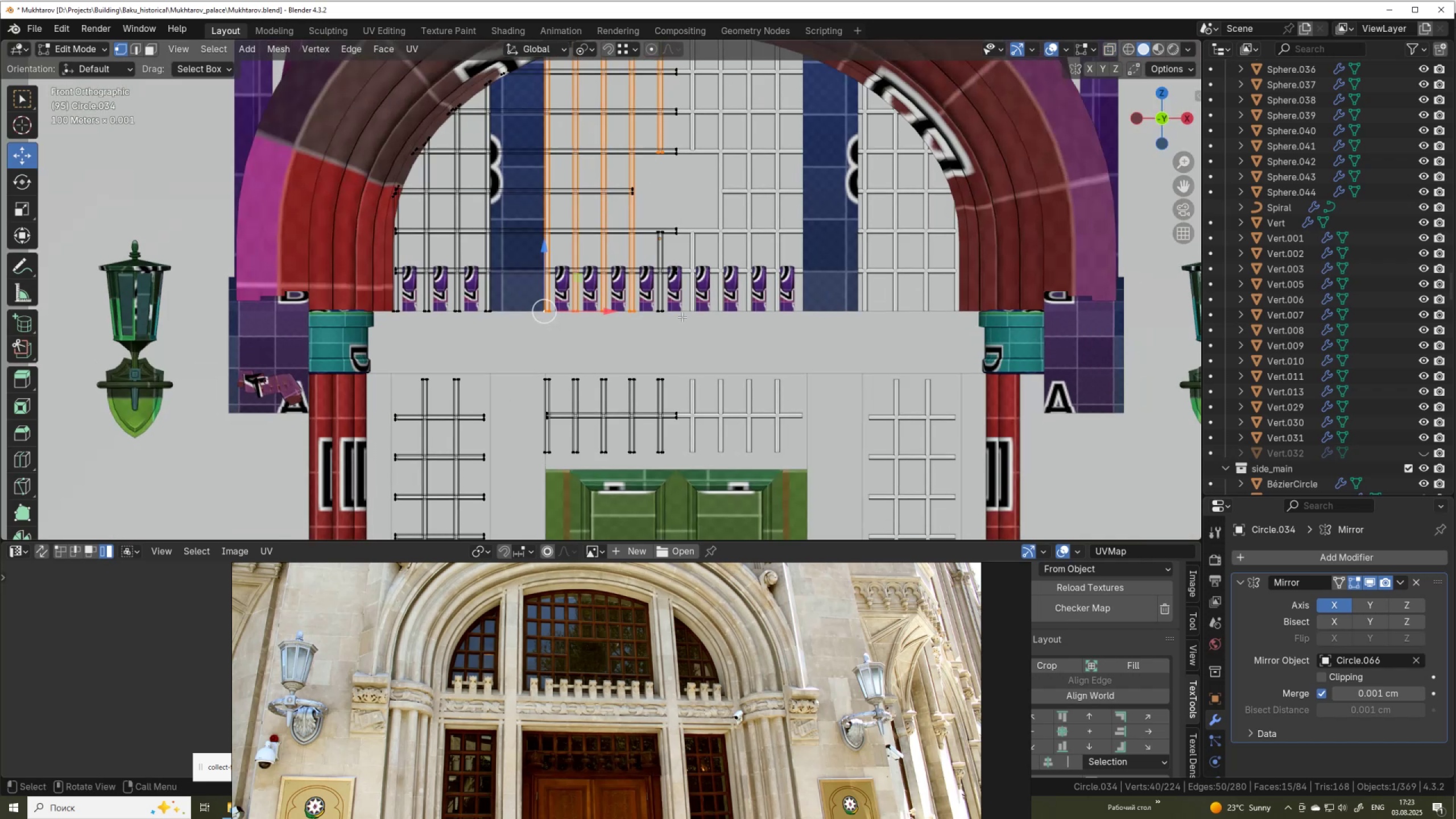 
type(sx)
 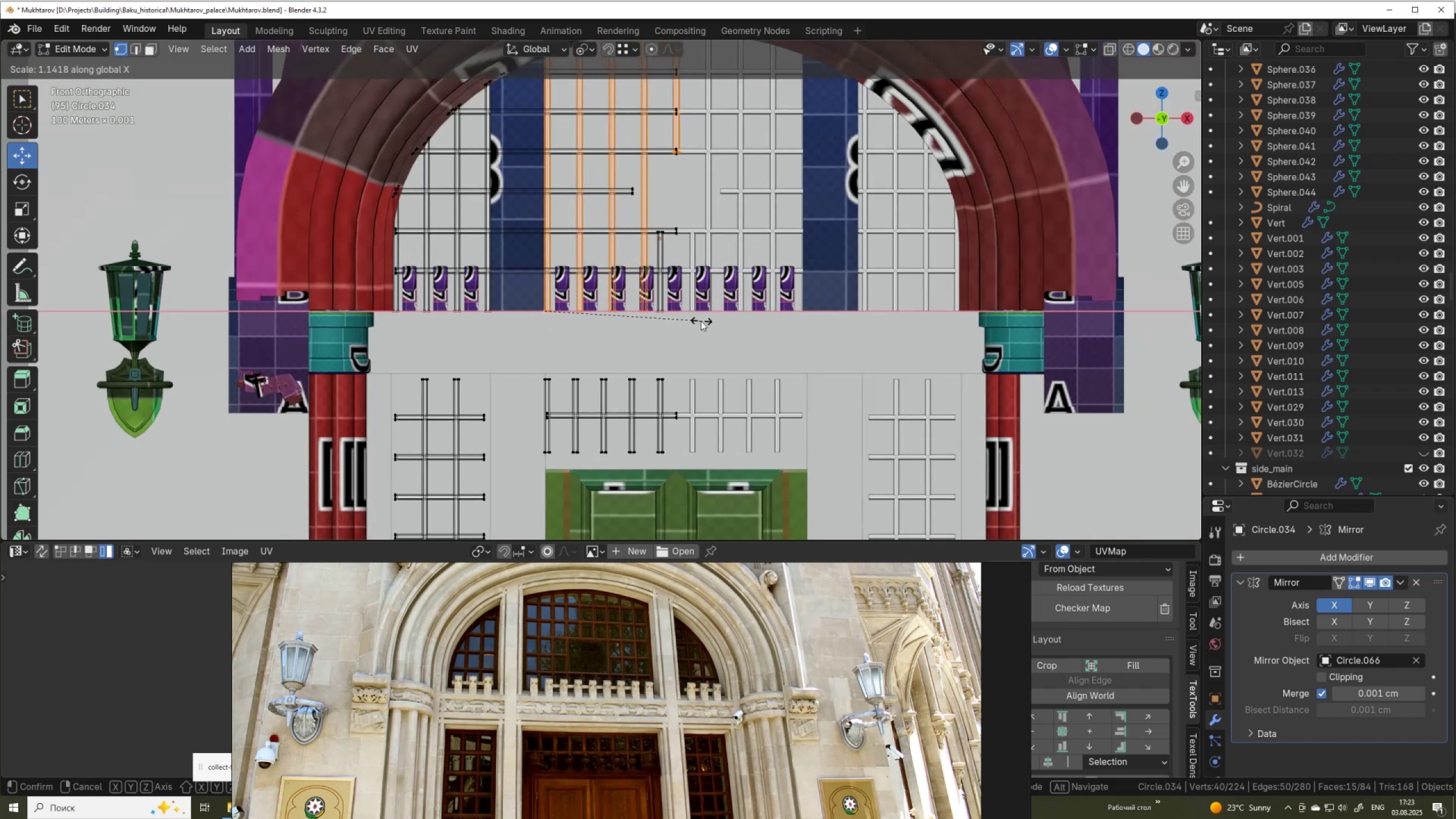 
right_click([696, 318])
 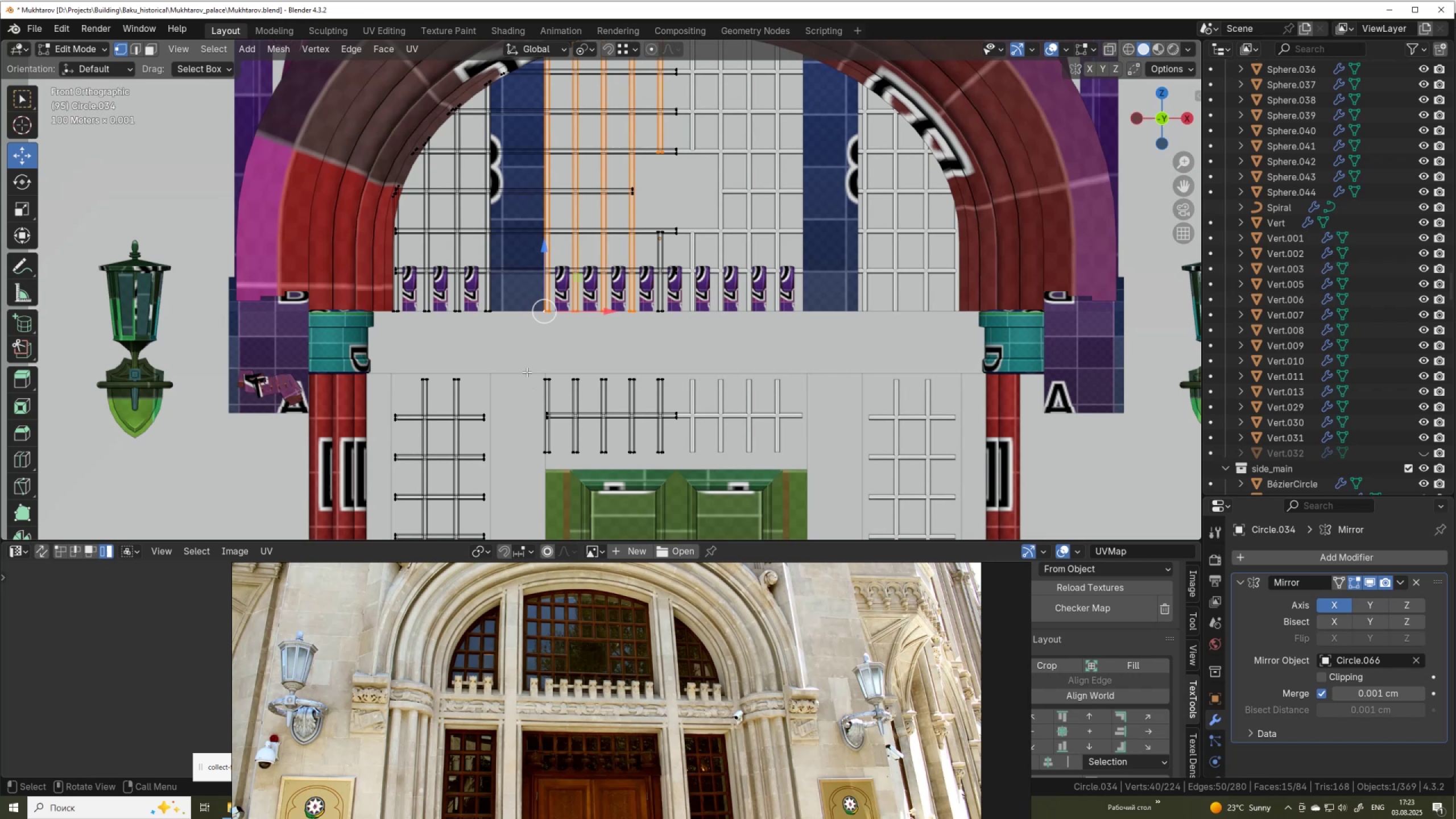 
hold_key(key=ShiftLeft, duration=0.87)
 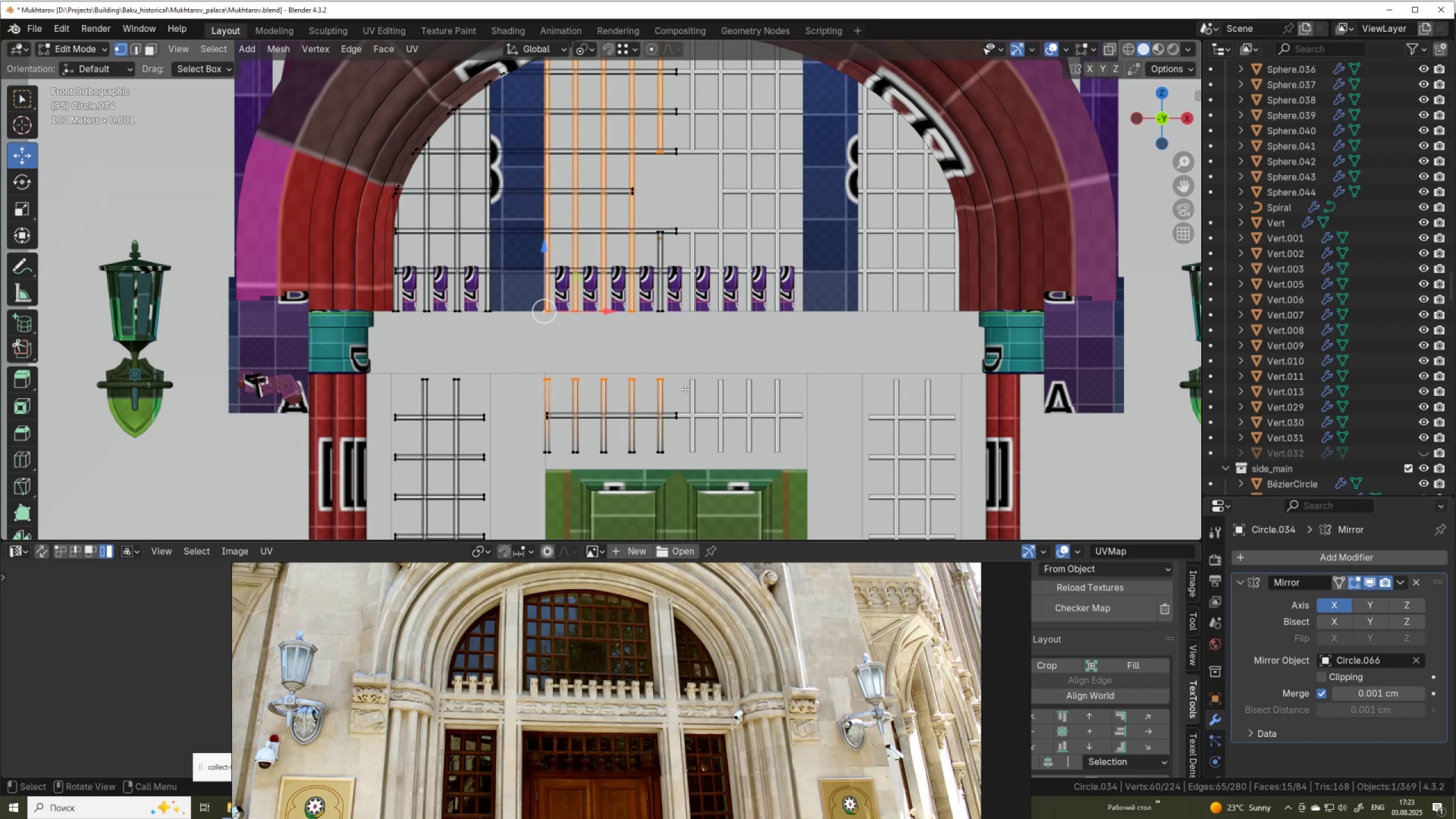 
key(Alt+Shift+AltLeft)
 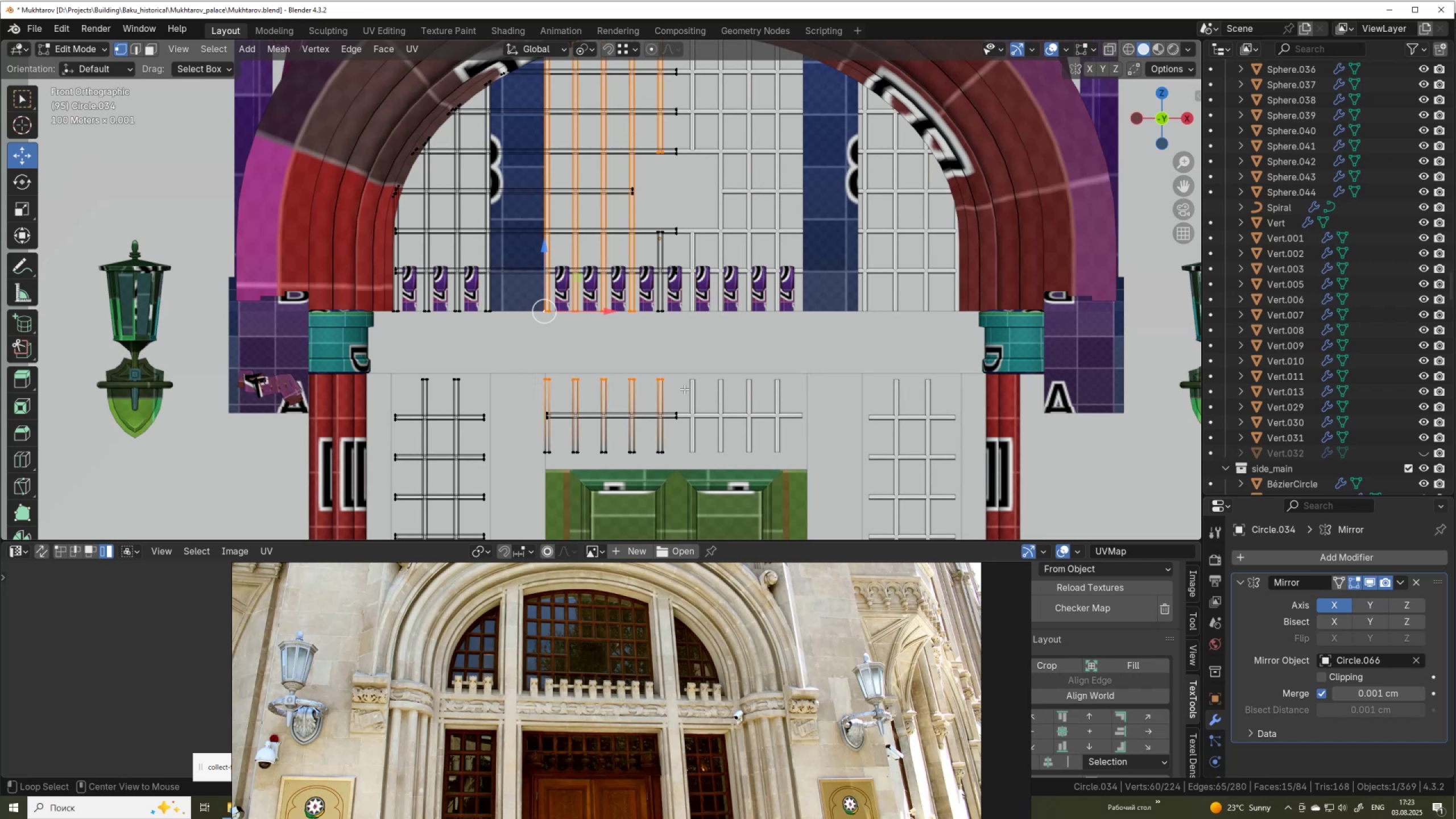 
key(Alt+Shift+Z)
 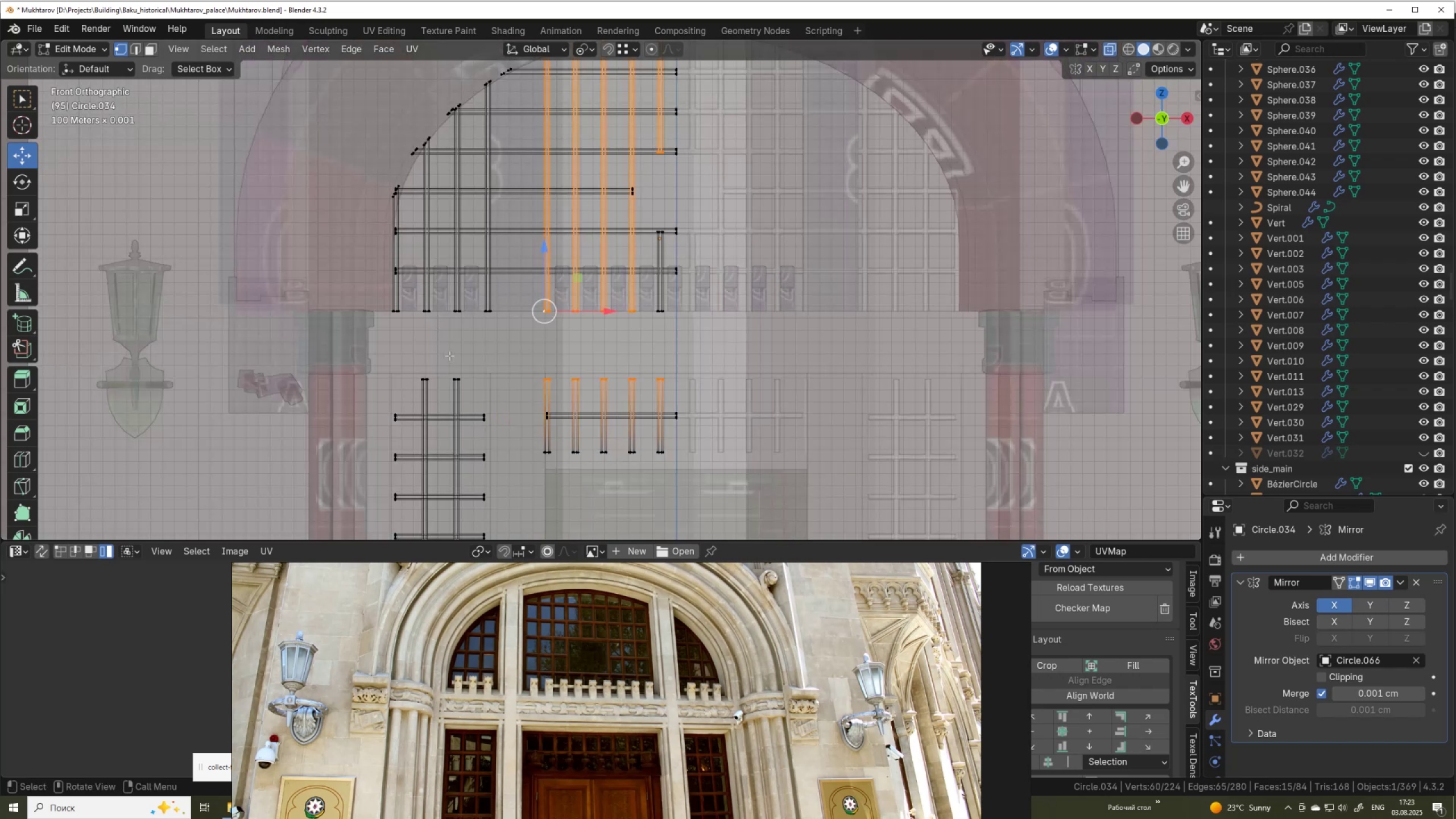 
hold_key(key=ShiftLeft, duration=1.54)
 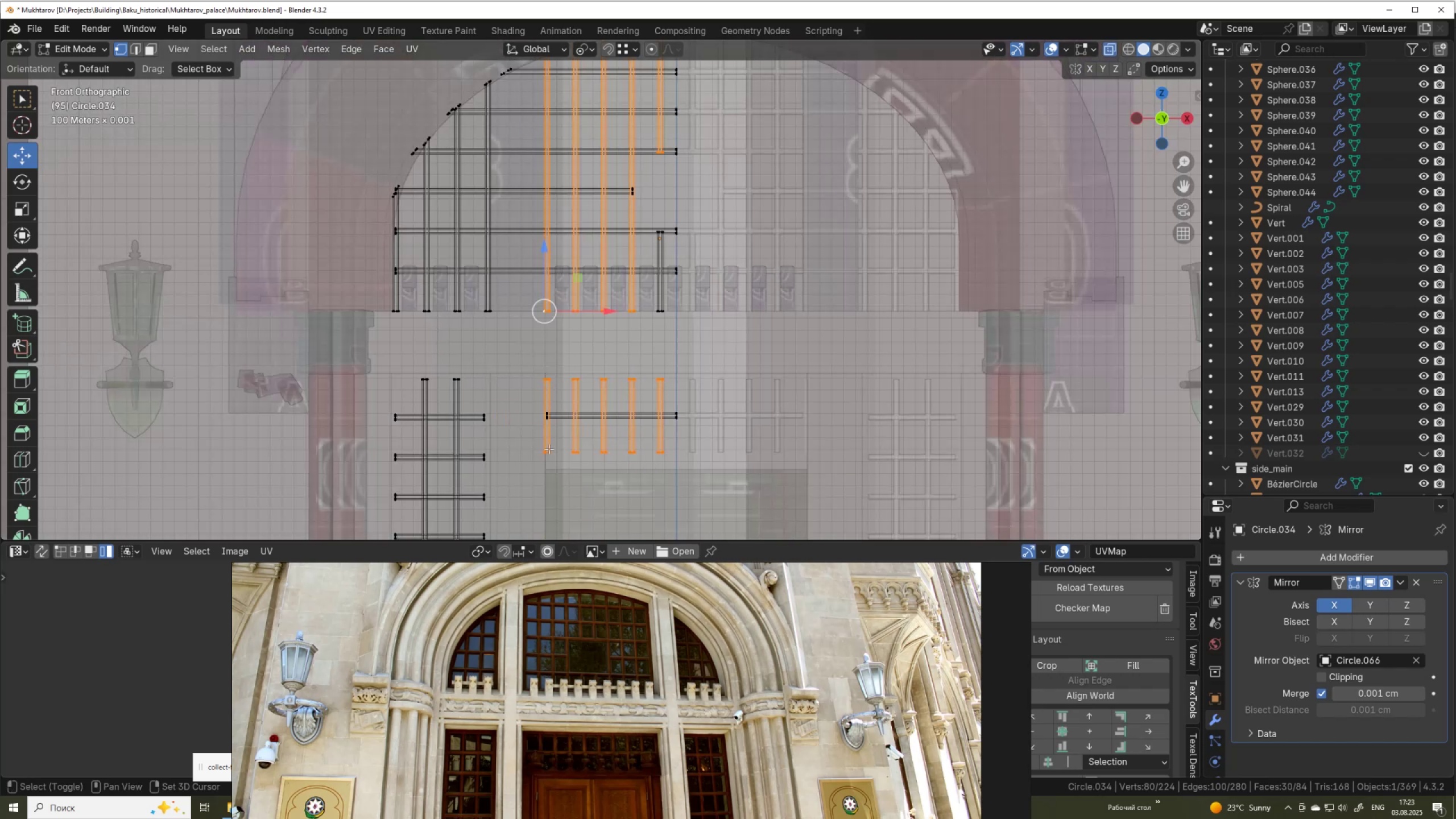 
hold_key(key=ShiftLeft, duration=0.48)
 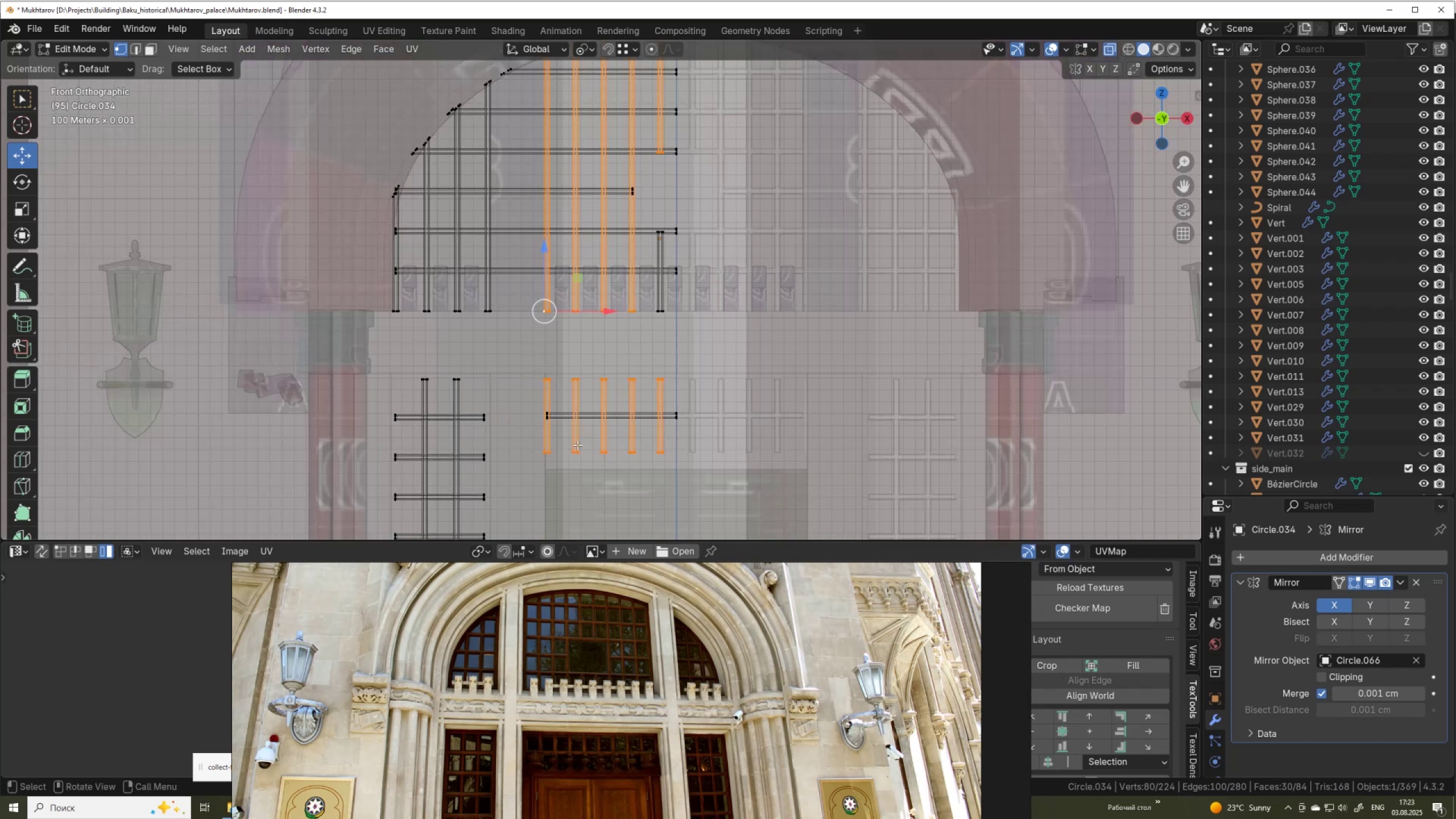 
key(Alt+Shift+AltLeft)
 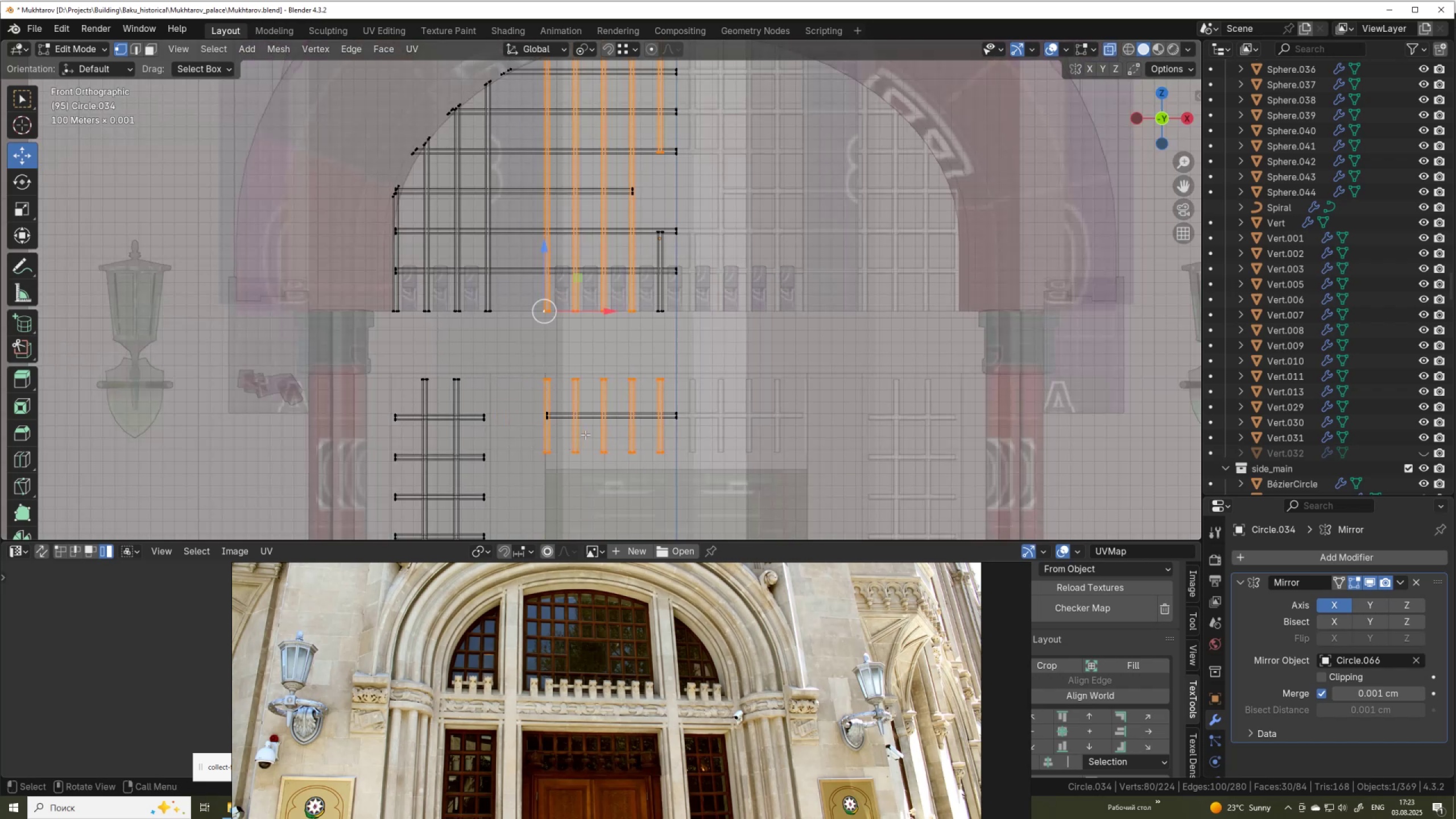 
type(Zsx)
 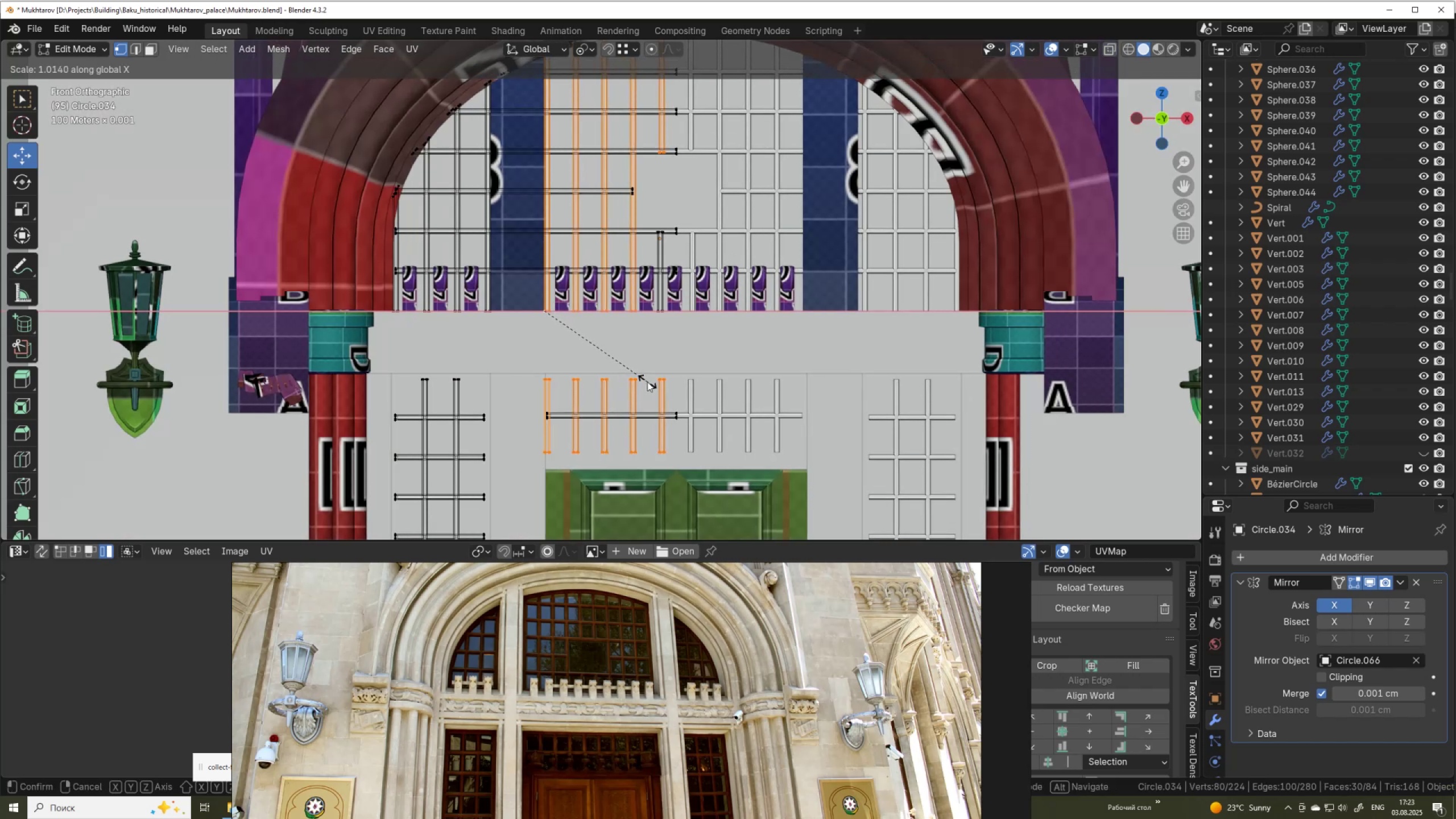 
left_click([647, 382])
 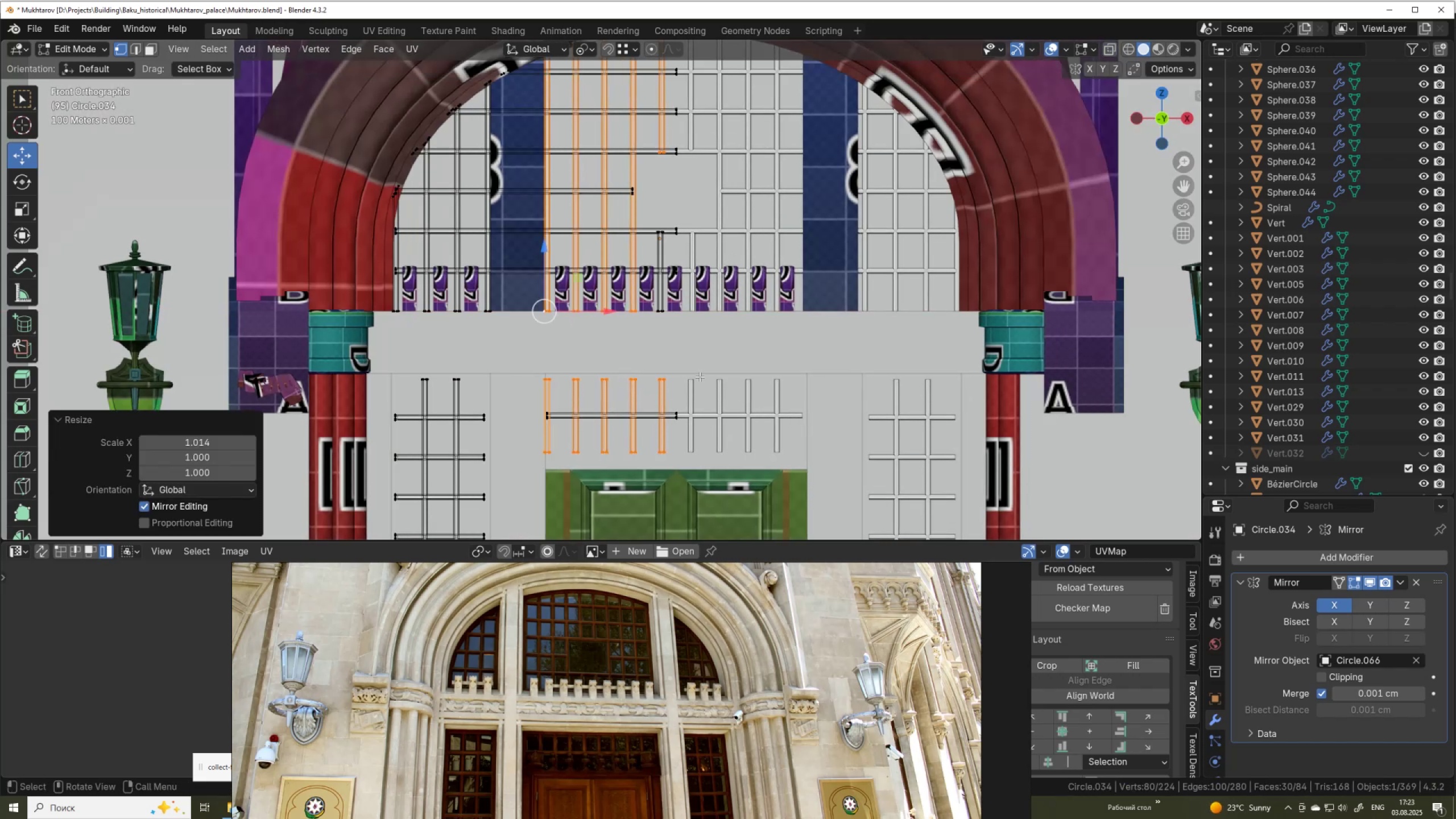 
key(Tab)
 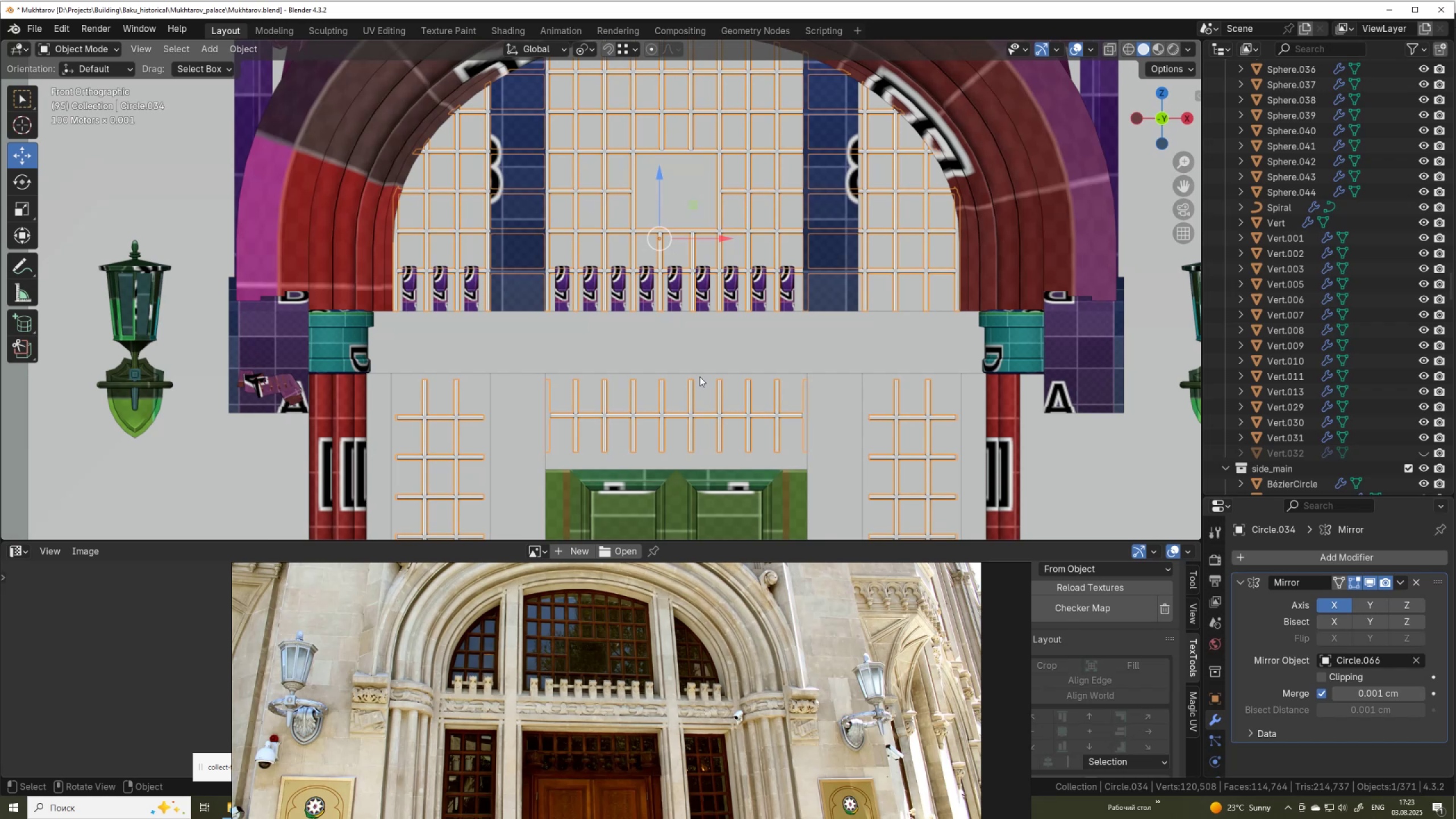 
key(Tab)
 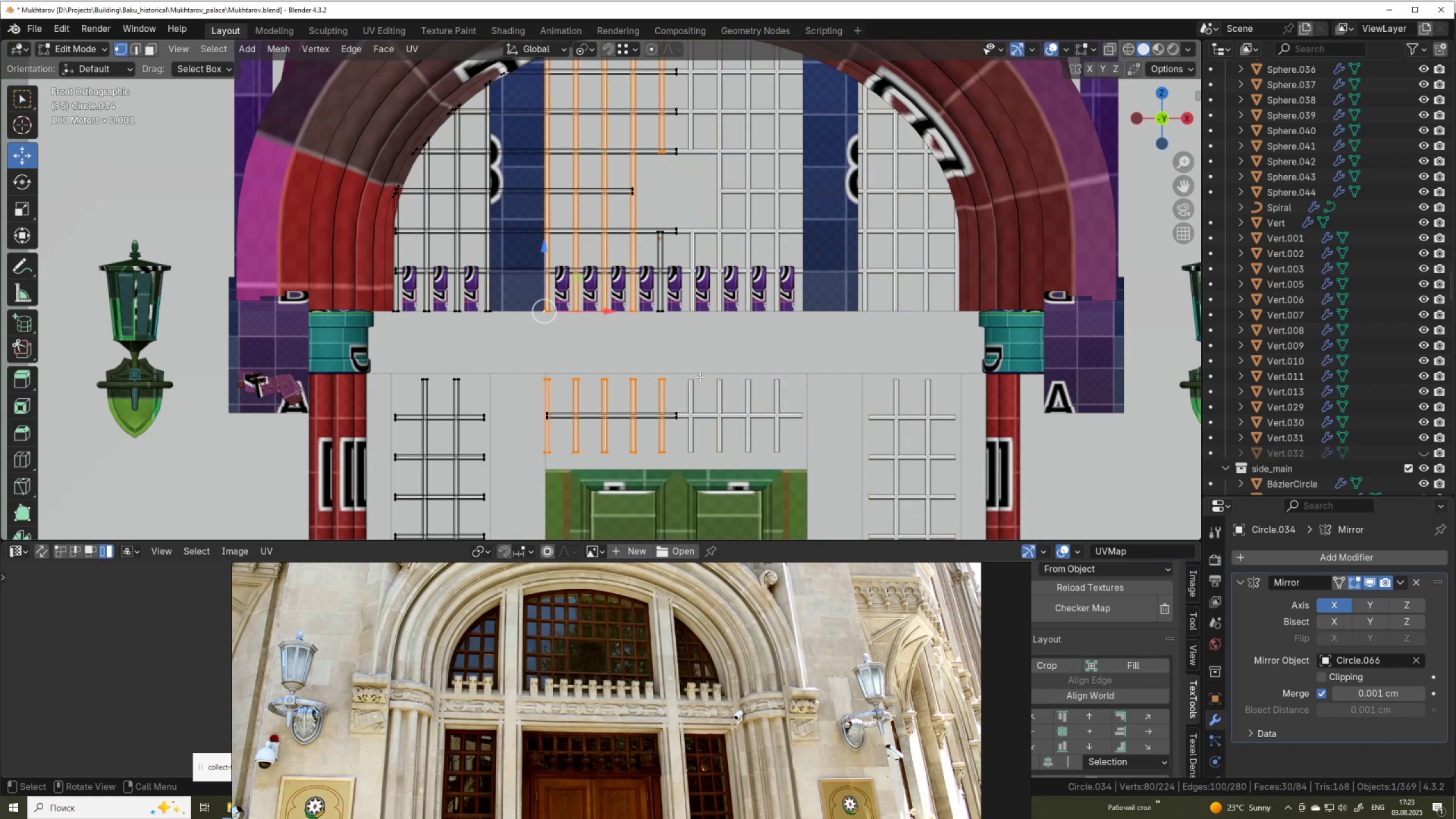 
key(Control+Z)
 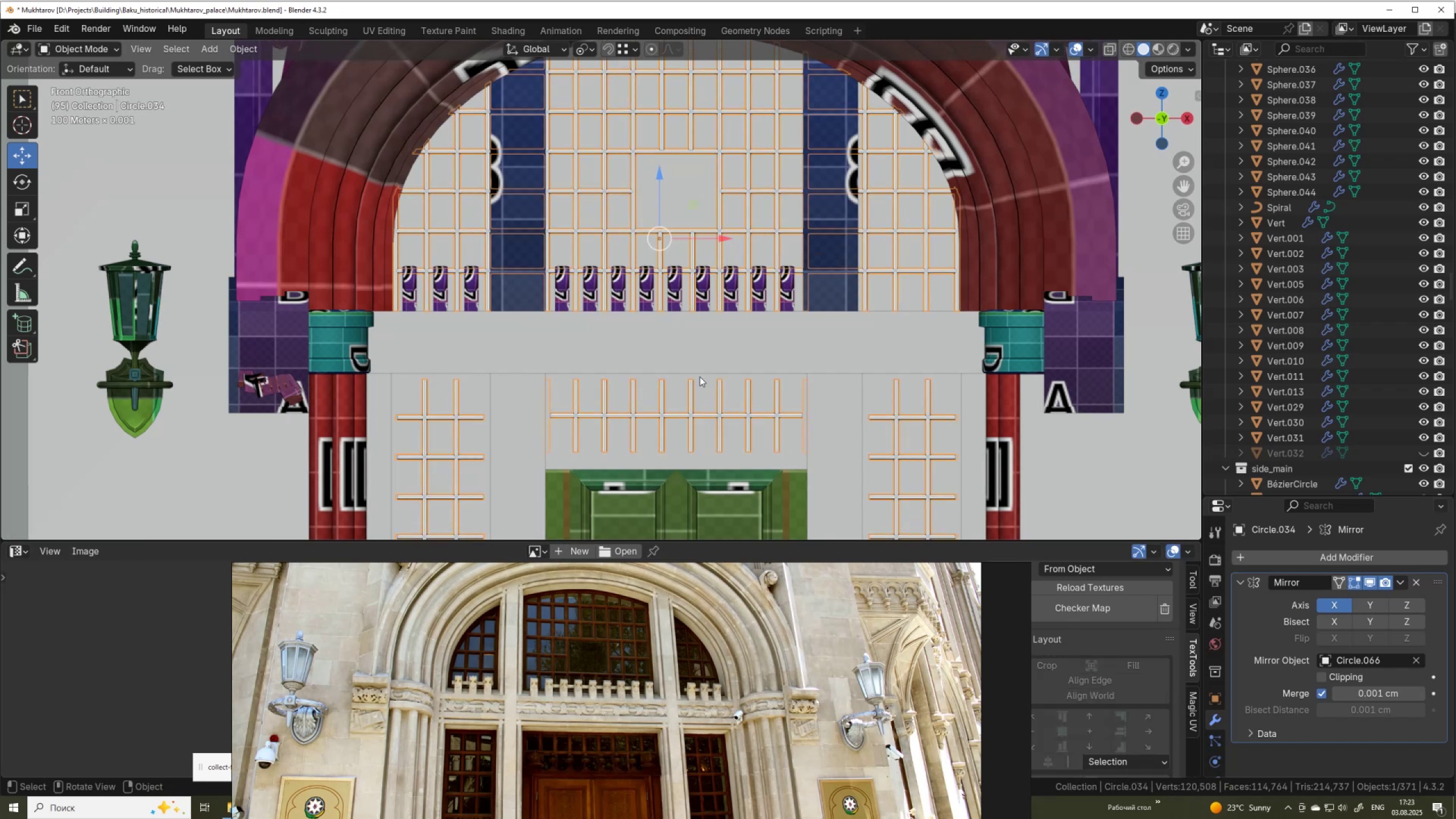 
key(Control+Z)
 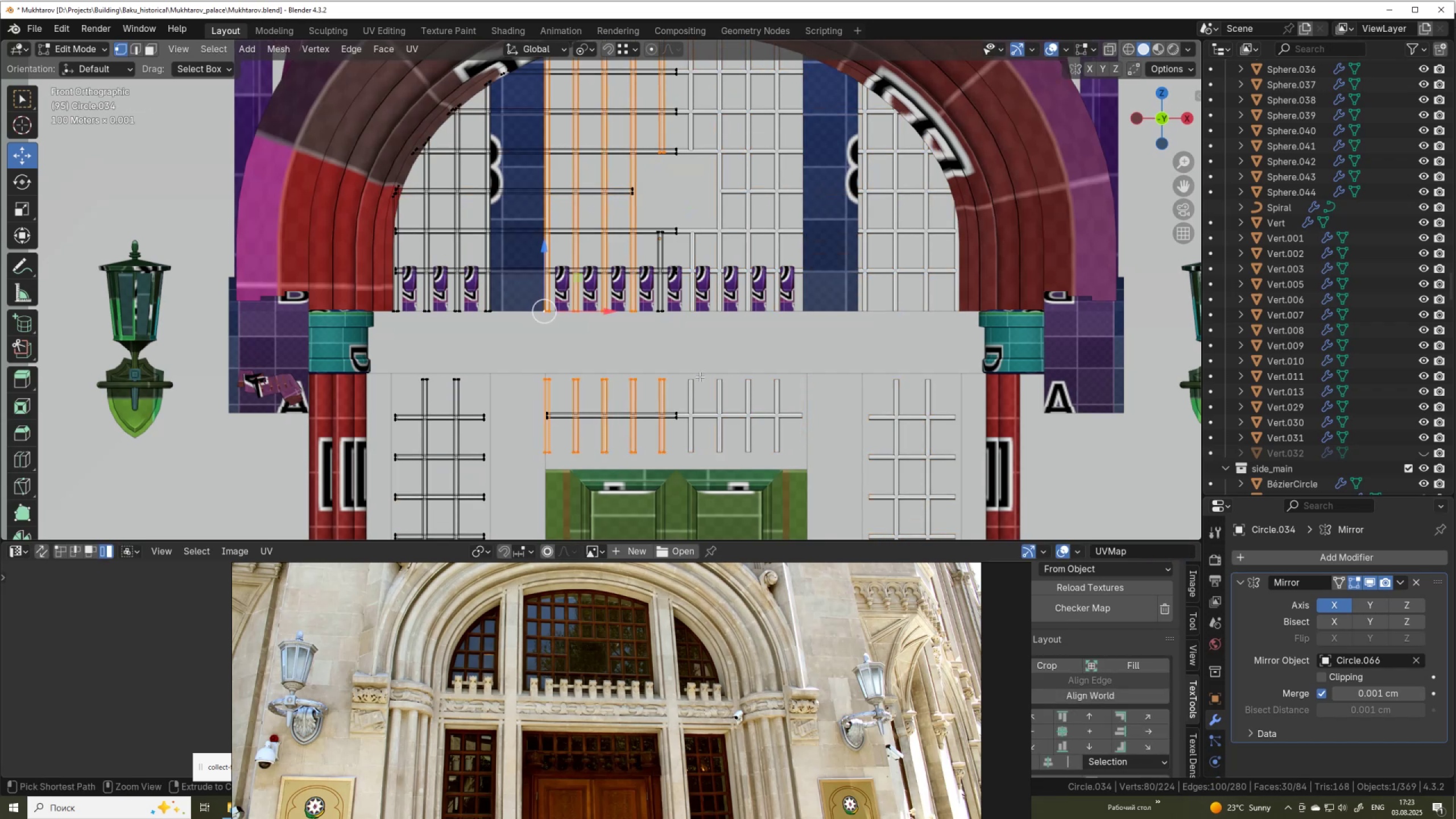 
key(Control+Z)
 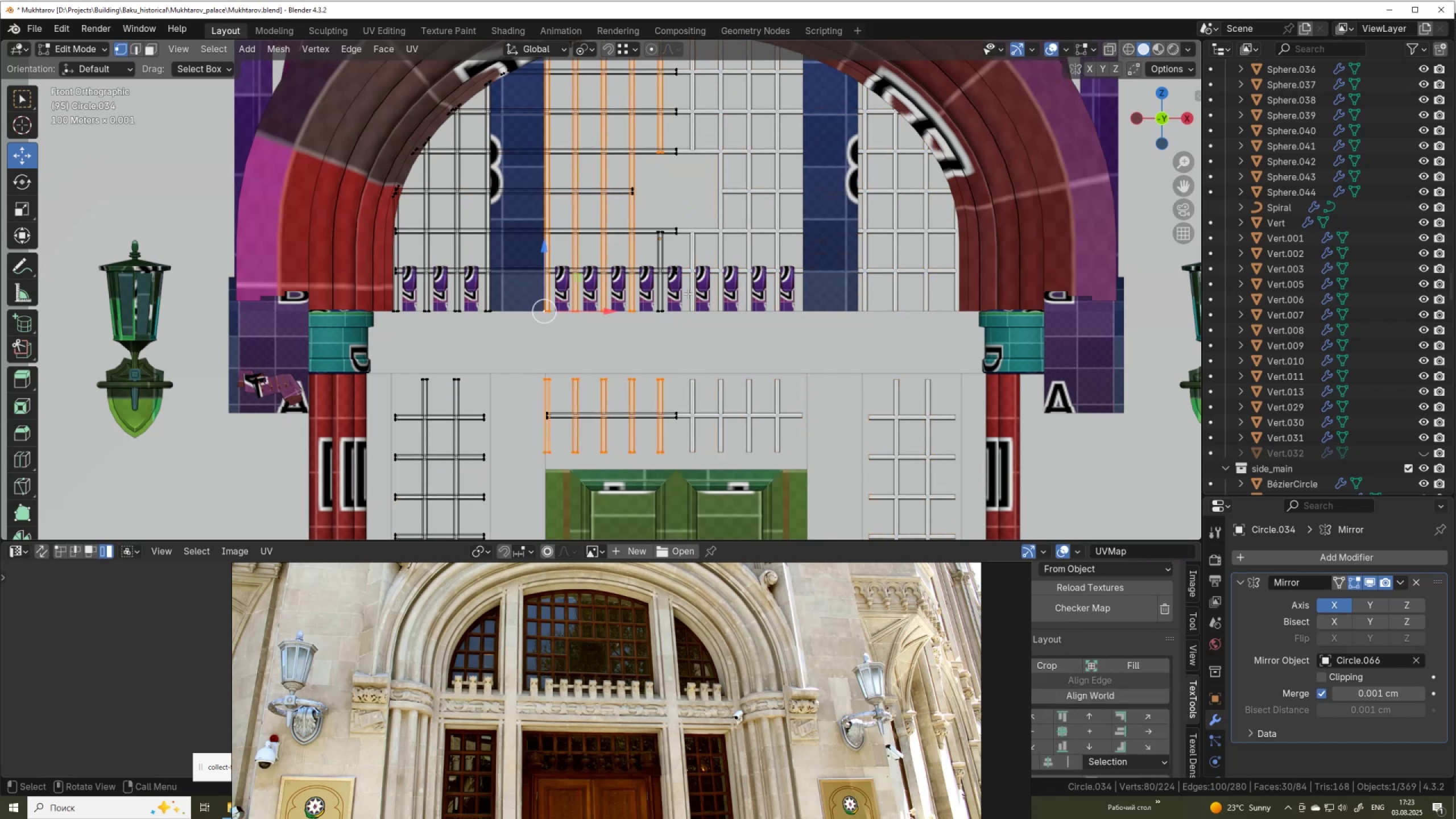 
hold_key(key=ShiftLeft, duration=0.51)
 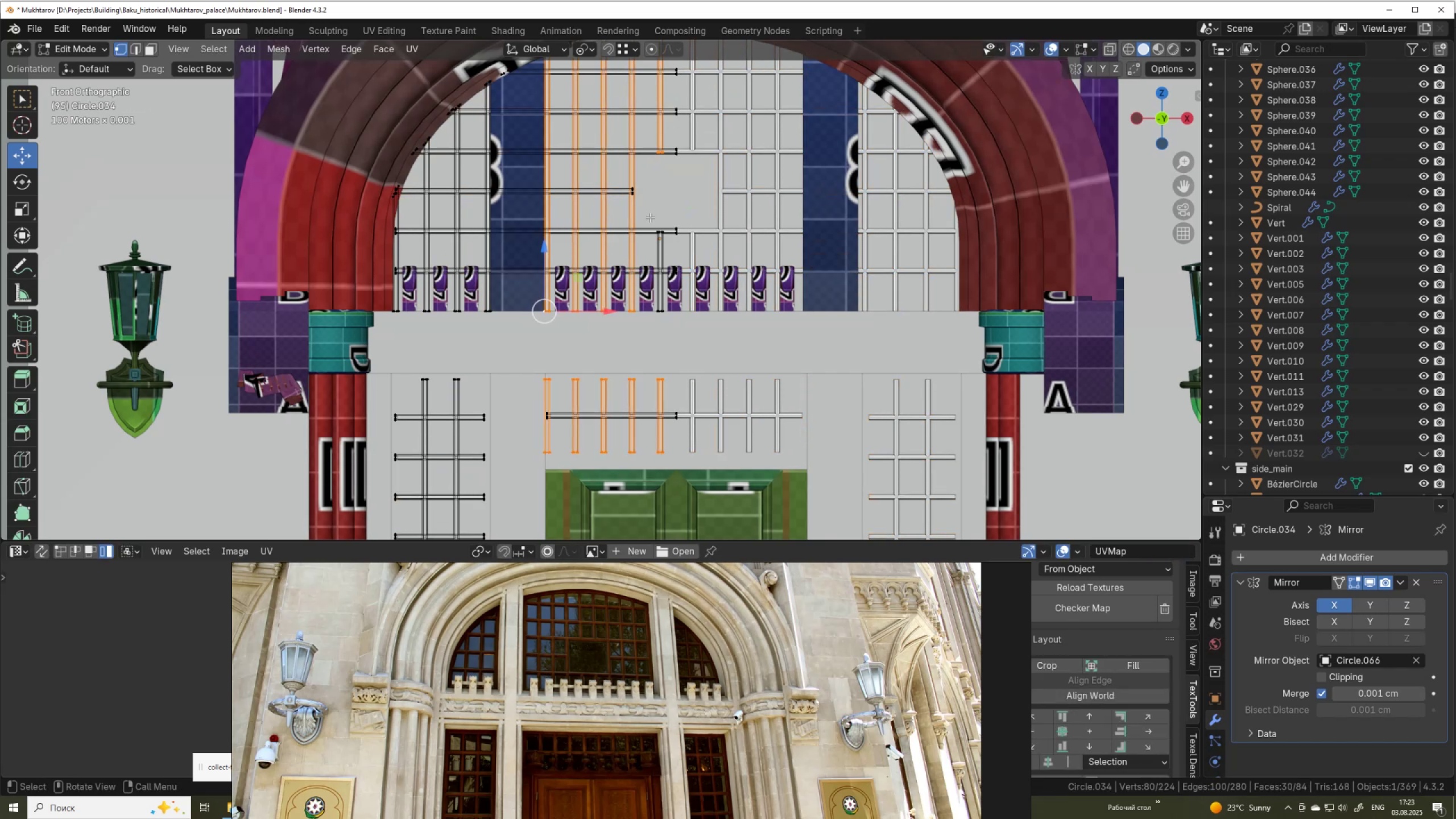 
key(Alt+AltLeft)
 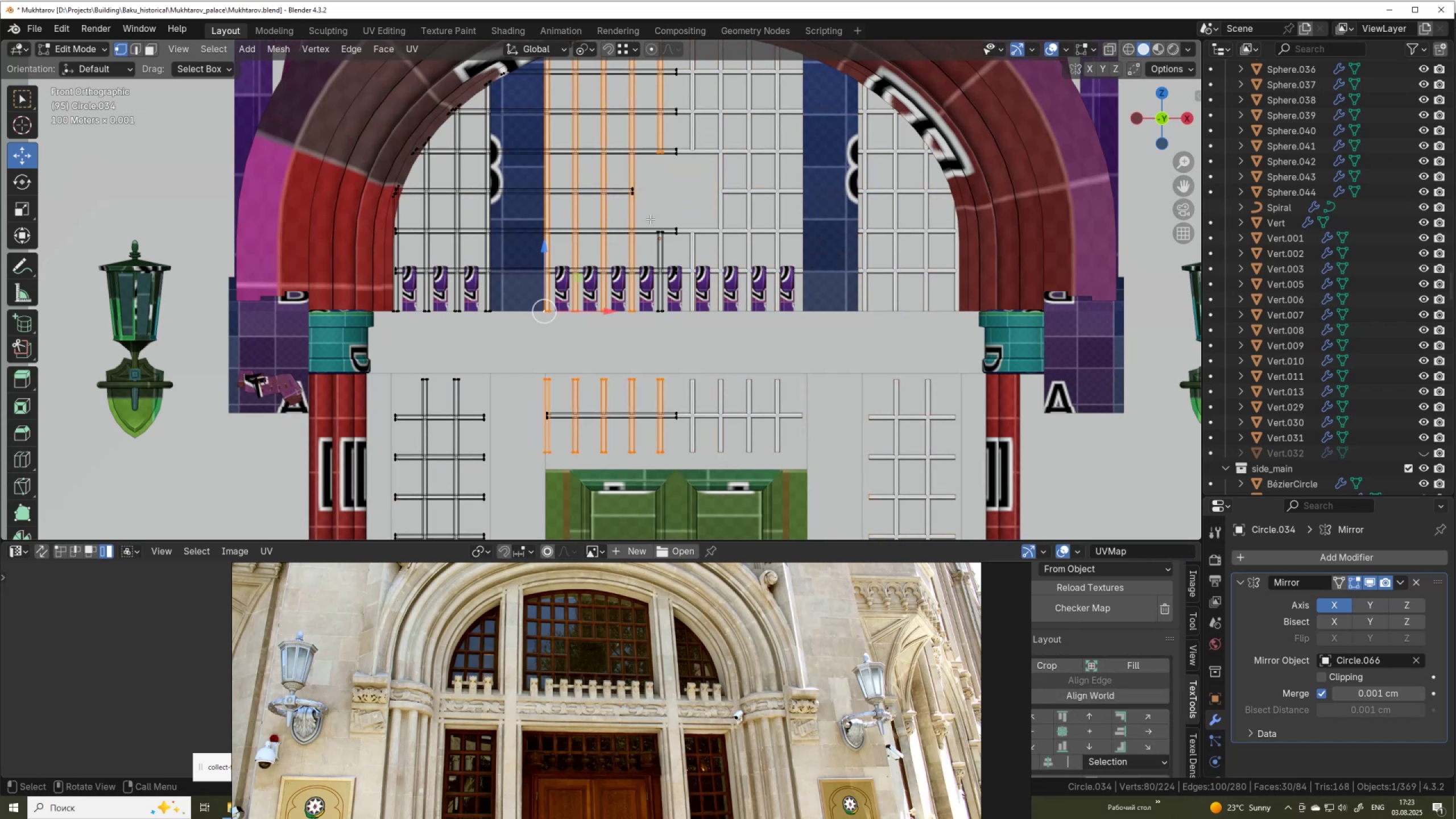 
key(Alt+Z)
 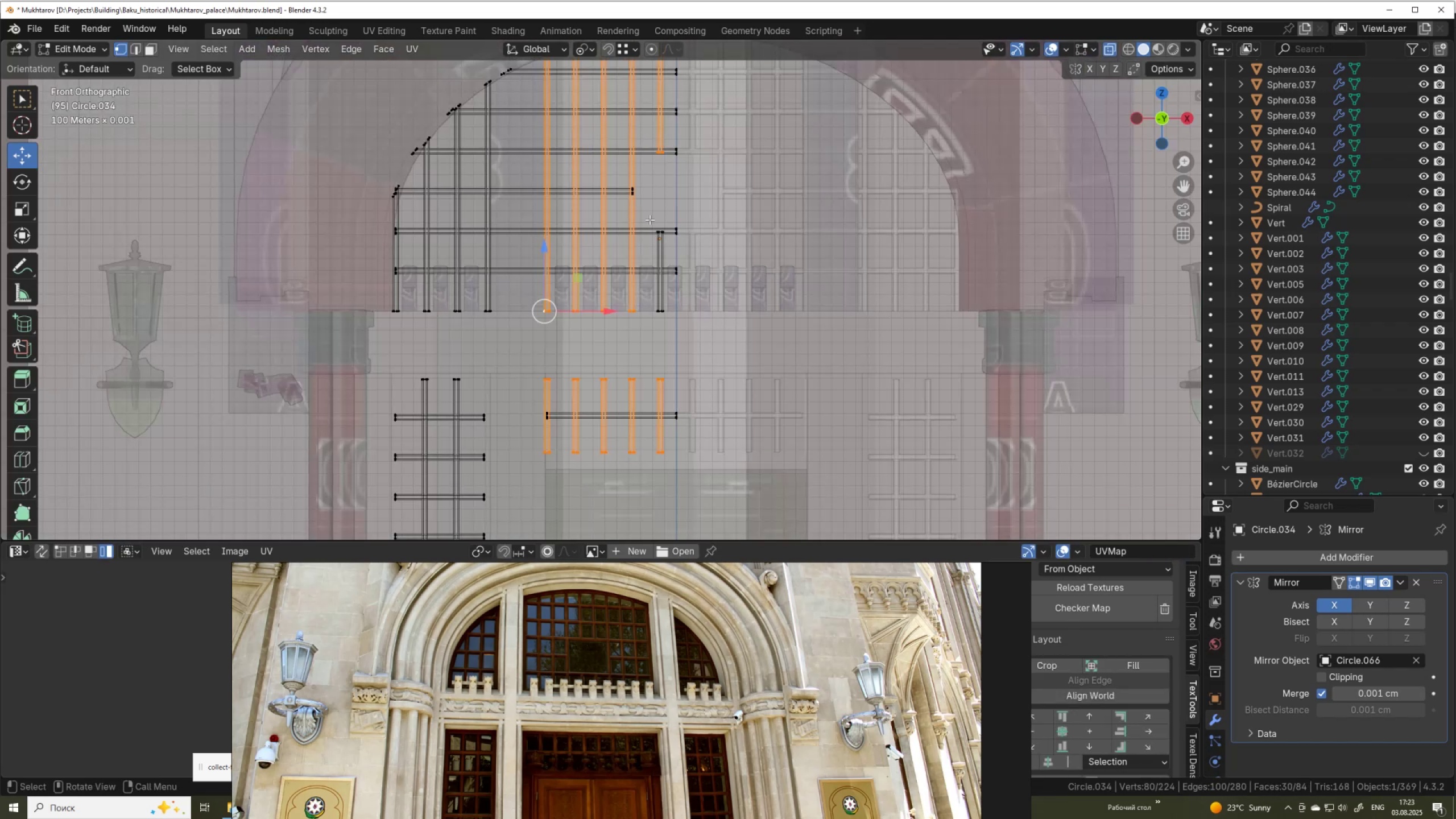 
hold_key(key=ShiftLeft, duration=1.09)
 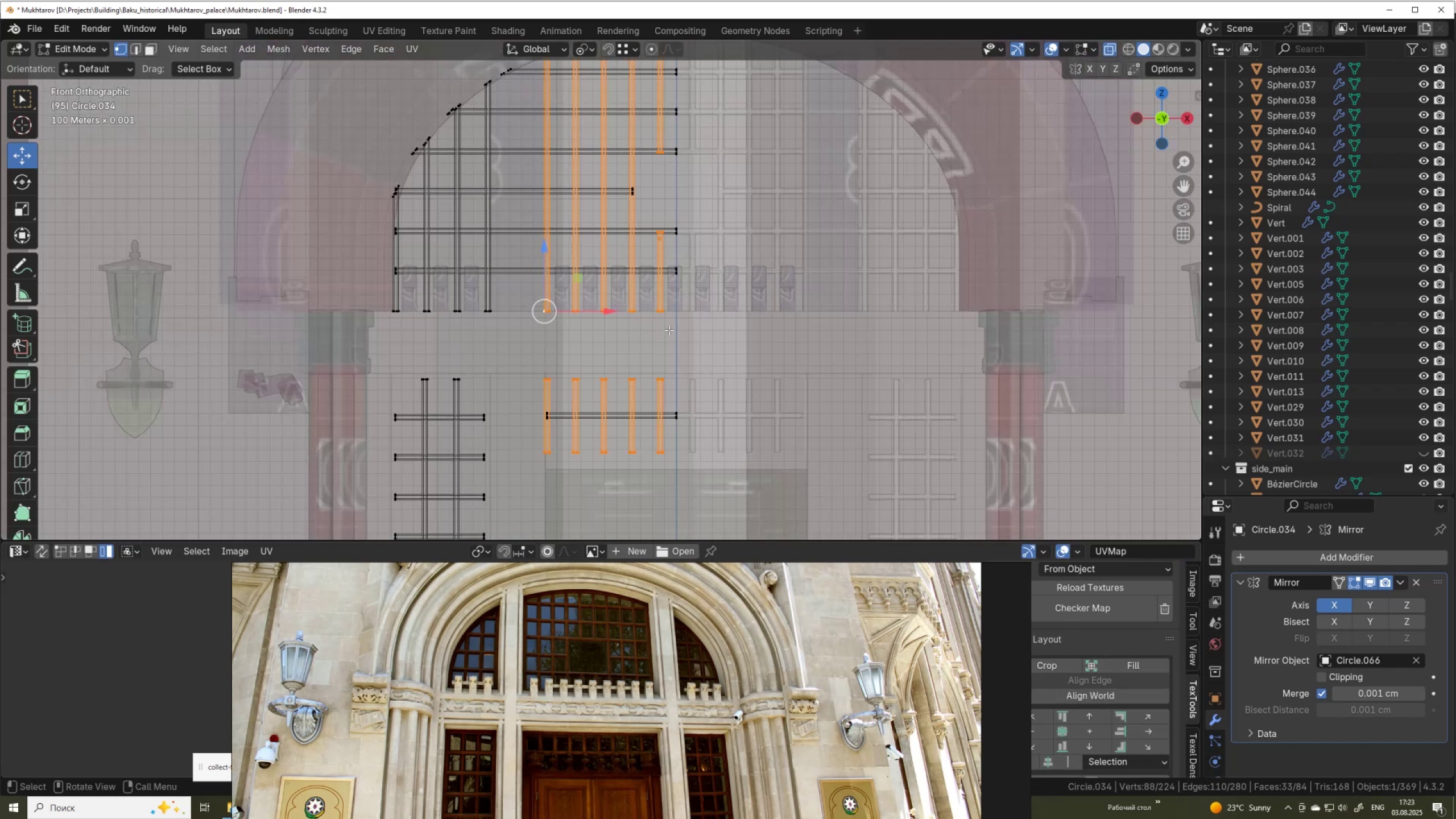 
key(Alt+AltLeft)
 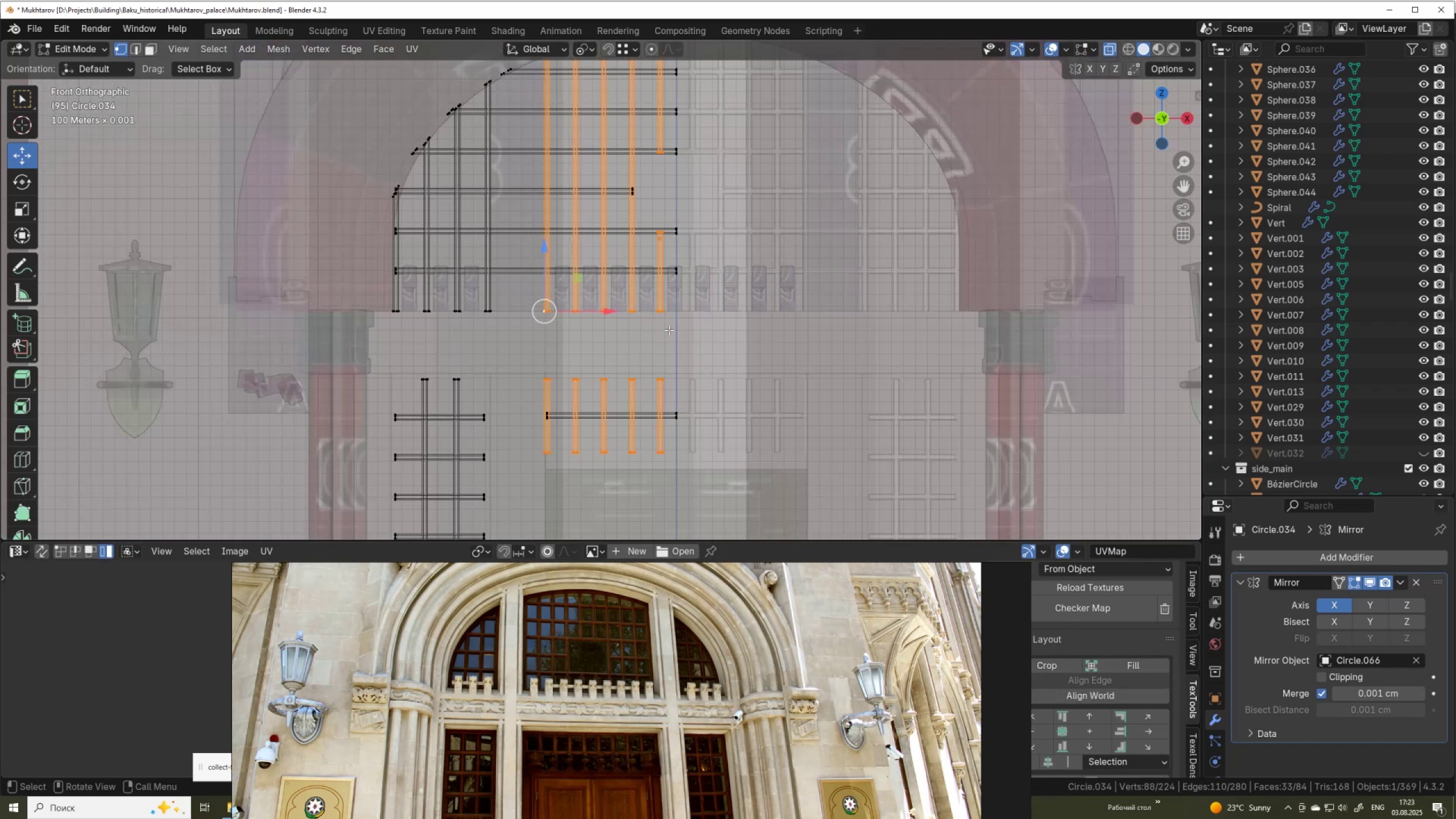 
type(zsx)
 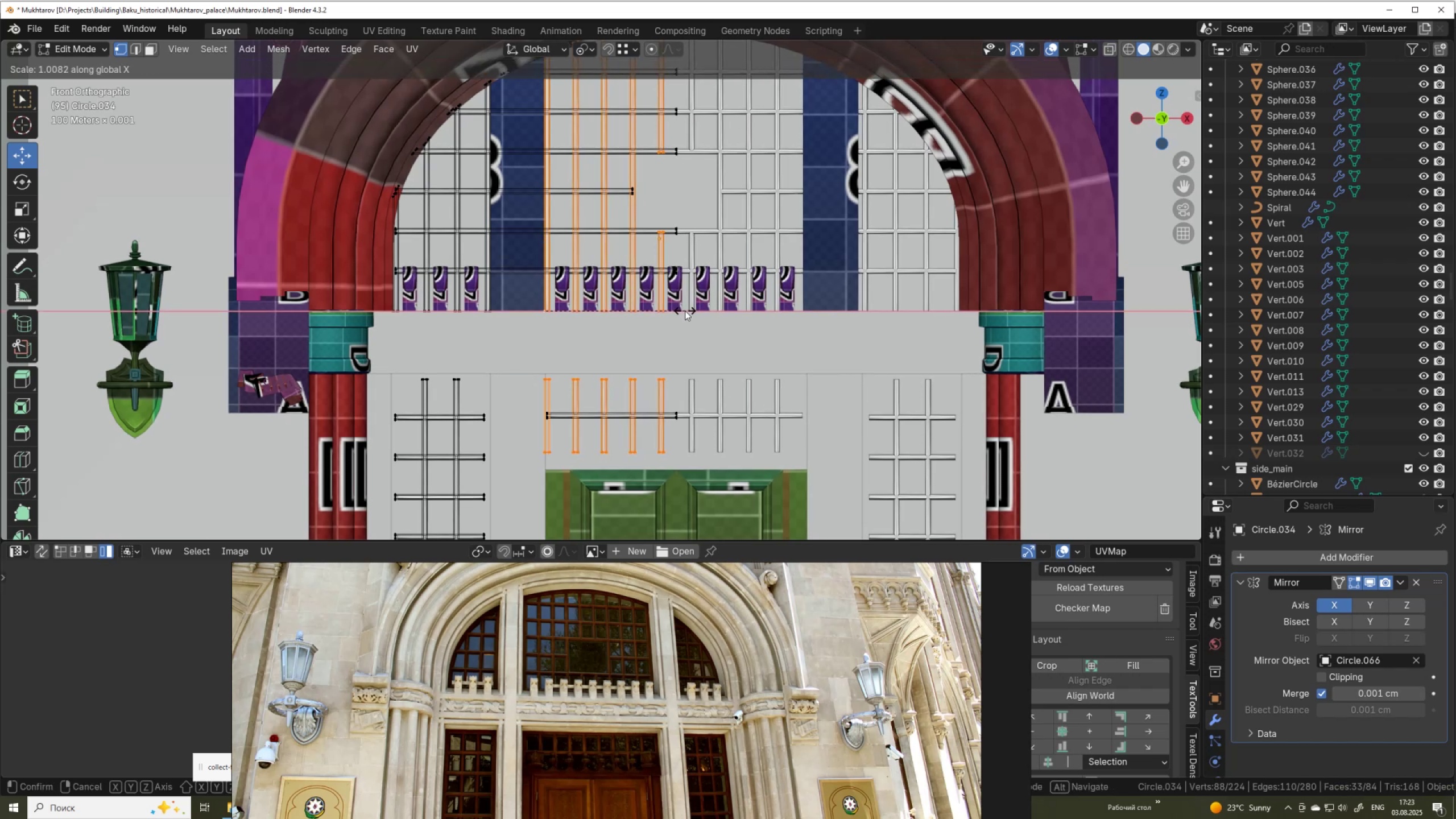 
left_click([685, 311])
 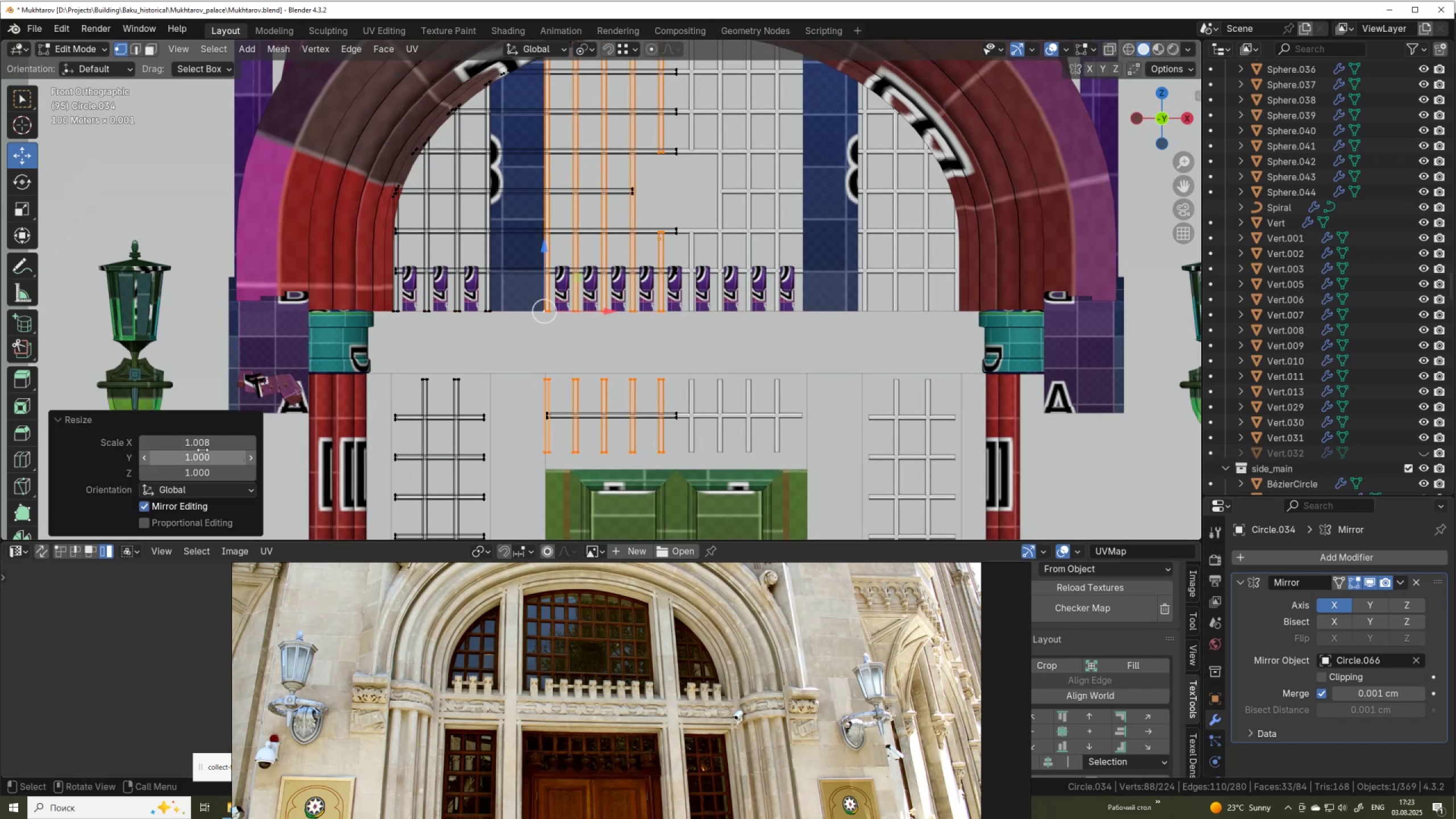 
left_click([208, 444])
 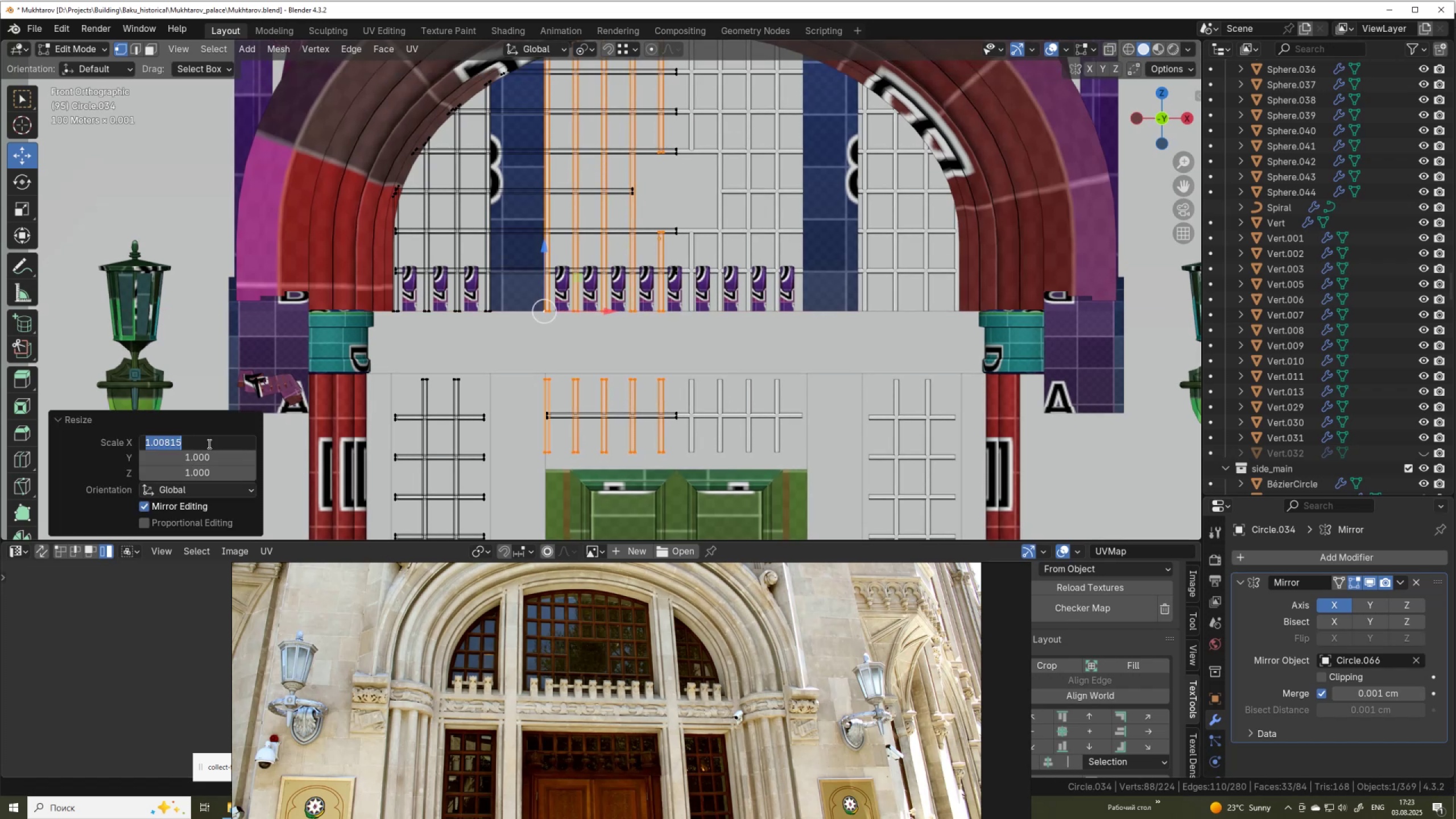 
key(Numpad1)
 